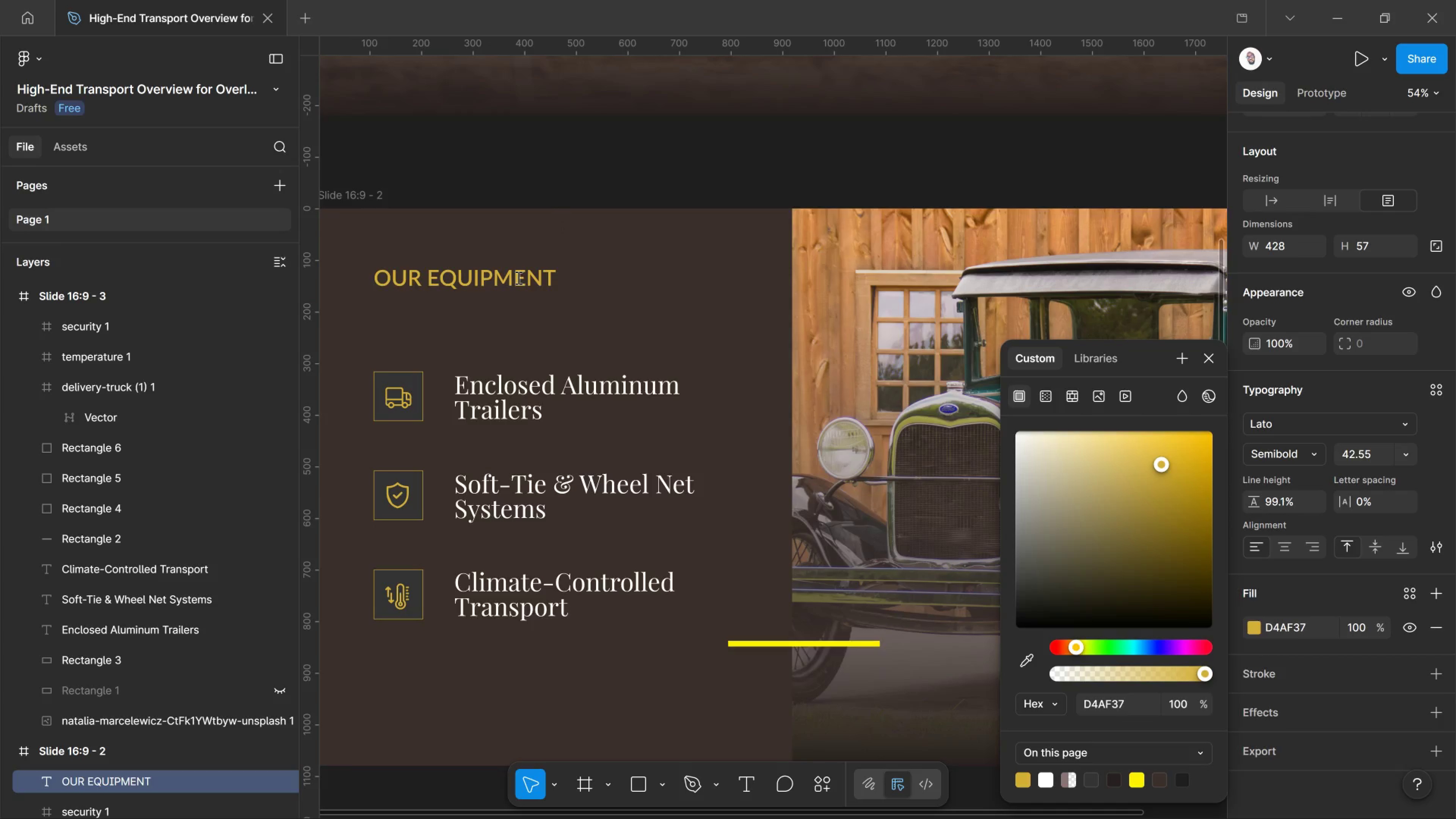 
key(Control+Shift+Comma)
 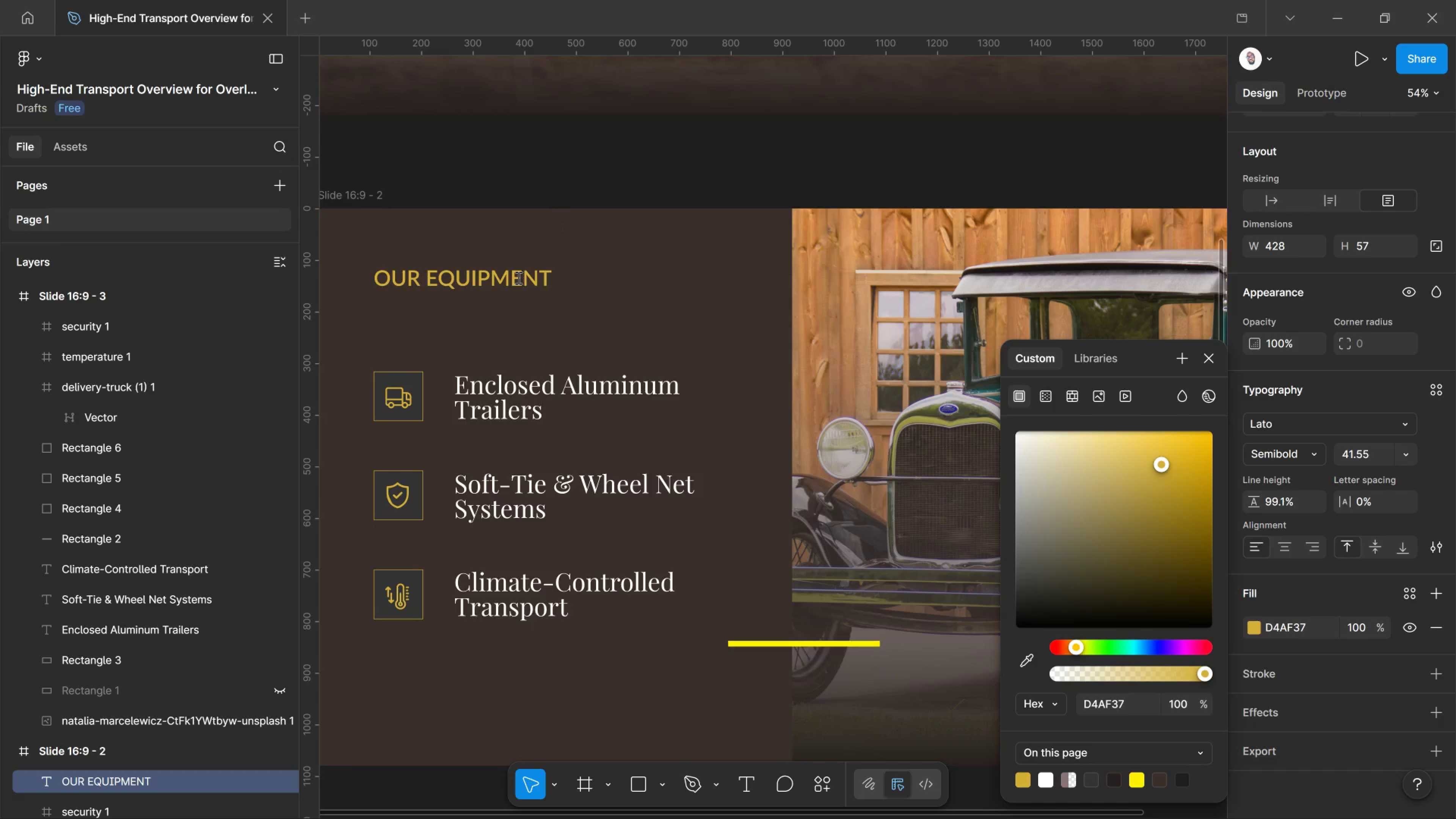 
key(Control+Shift+Comma)
 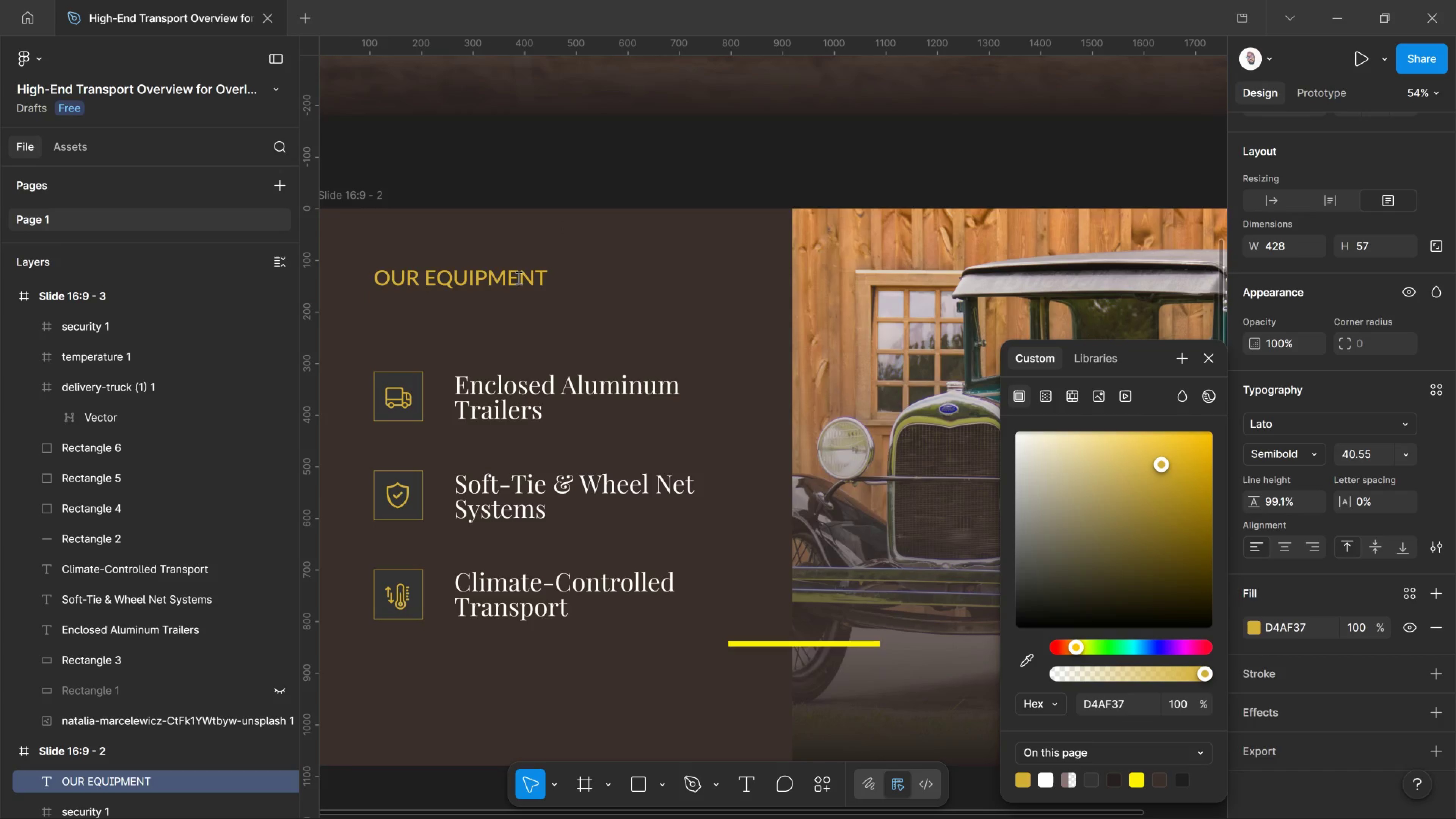 
key(Control+Shift+Comma)
 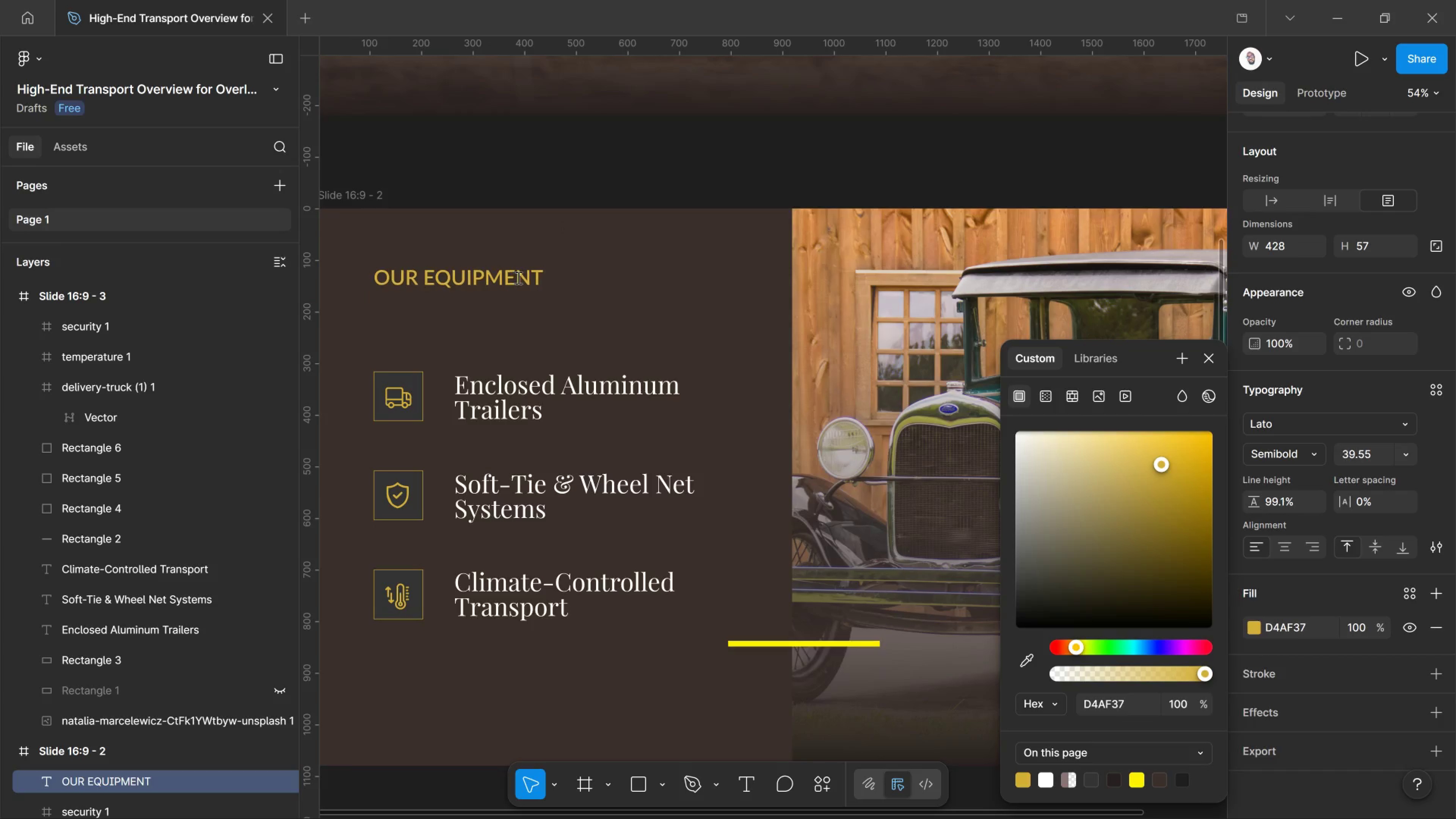 
key(Control+Shift+Comma)
 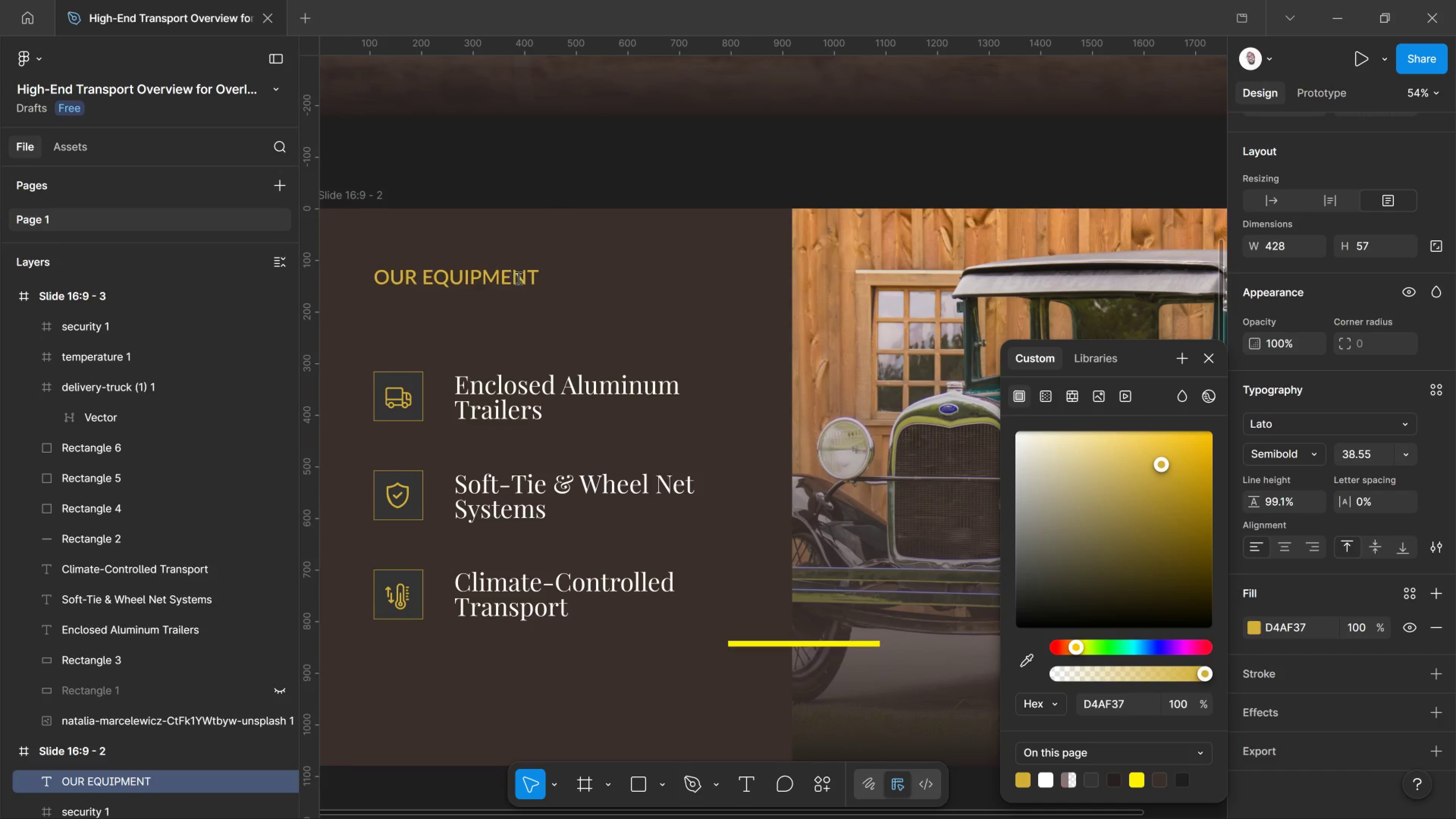 
key(Control+Shift+Comma)
 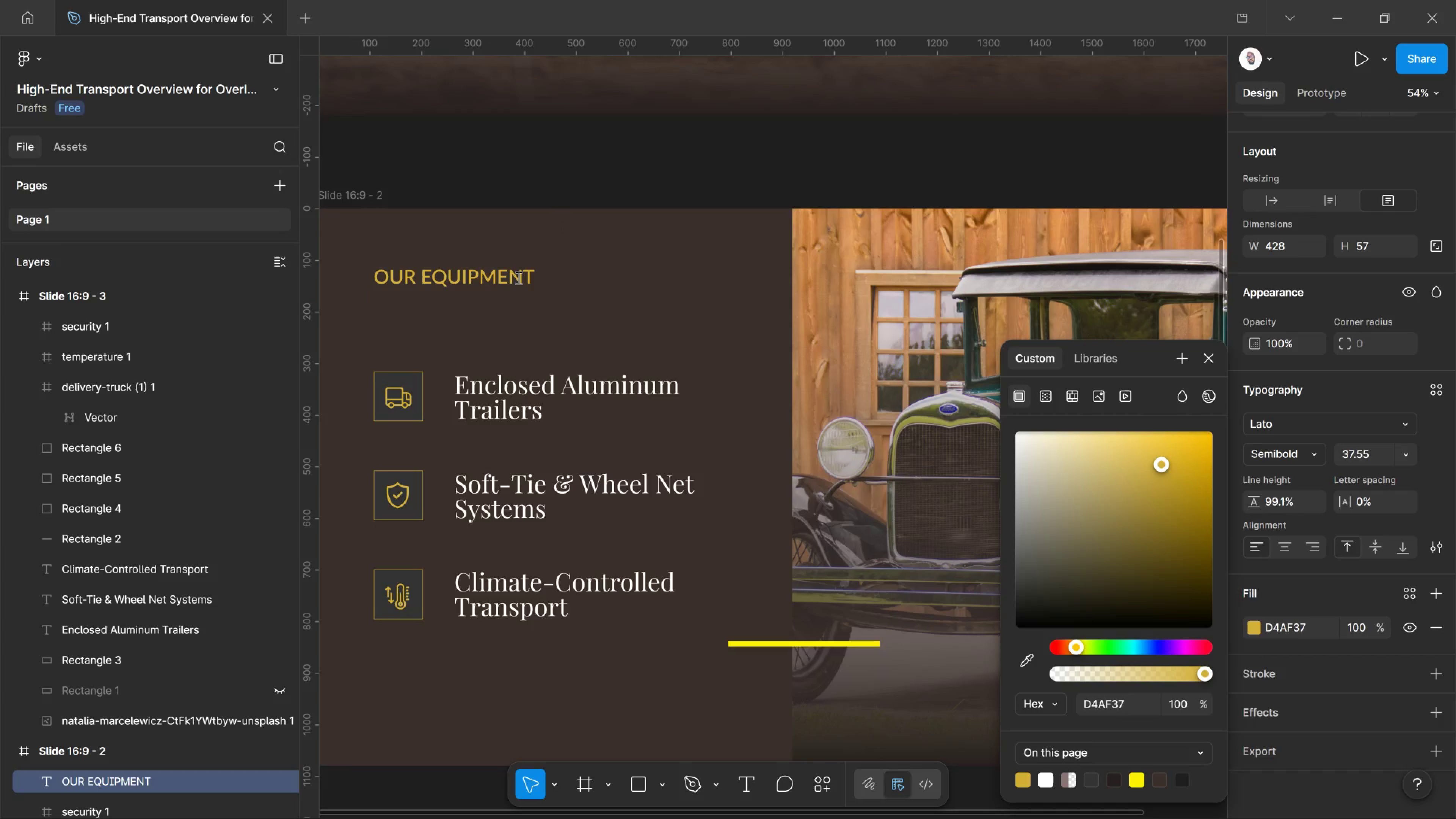 
key(Control+Shift+Comma)
 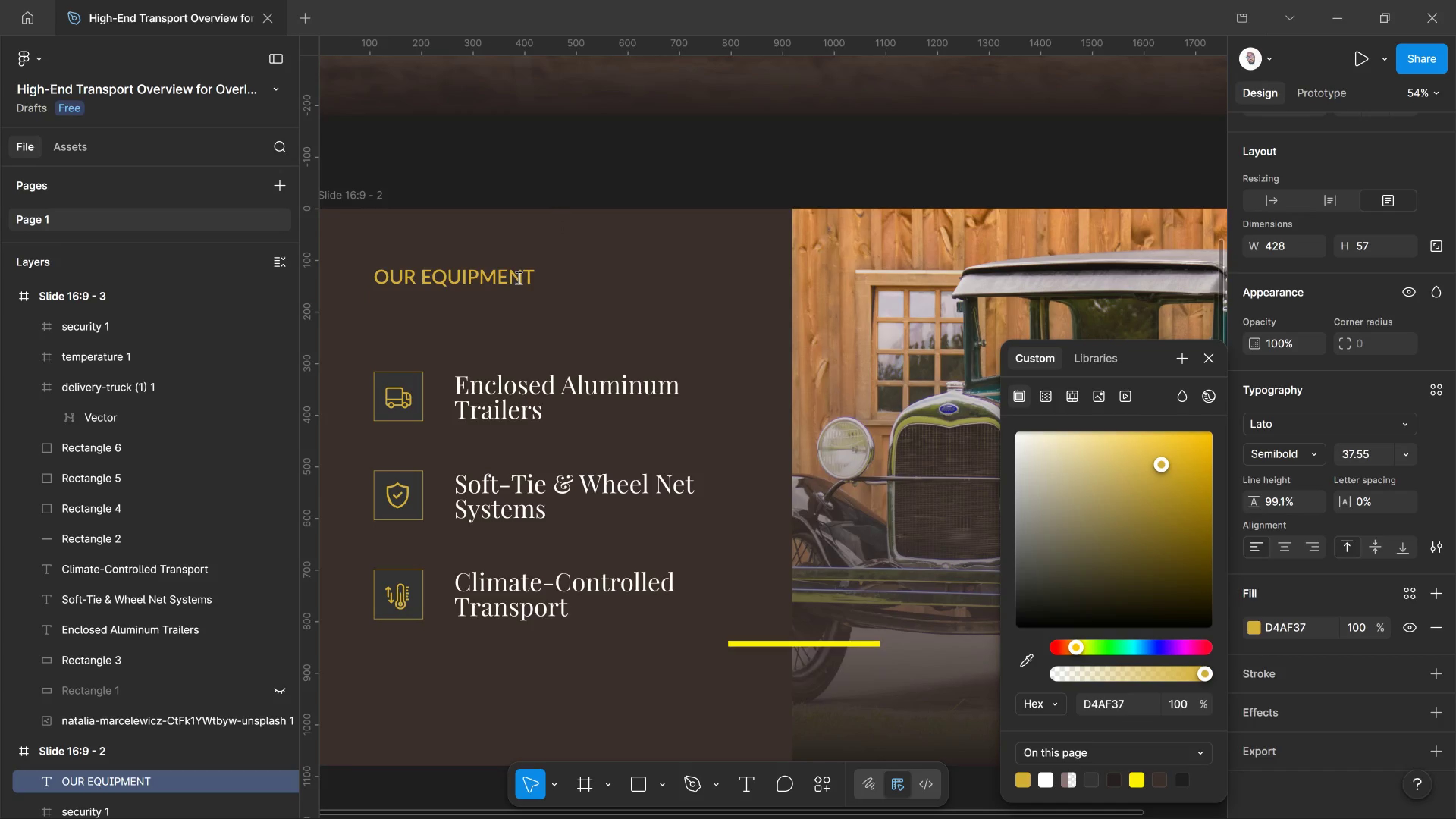 
key(Control+Shift+Comma)
 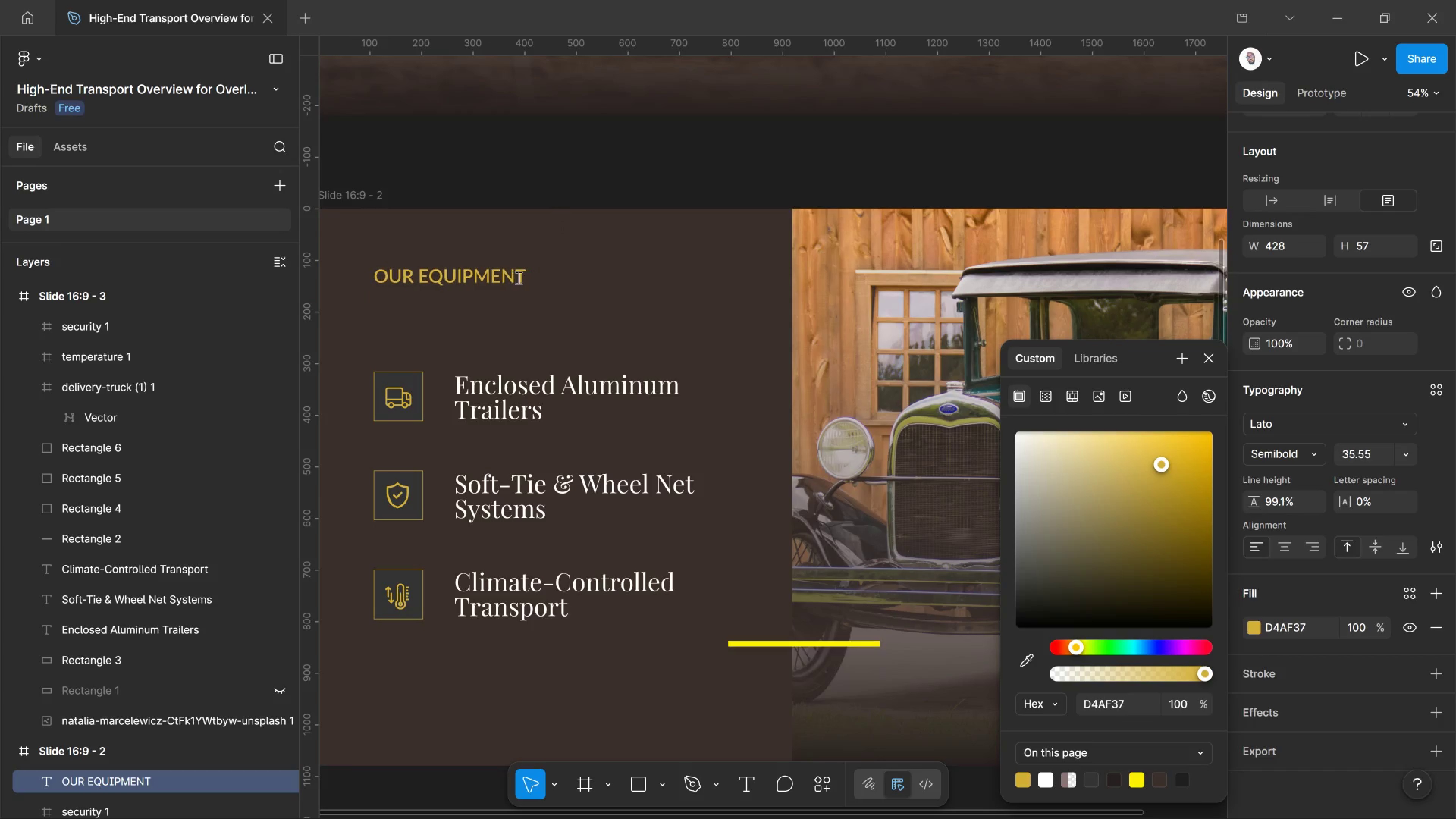 
key(Control+Shift+Comma)
 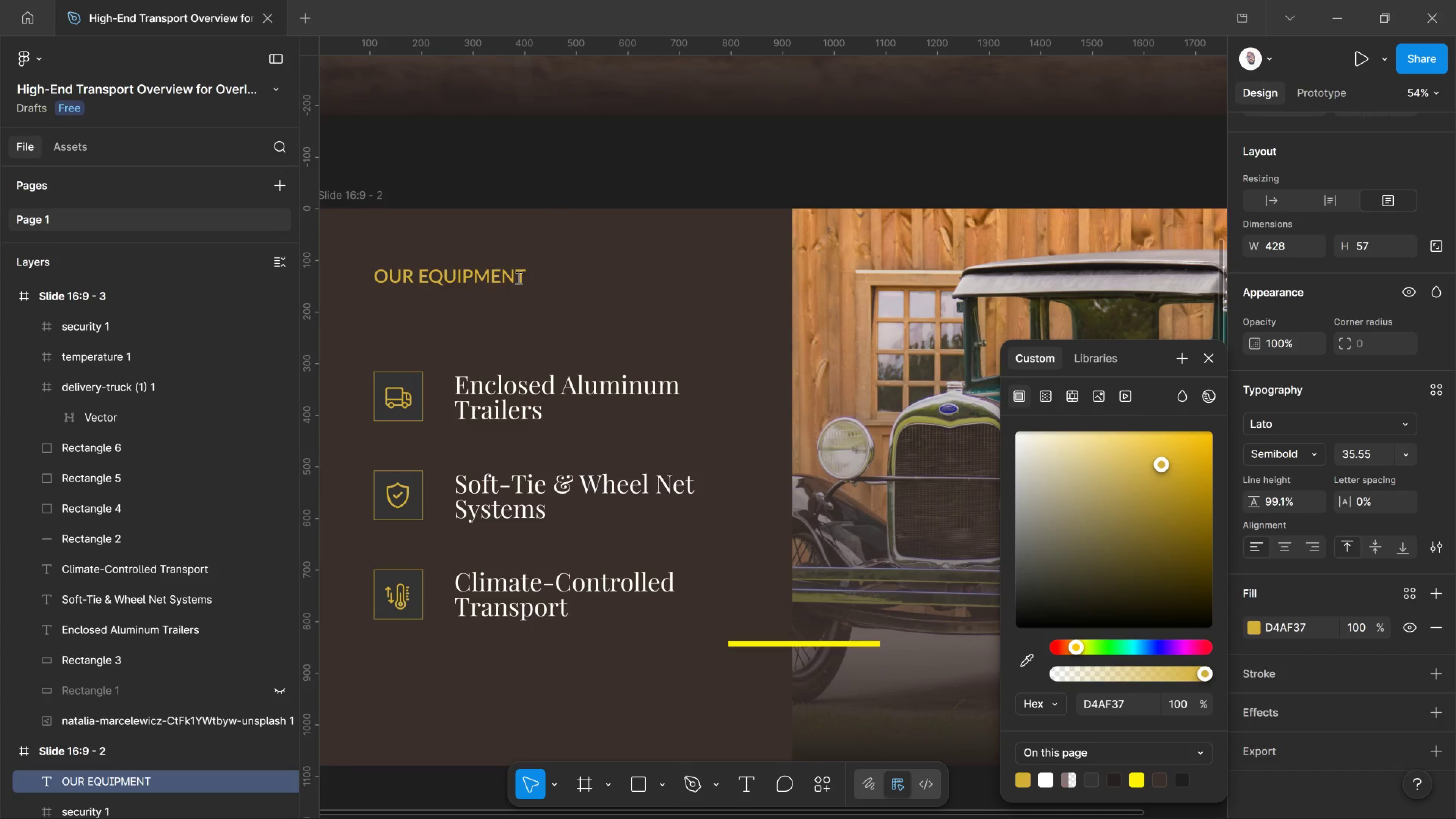 
key(Control+Shift+Comma)
 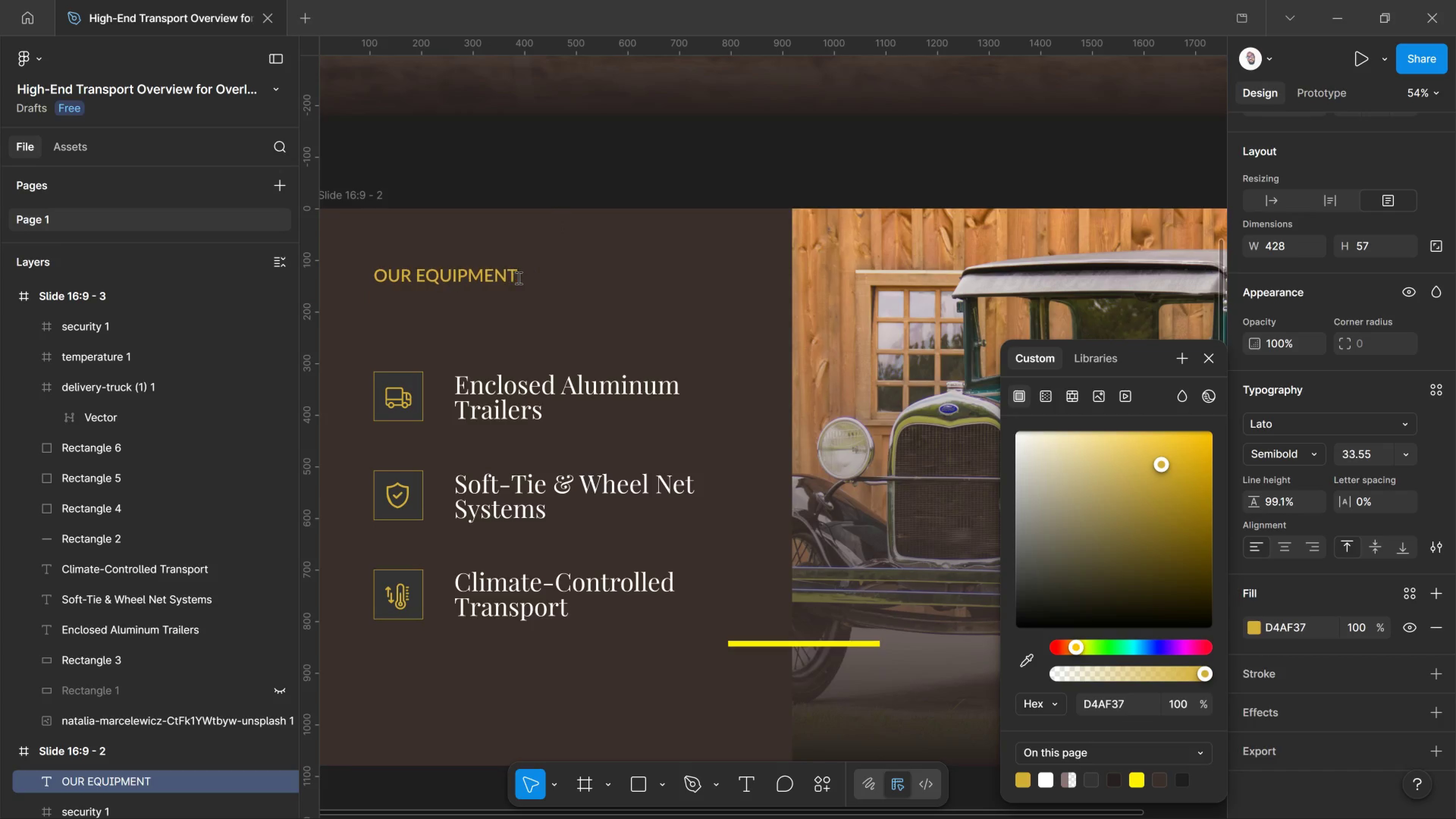 
key(Control+Shift+Comma)
 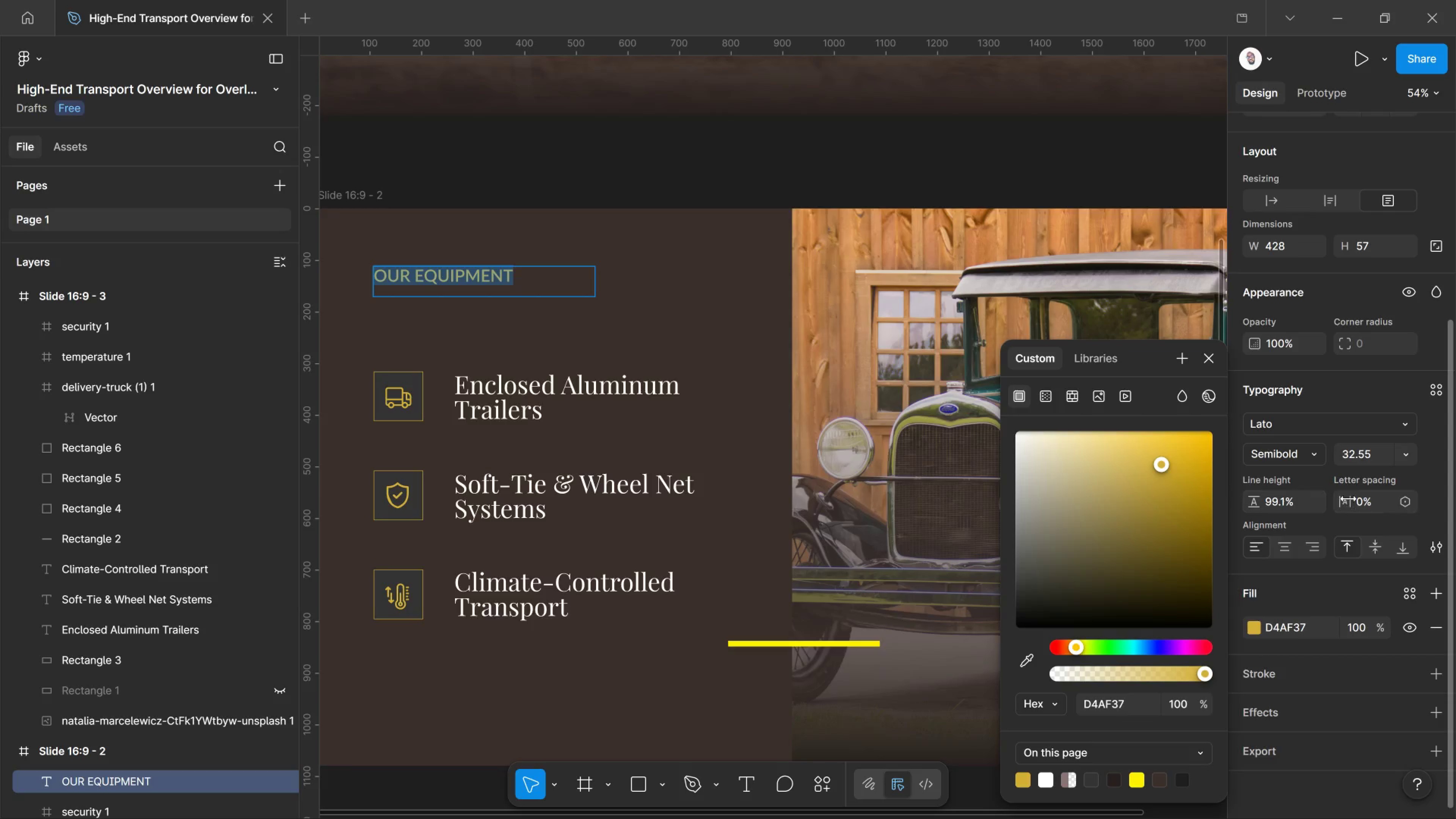 
wait(5.77)
 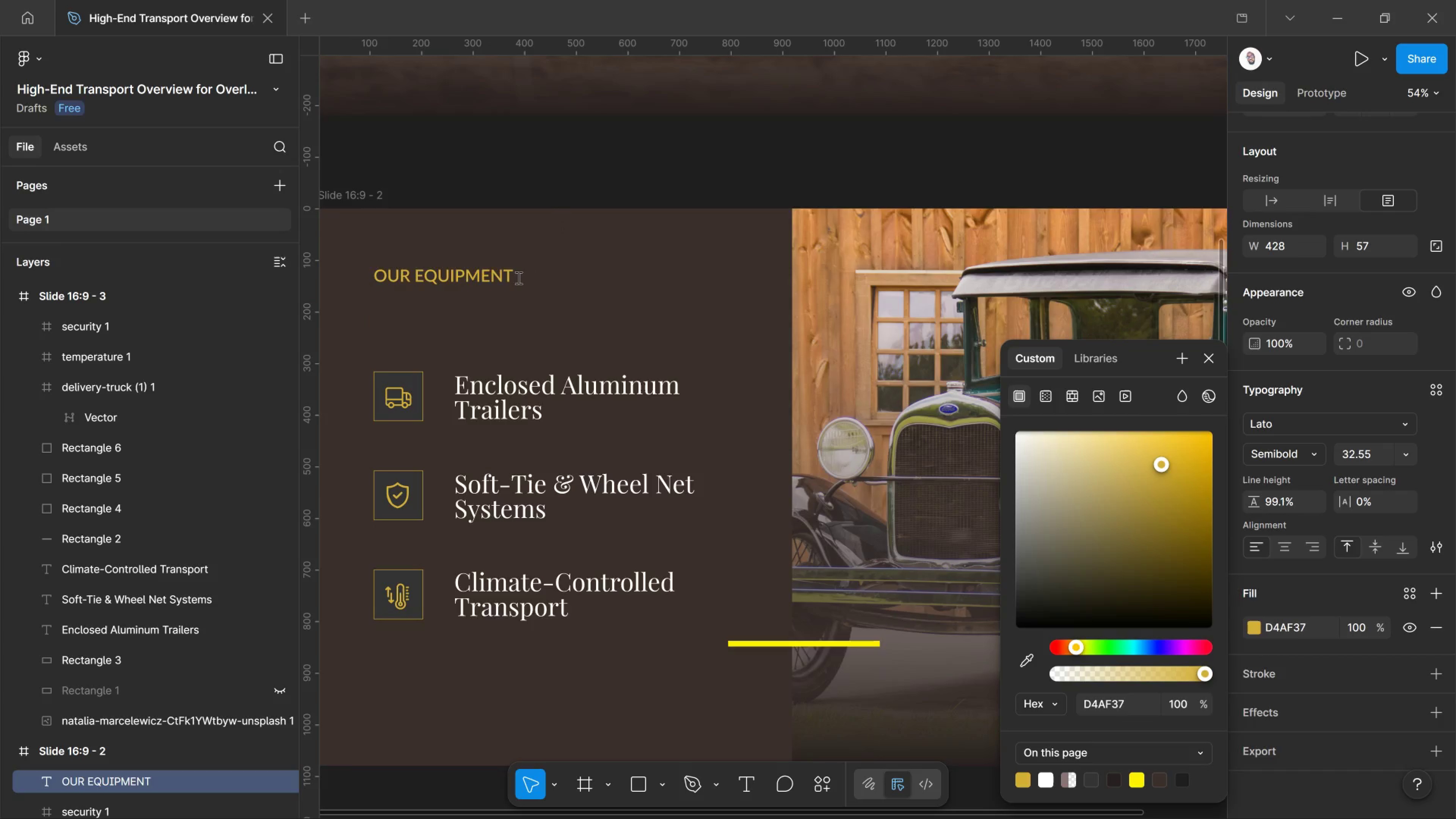 
left_click_drag(start_coordinate=[1351, 507], to_coordinate=[774, 410])
 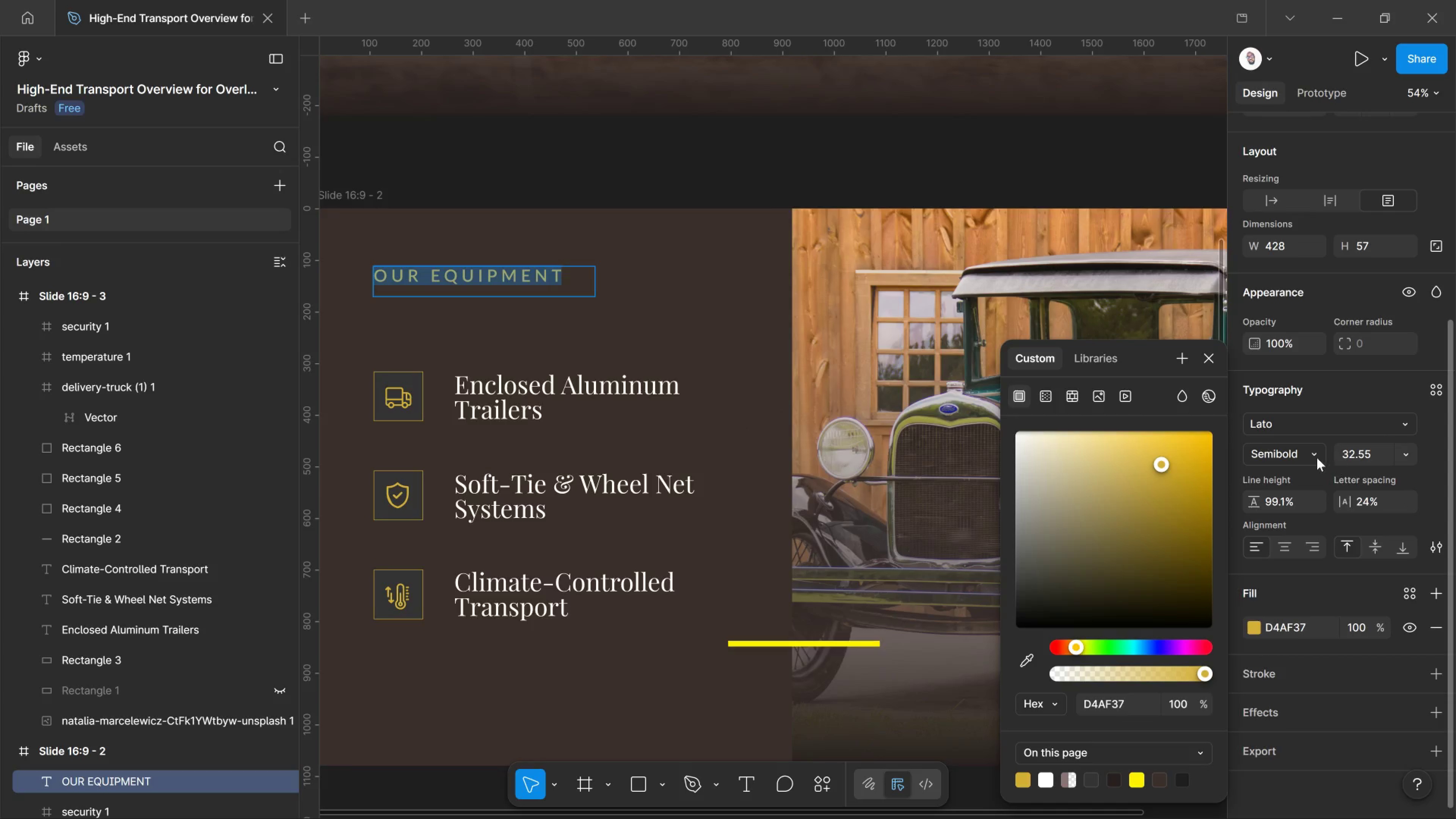 
left_click([1311, 458])
 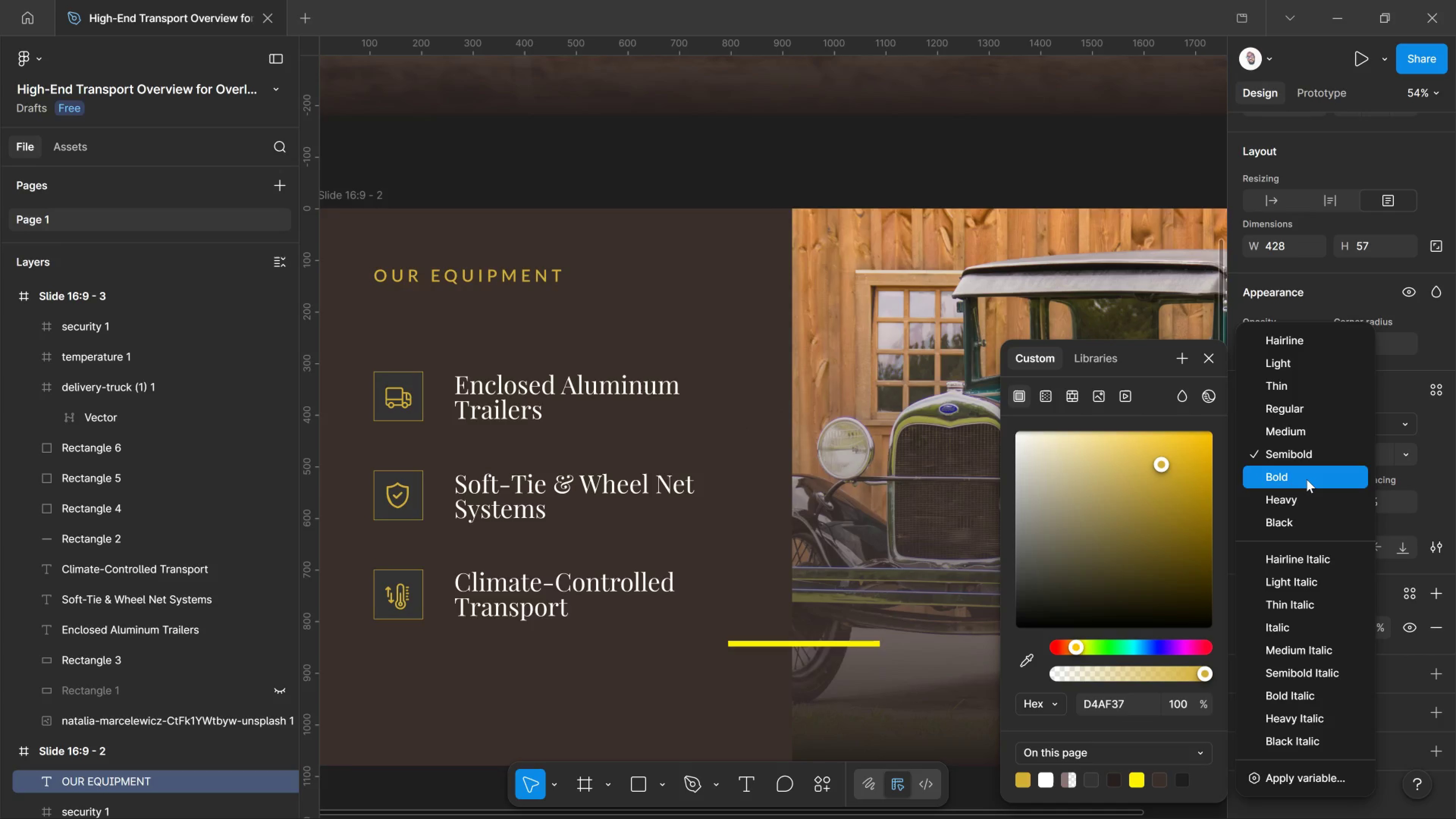 
left_click([1307, 479])
 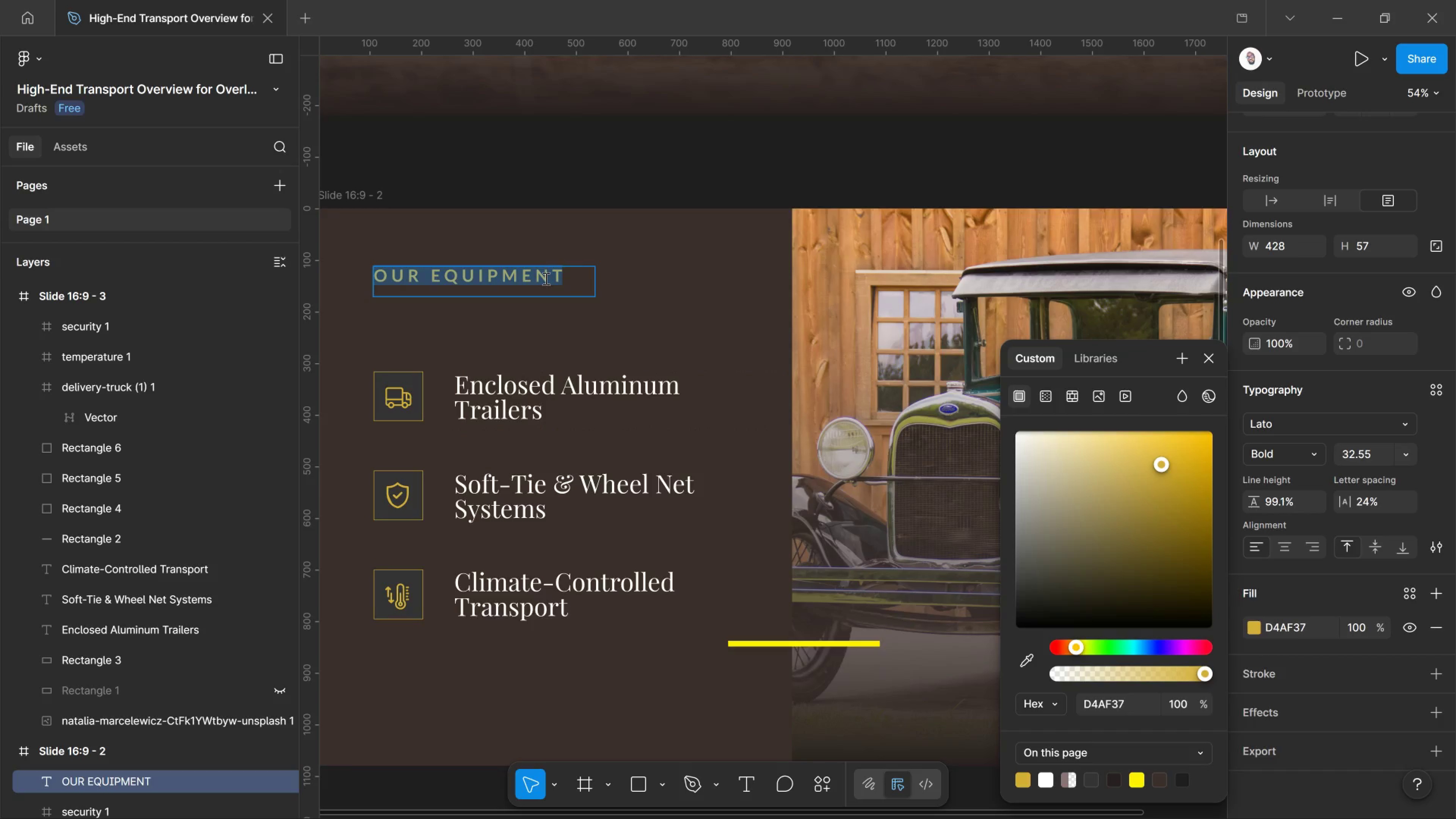 
key(Control+Shift+Comma)
 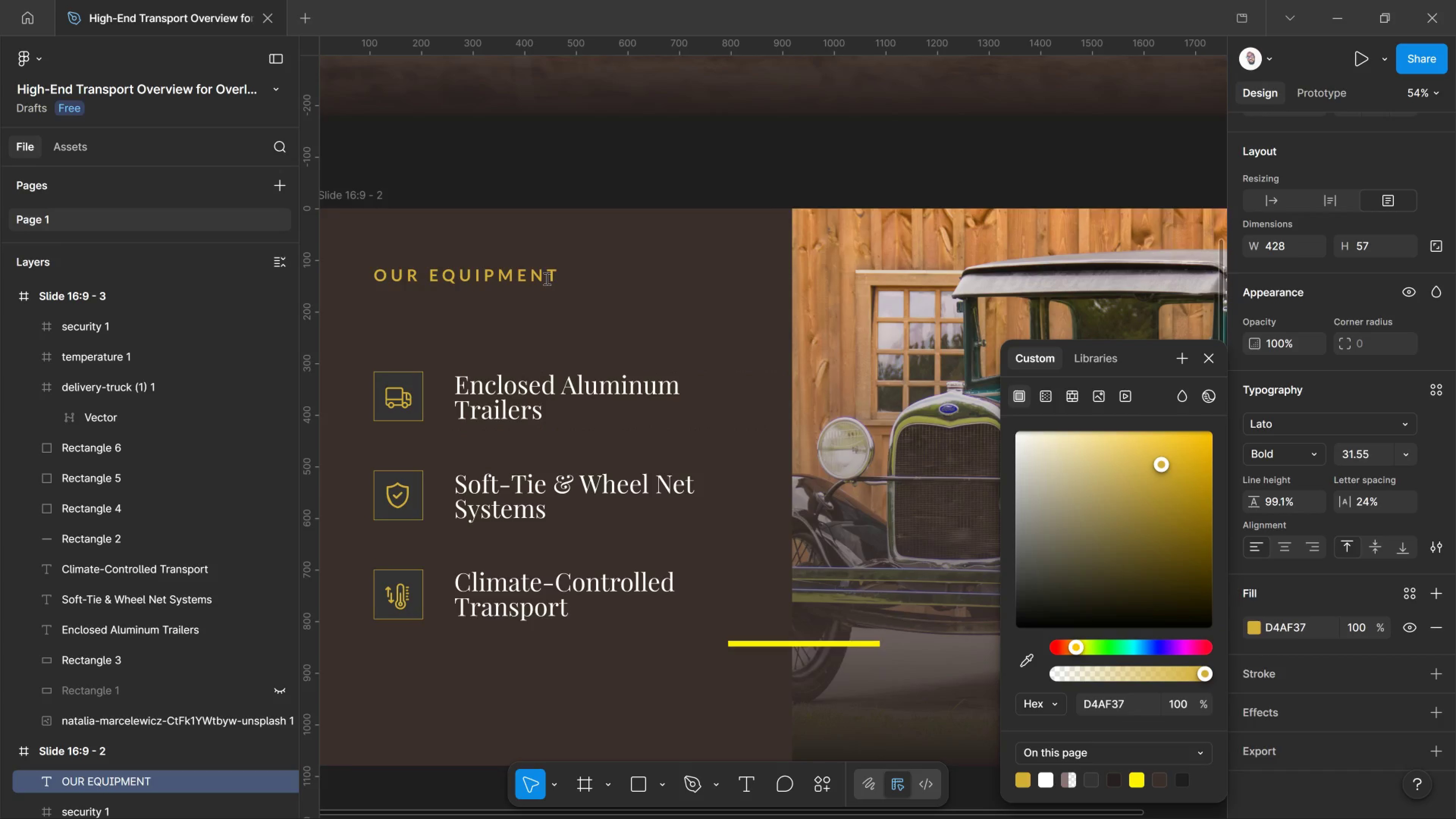 
key(Control+Shift+Comma)
 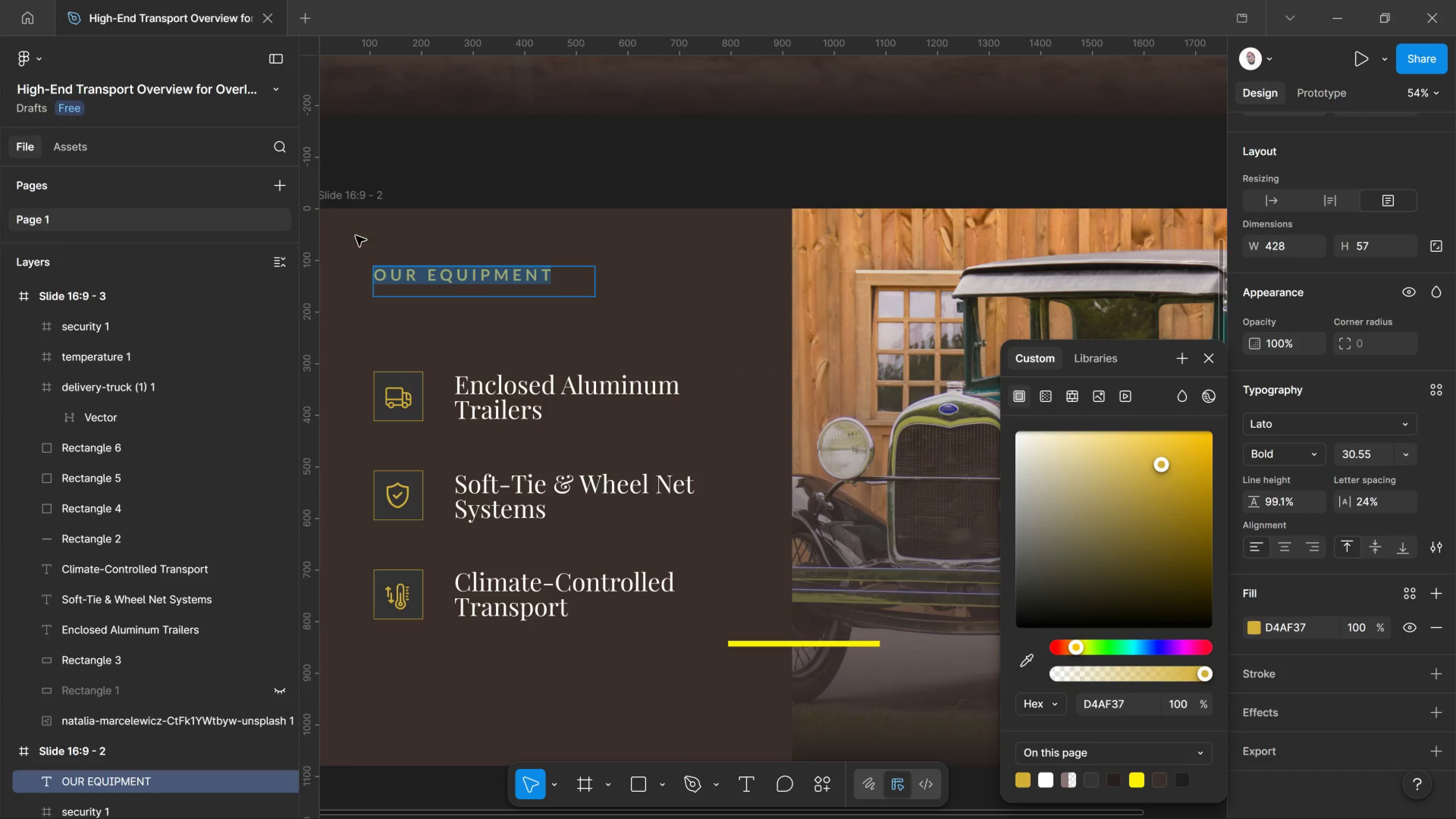 
left_click([418, 130])
 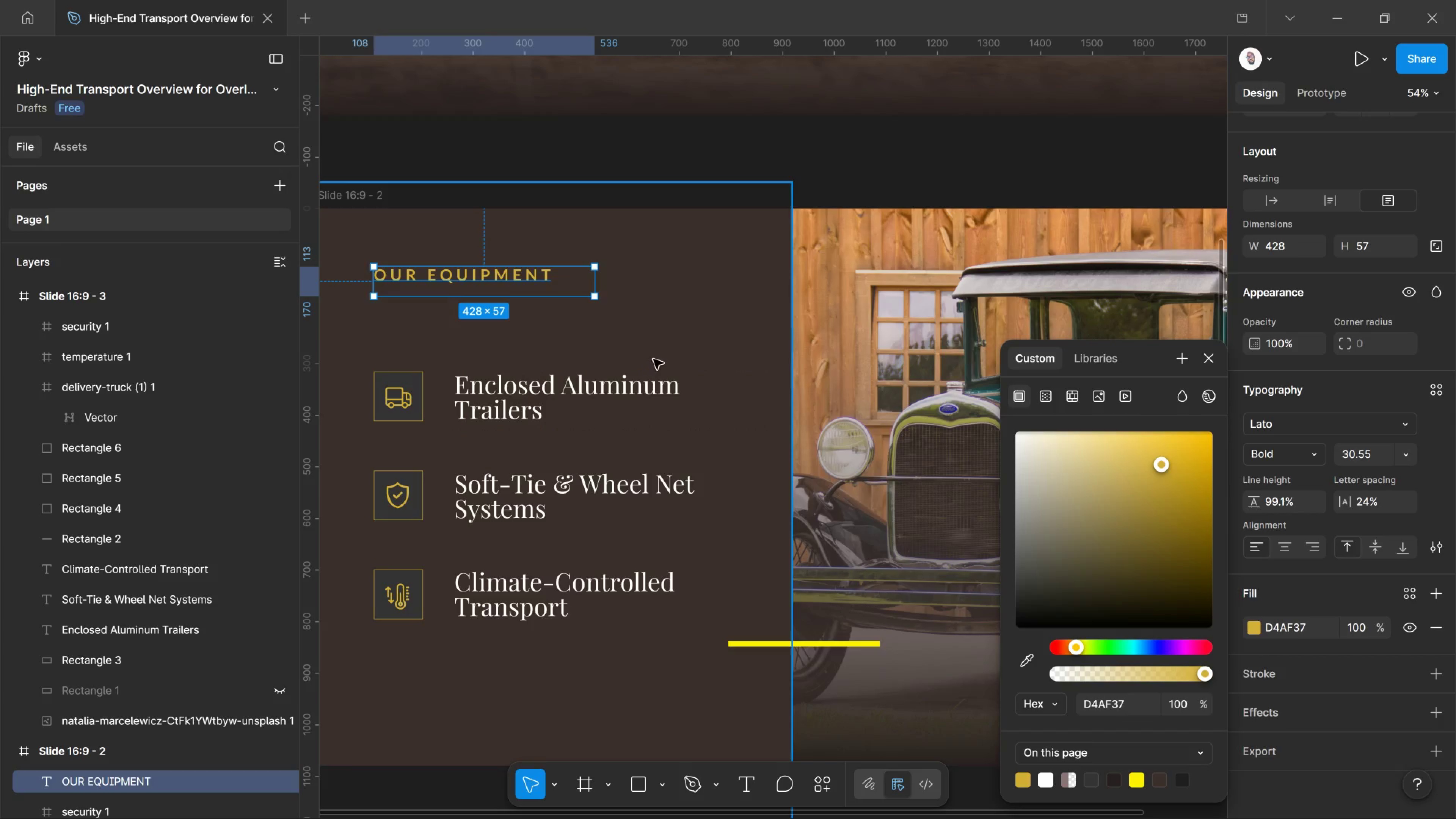 
hold_key(key=AltLeft, duration=0.57)
scroll: coordinate [750, 348], scroll_direction: down, amount: 7.0
 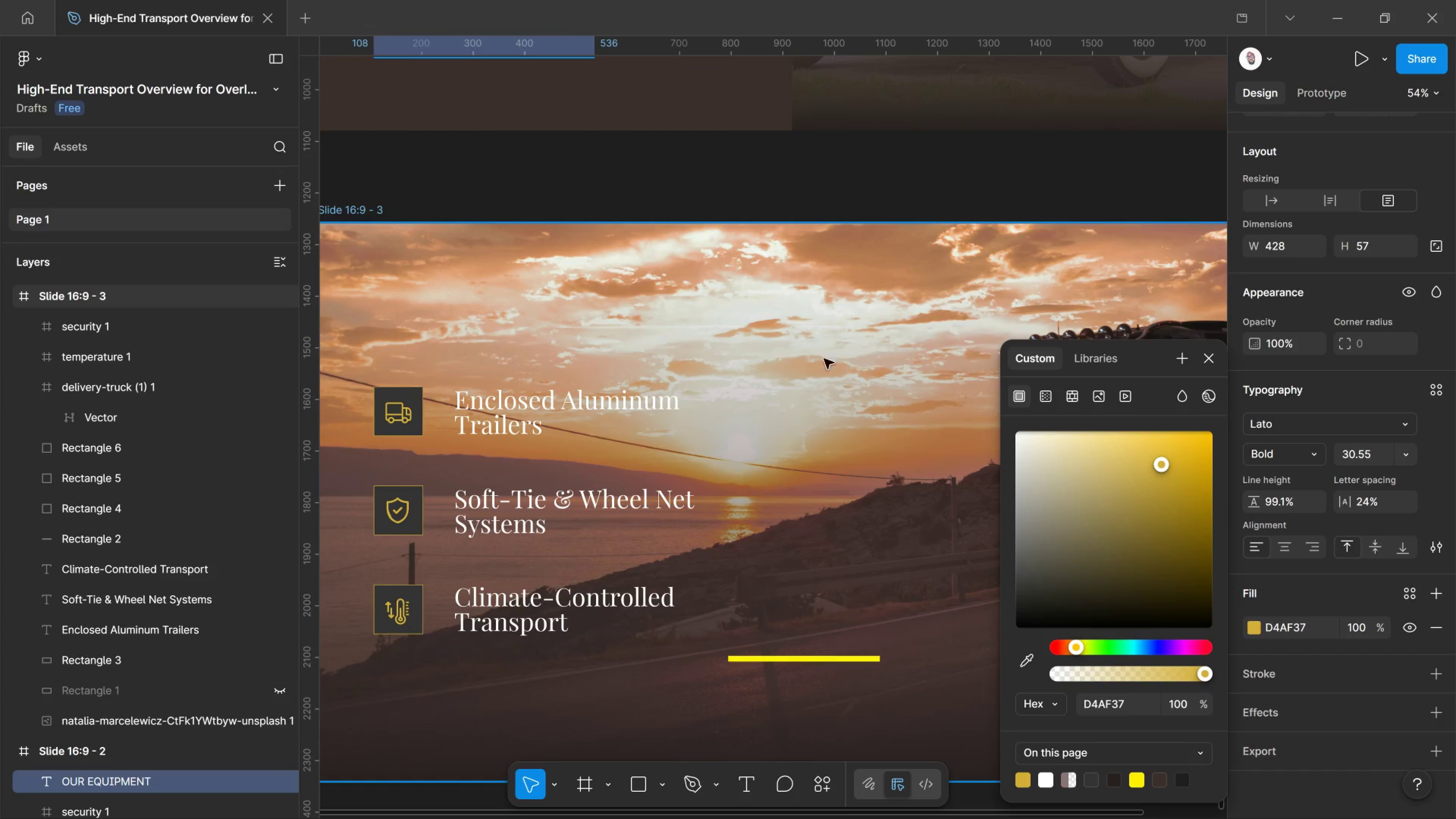 
scroll: coordinate [777, 350], scroll_direction: up, amount: 4.0
 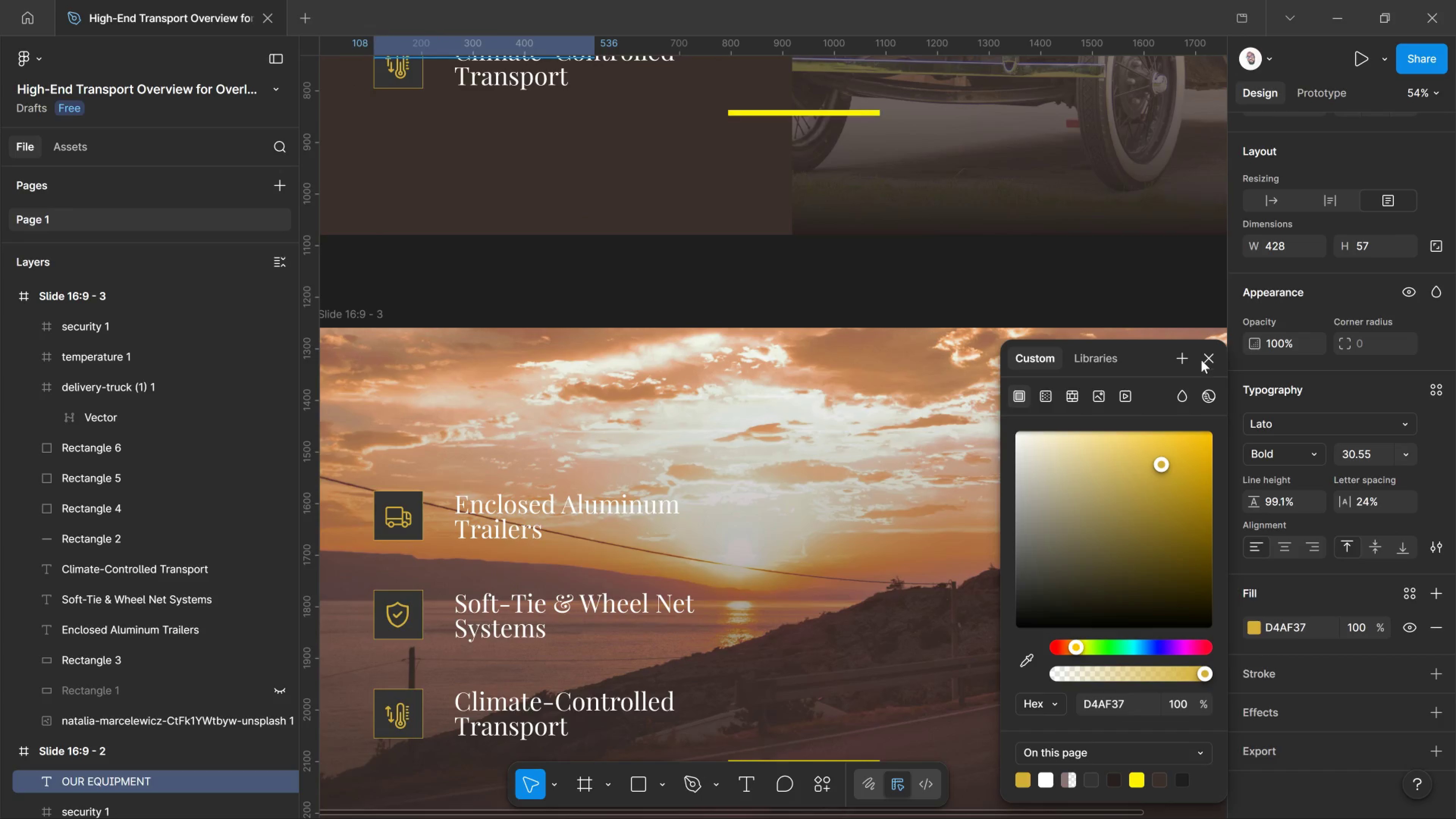 
left_click([1214, 354])
 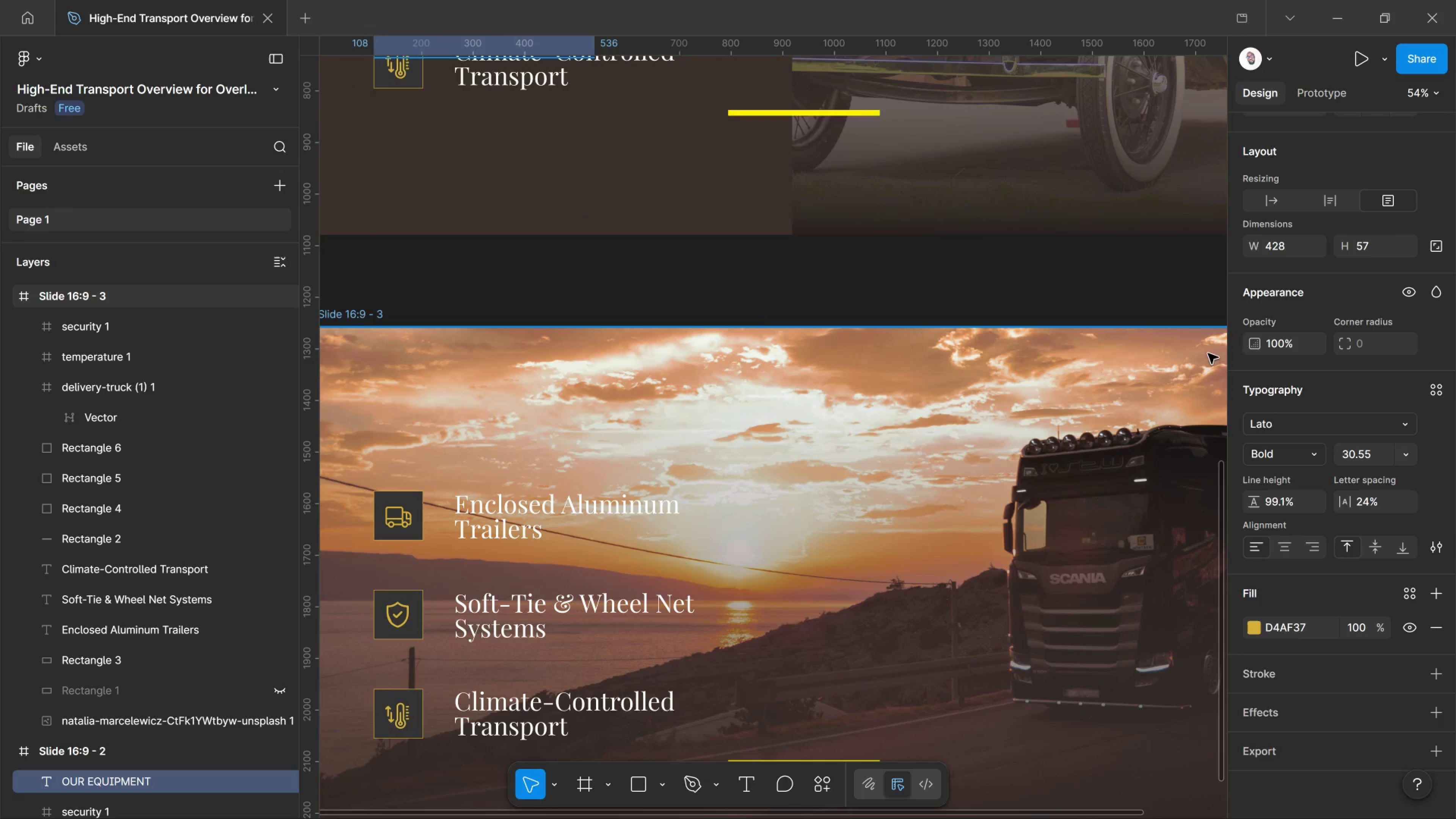 
hold_key(key=ControlLeft, duration=1.59)
scroll: coordinate [724, 338], scroll_direction: down, amount: 8.0
 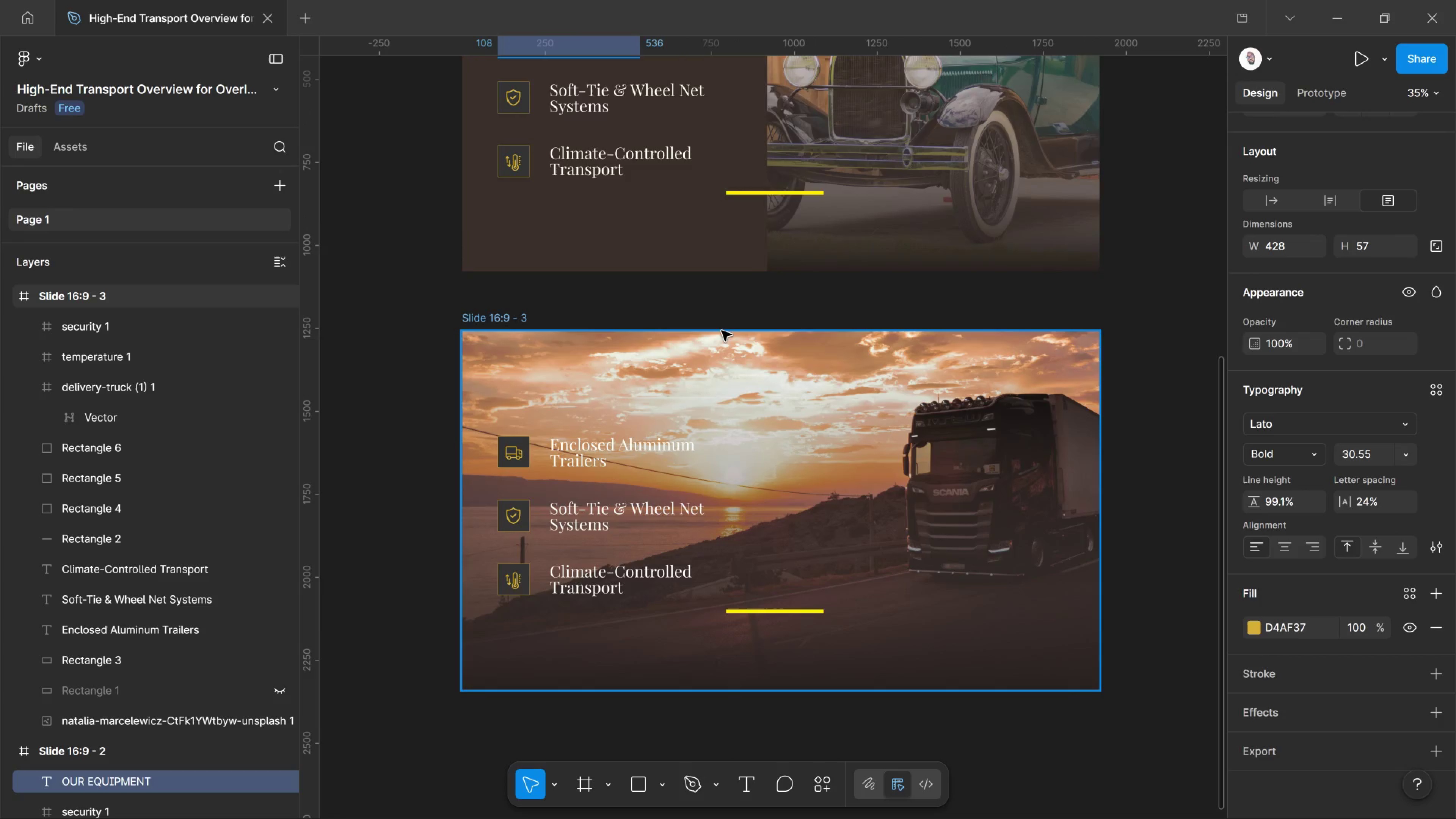 
scroll: coordinate [722, 336], scroll_direction: up, amount: 4.0
 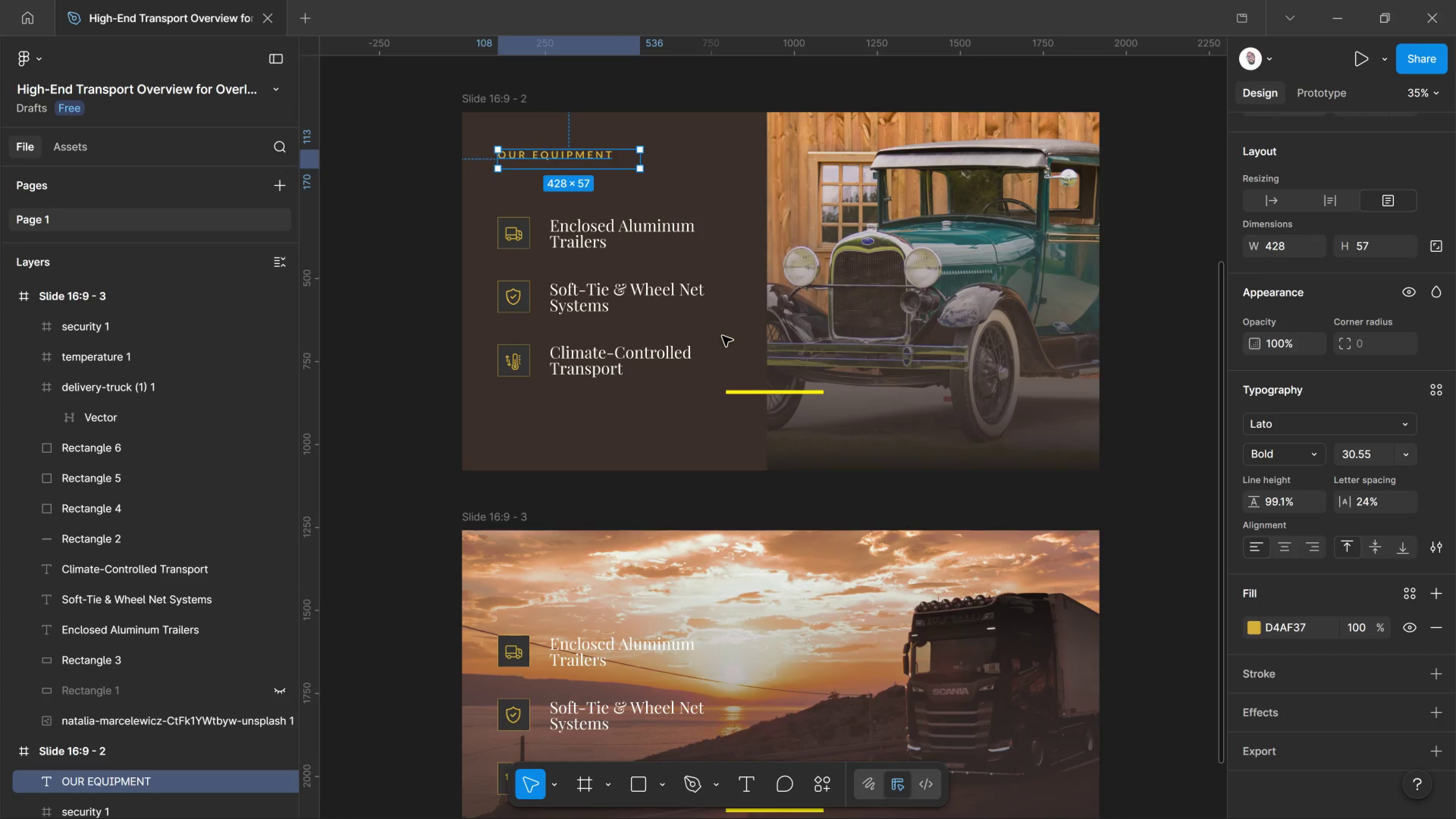 
hold_key(key=AltLeft, duration=0.64)
scroll: coordinate [722, 336], scroll_direction: down, amount: 3.0
 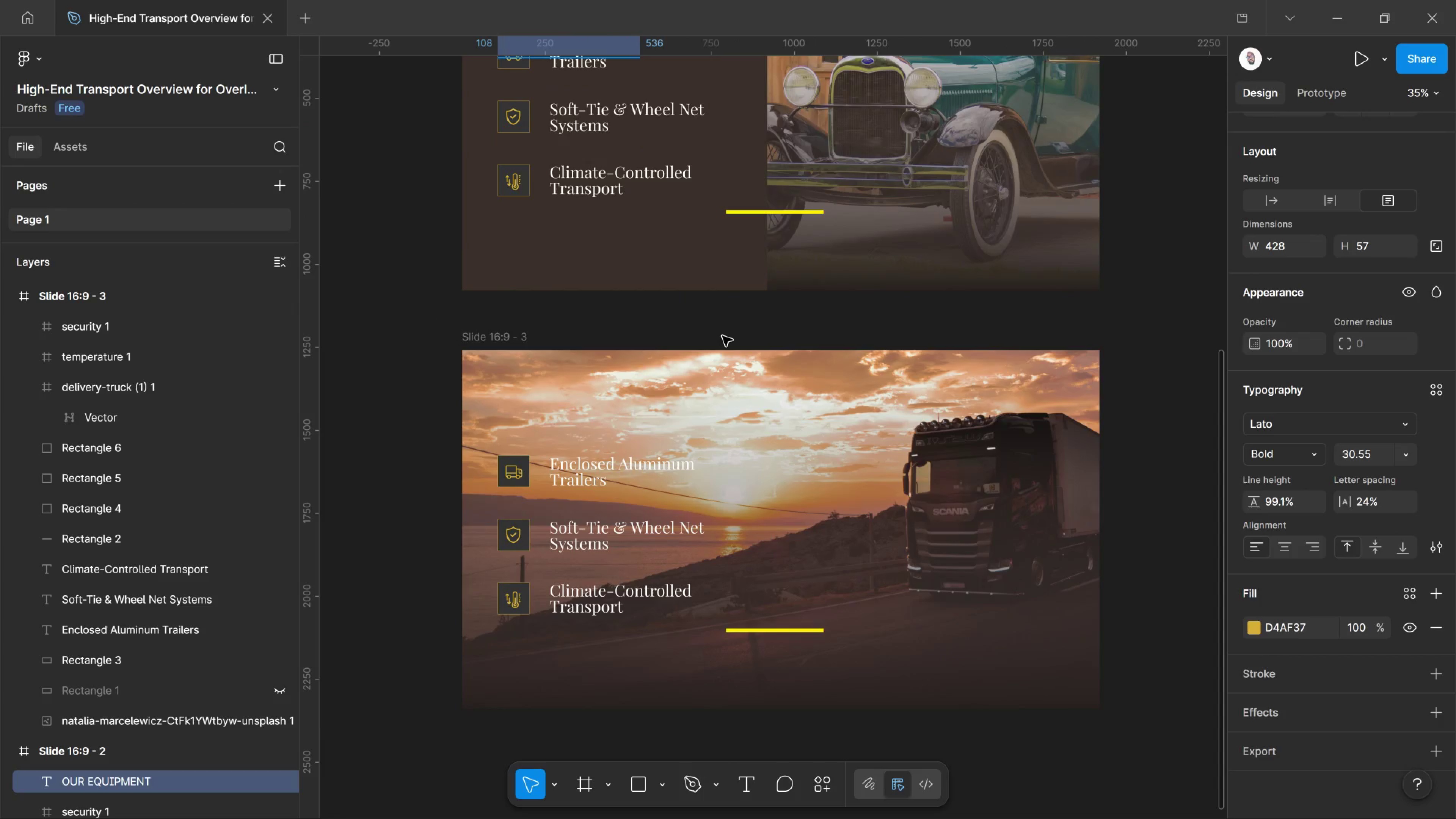 
scroll: coordinate [714, 304], scroll_direction: up, amount: 7.0
 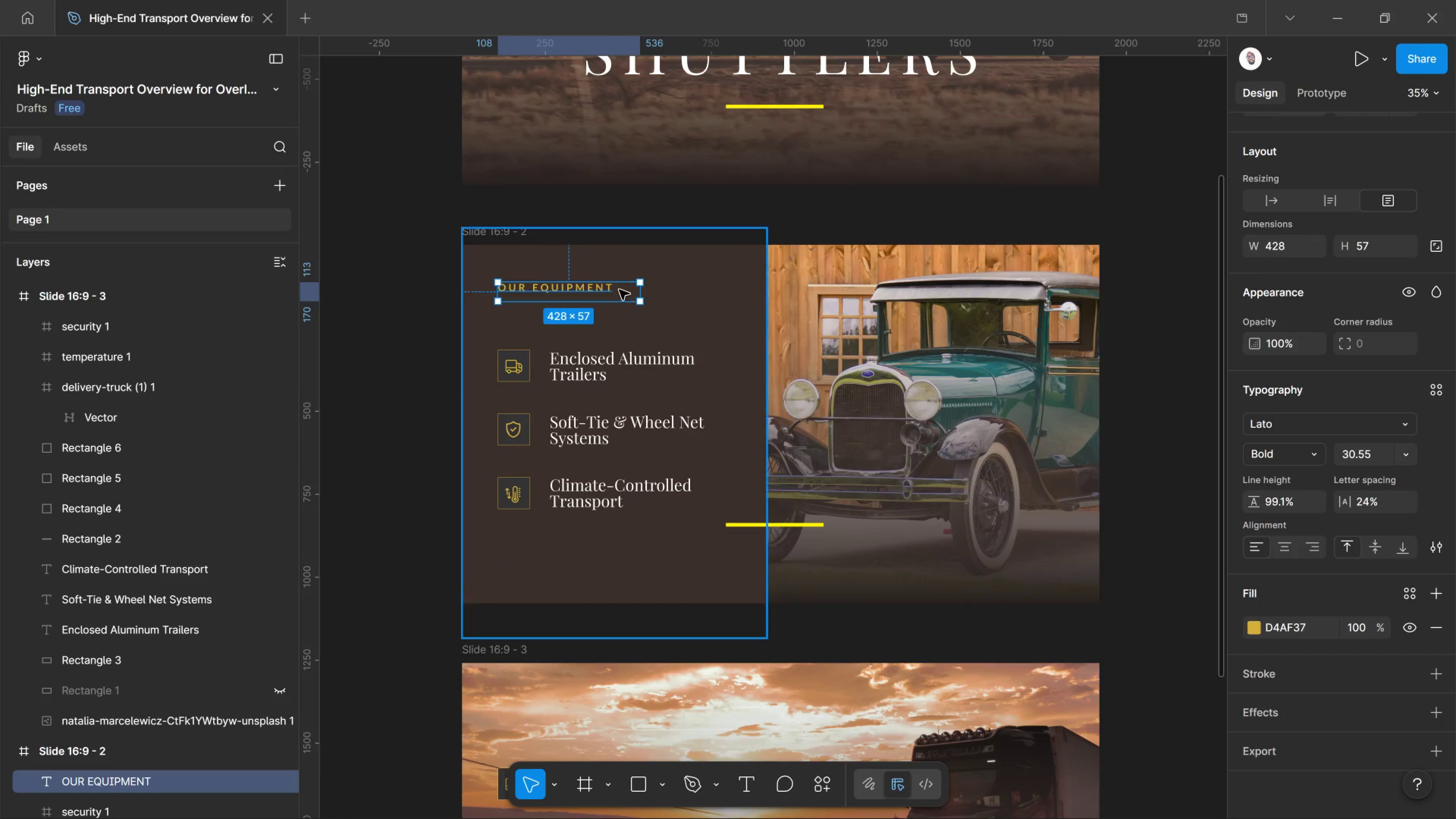 
scroll: coordinate [619, 290], scroll_direction: down, amount: 1.0
 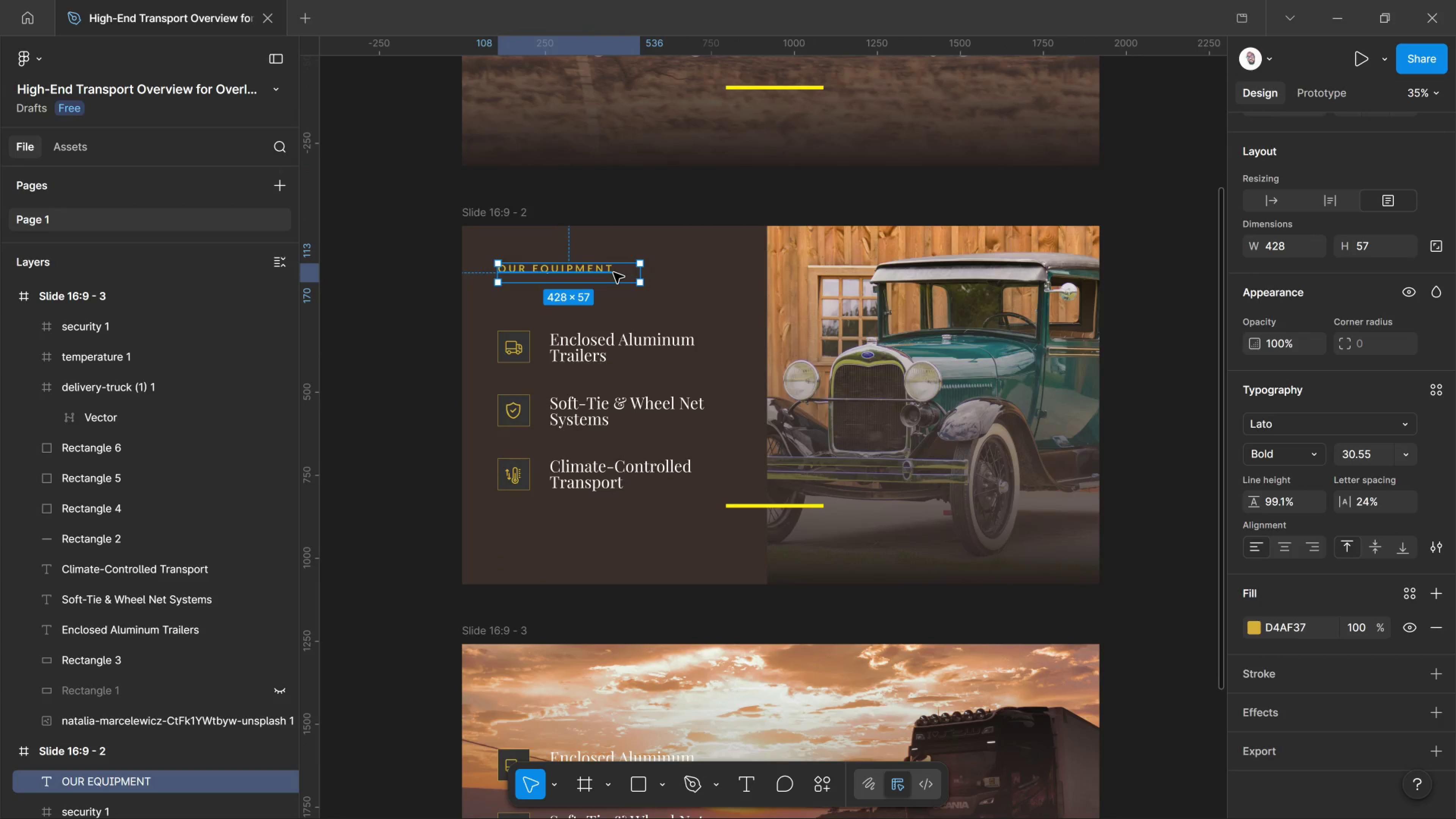 
hold_key(key=AltLeft, duration=5.4)
left_click_drag(start_coordinate=[607, 273], to_coordinate=[642, 699])
 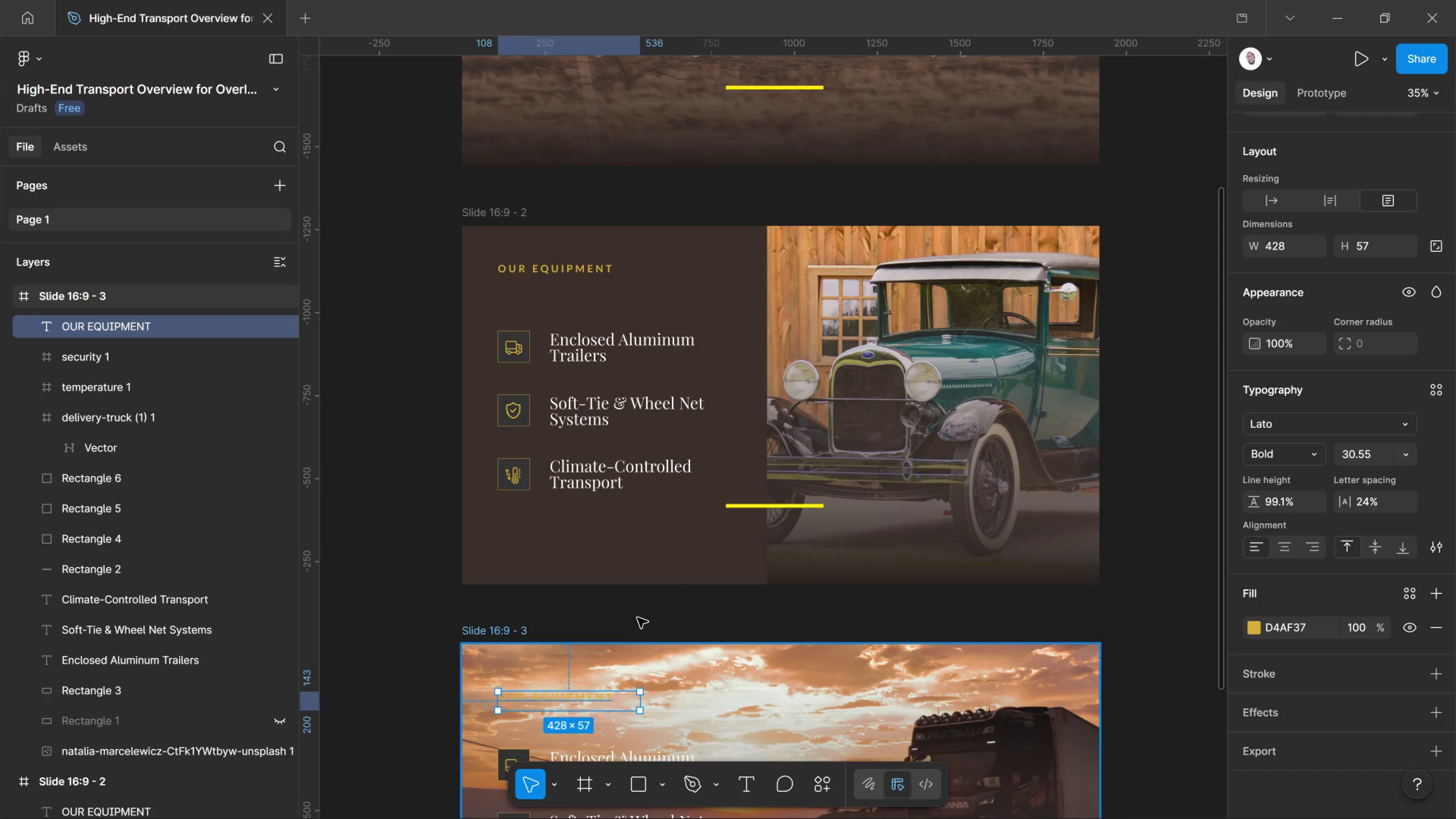 
hold_key(key=ShiftLeft, duration=3.91)
 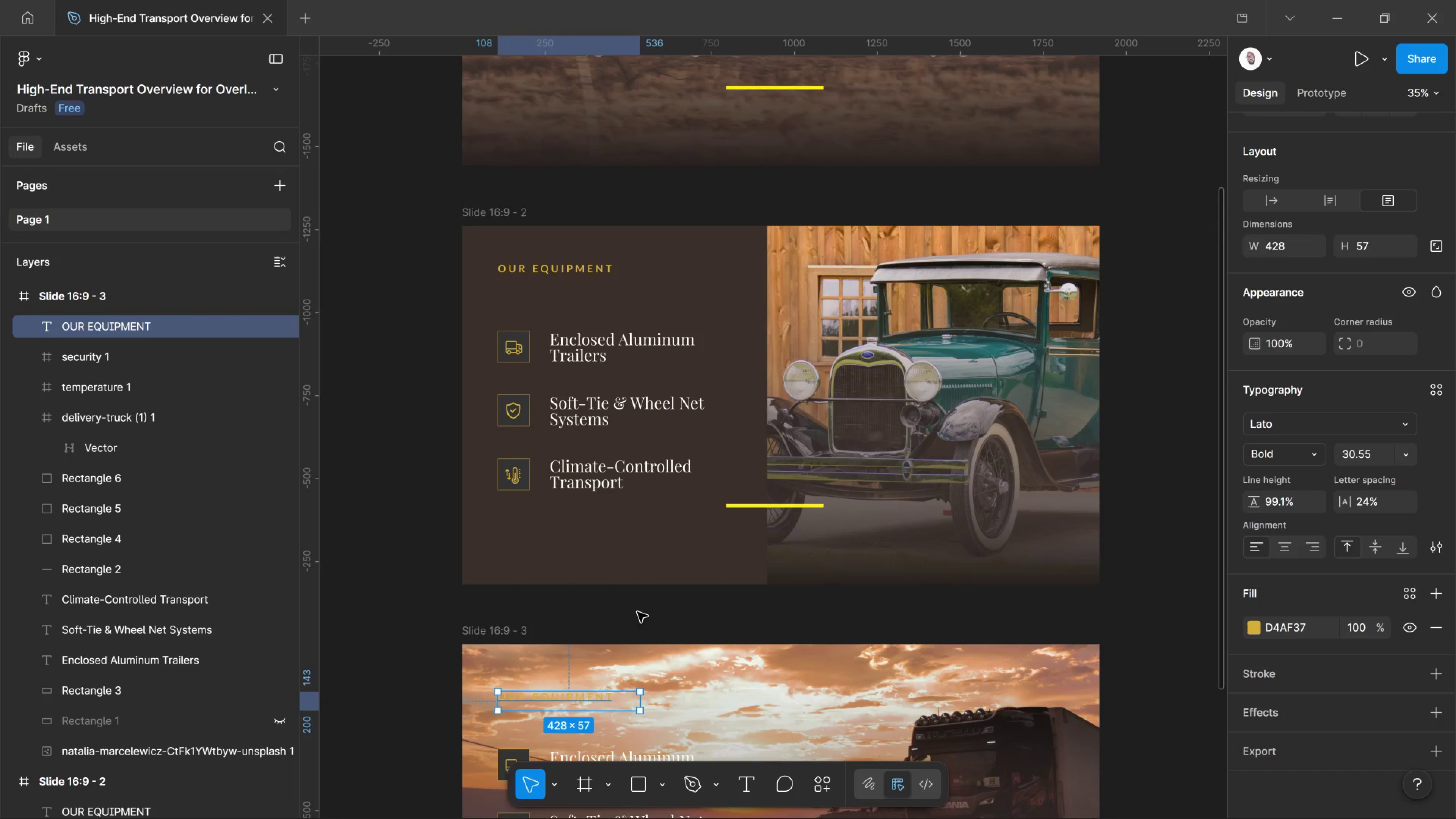 
hold_key(key=AltLeft, duration=0.62)
scroll: coordinate [588, 611], scroll_direction: down, amount: 9.0
 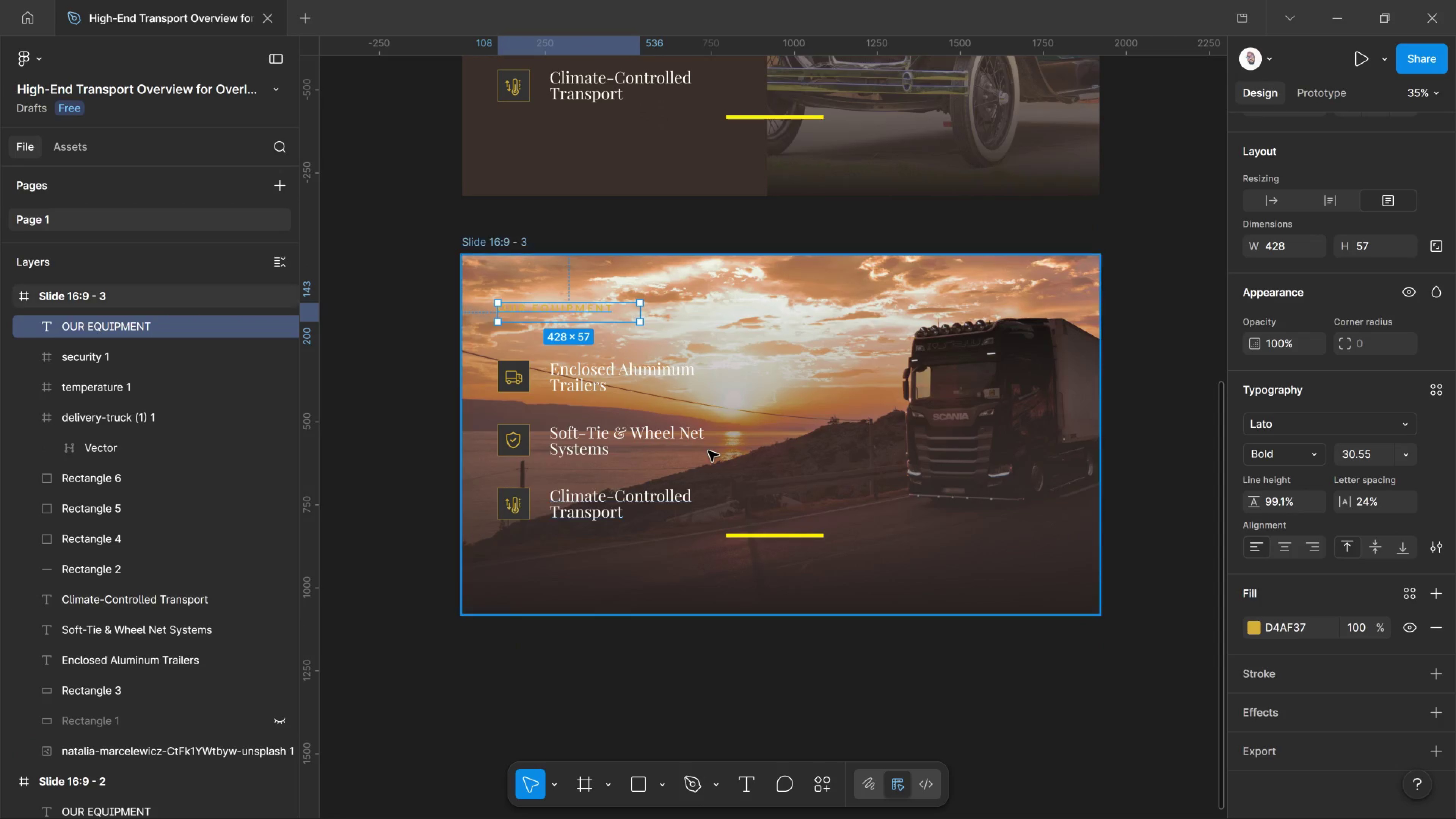 
left_click([708, 451])
 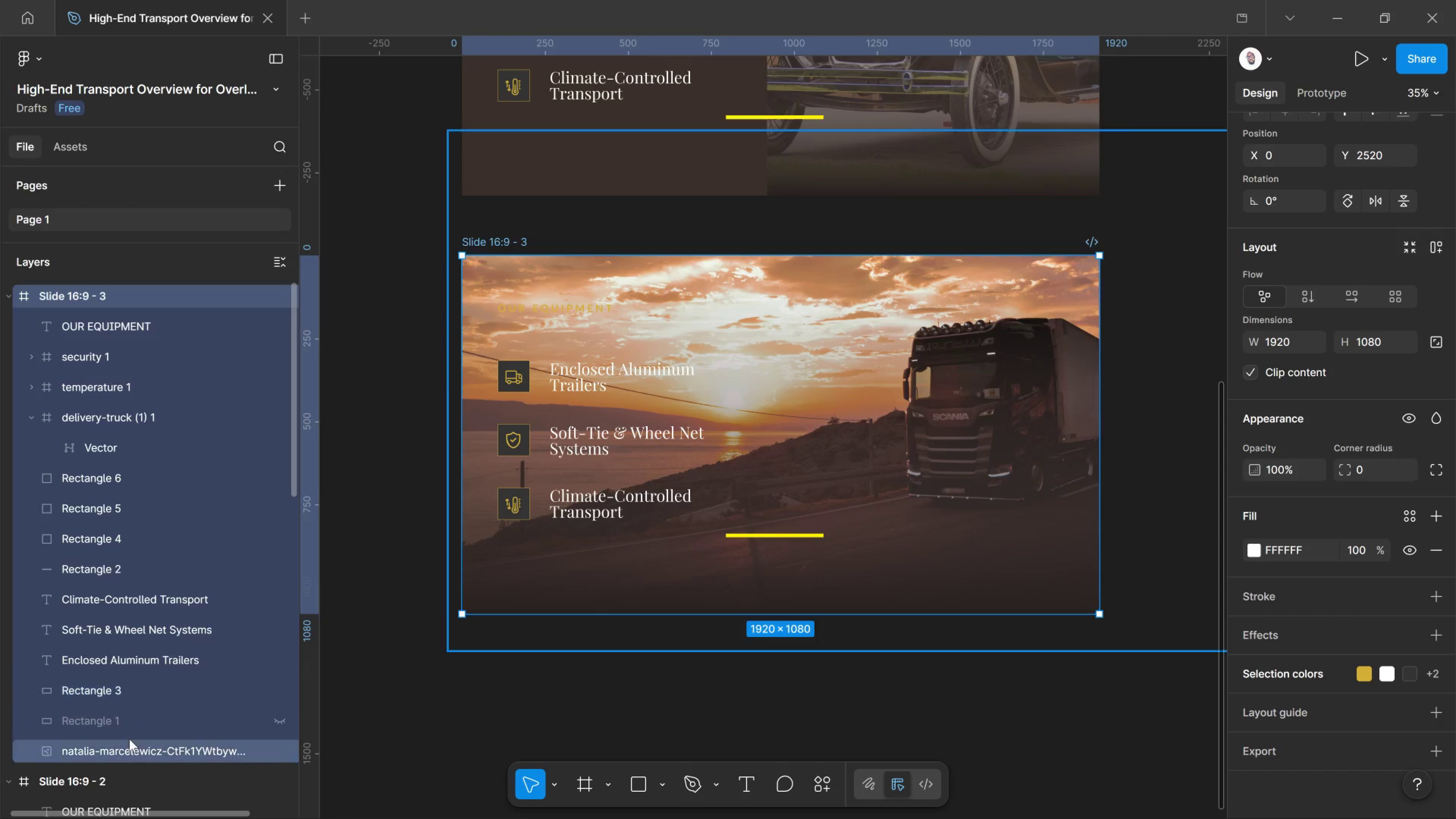 
left_click([138, 728])
 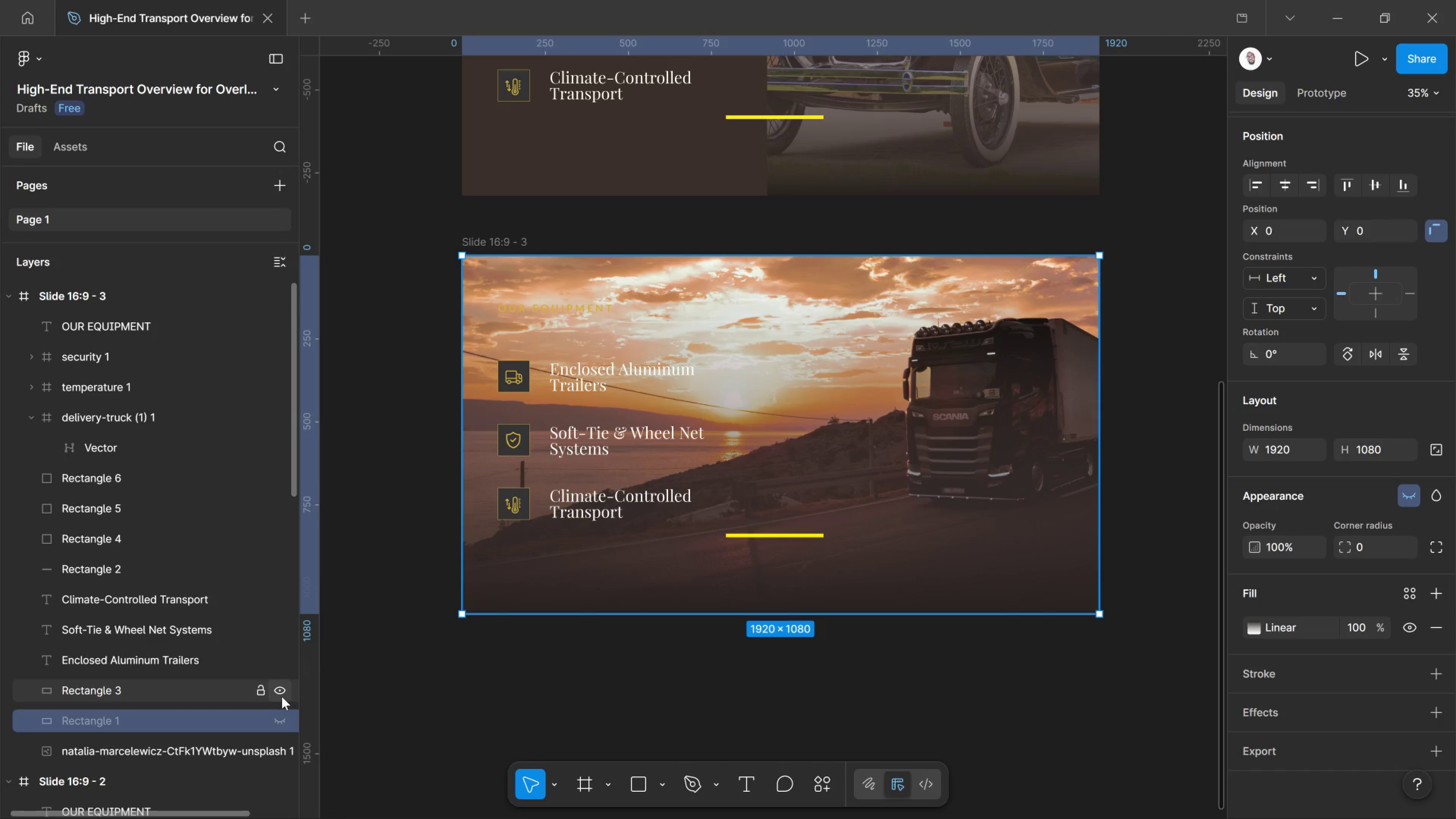 
left_click([286, 720])
 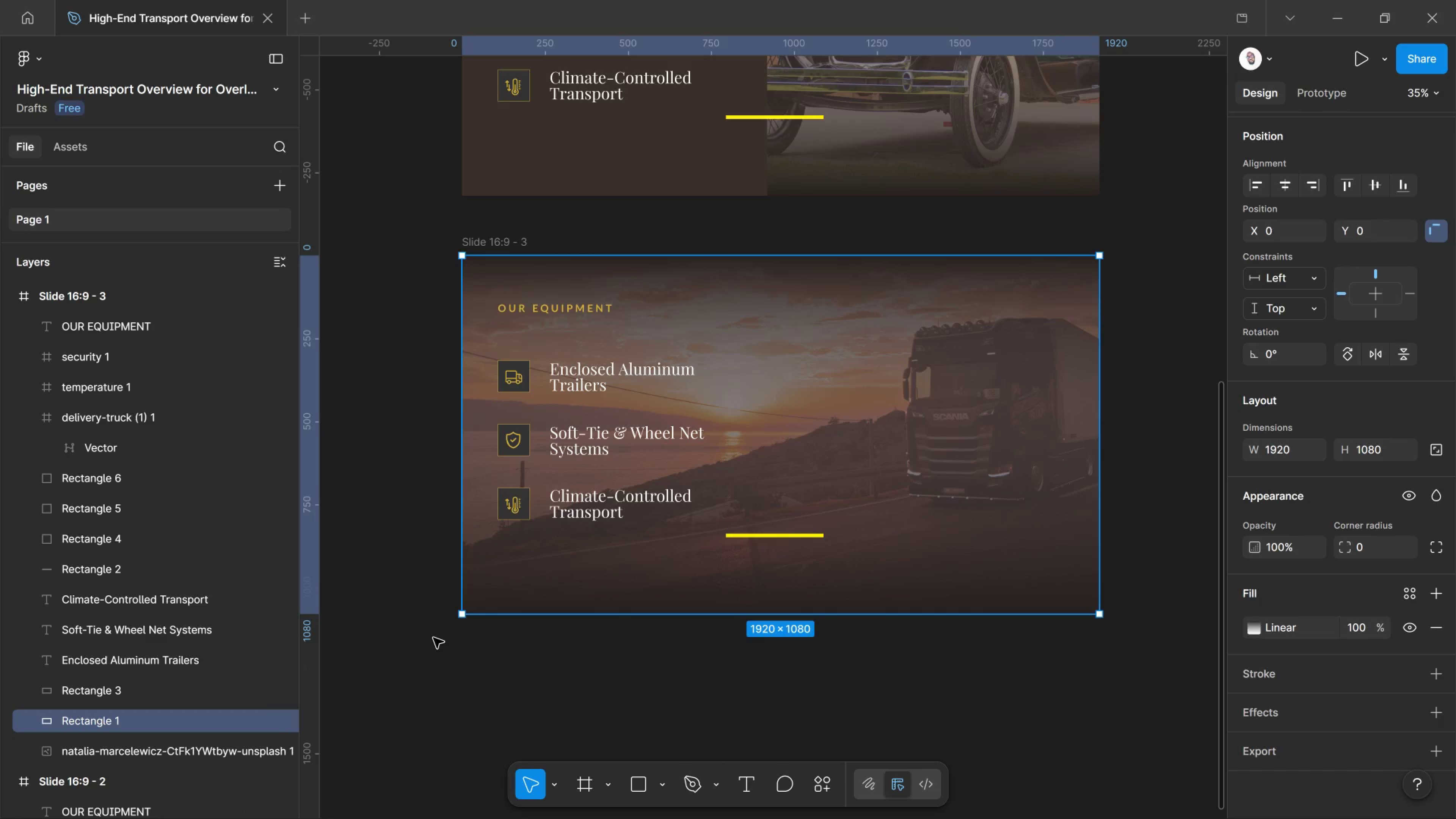 
wait(47.74)
 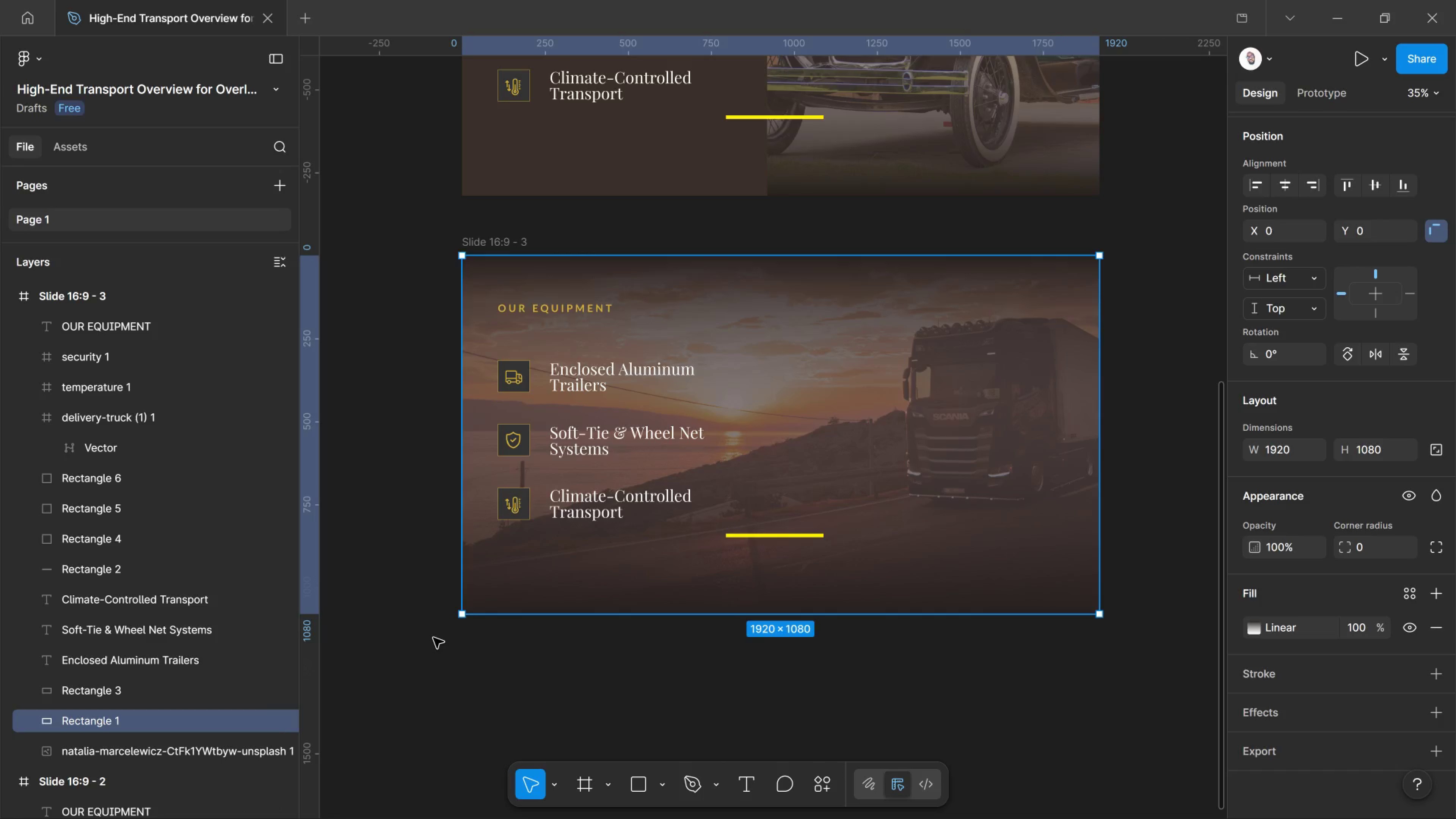 
scroll: coordinate [676, 376], scroll_direction: up, amount: 8.0
 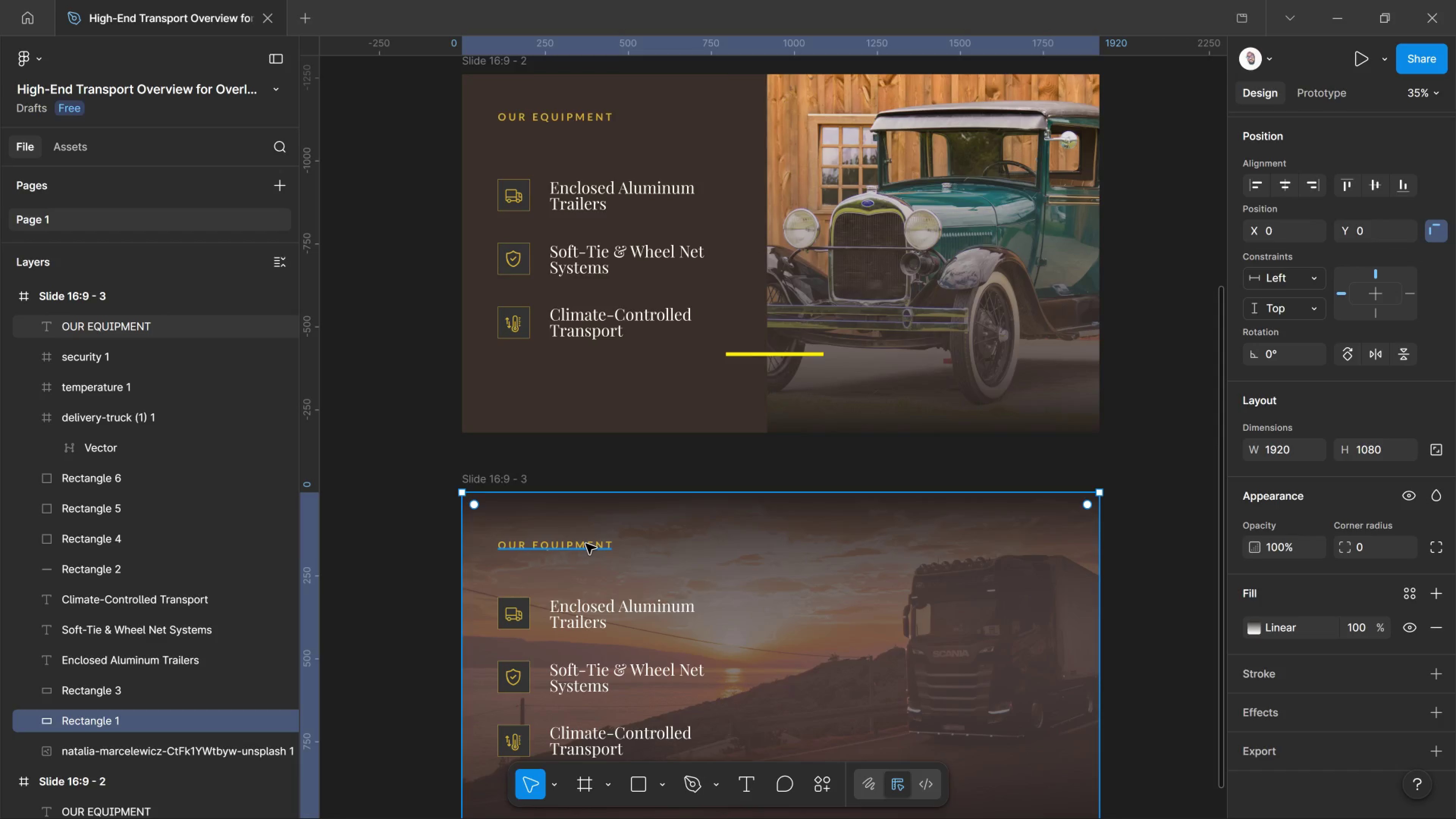 
double_click([586, 544])
 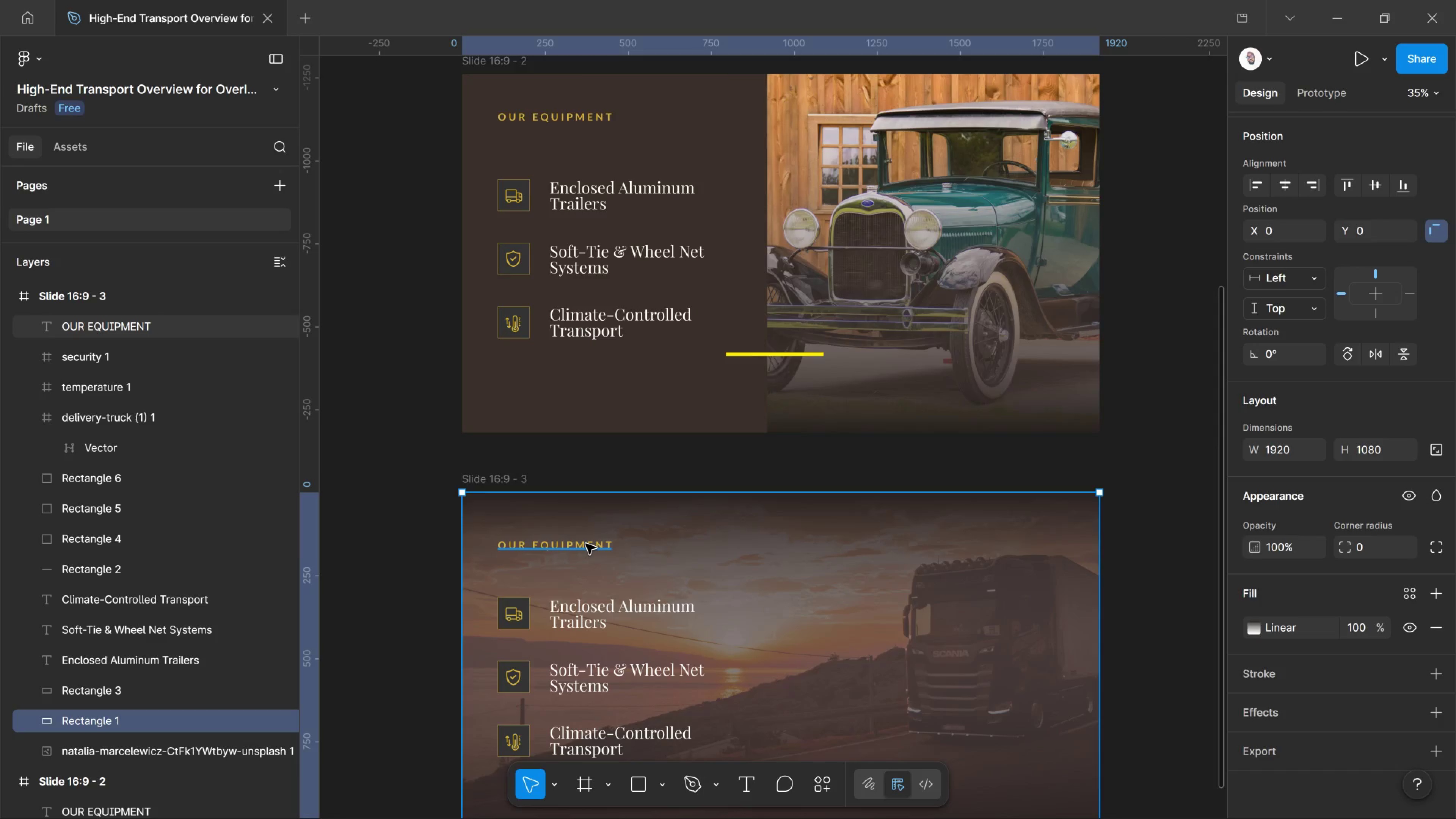 
triple_click([586, 544])
 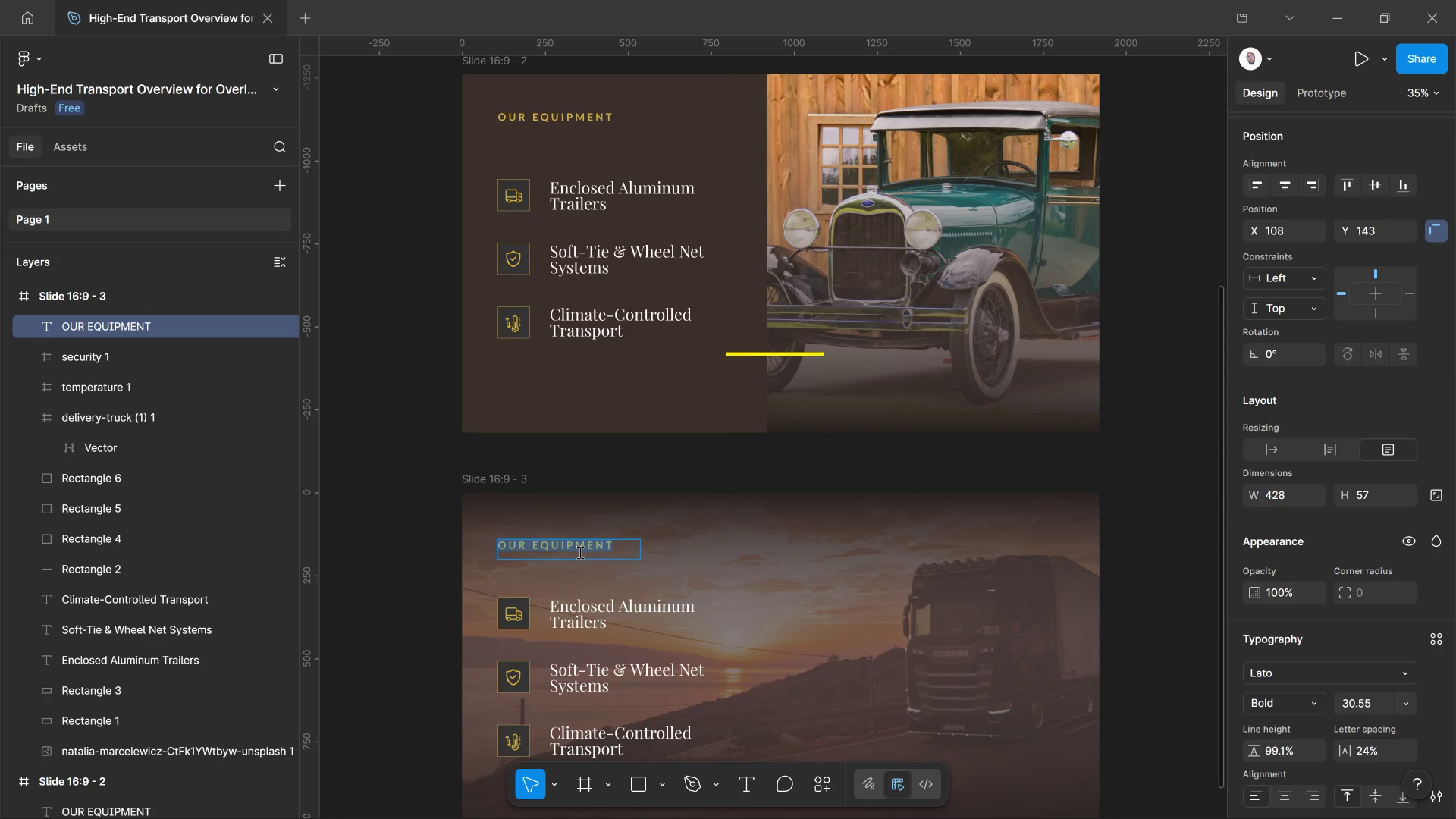 
wait(5.01)
 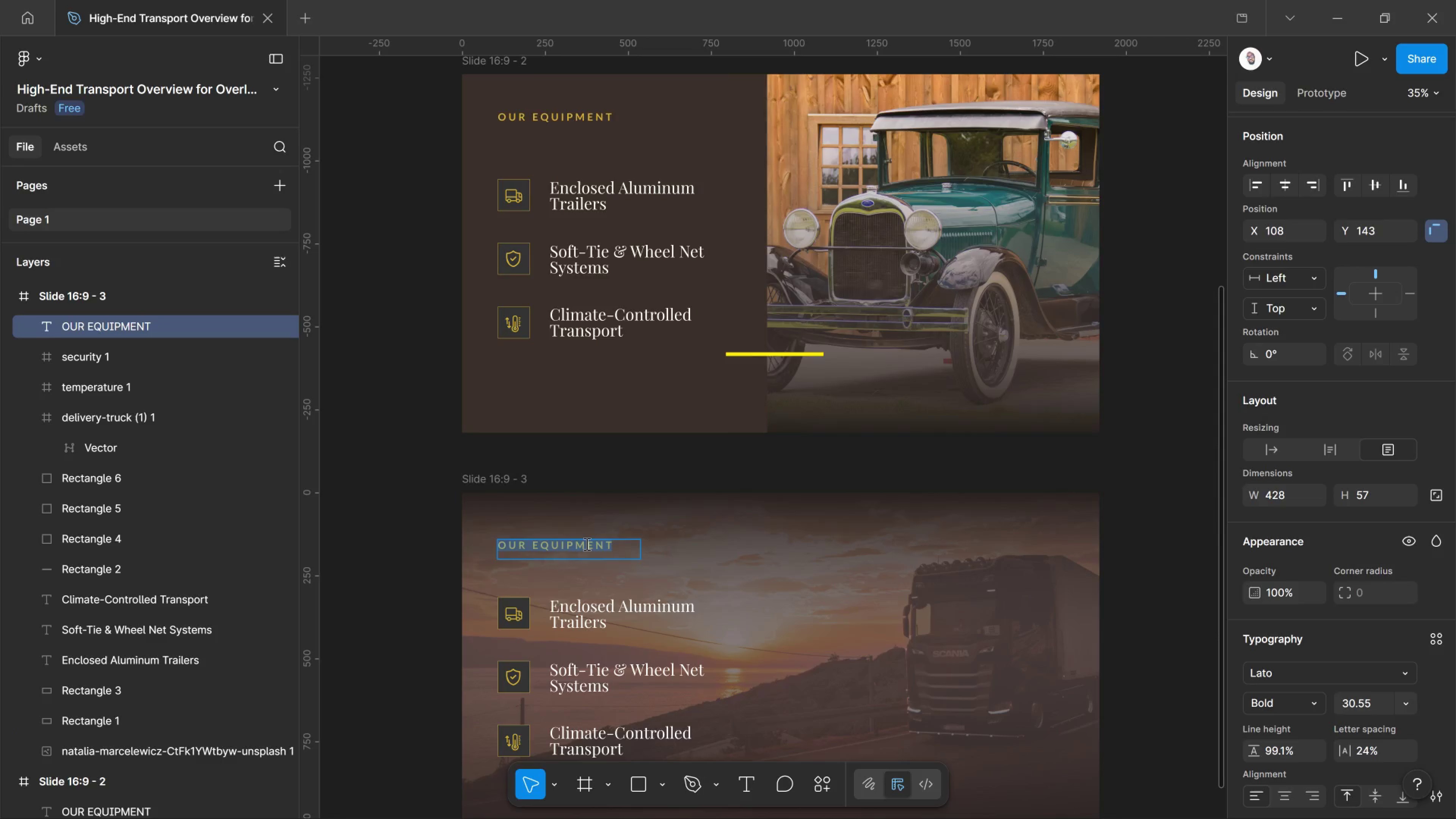 
type(THE PROCESS)
 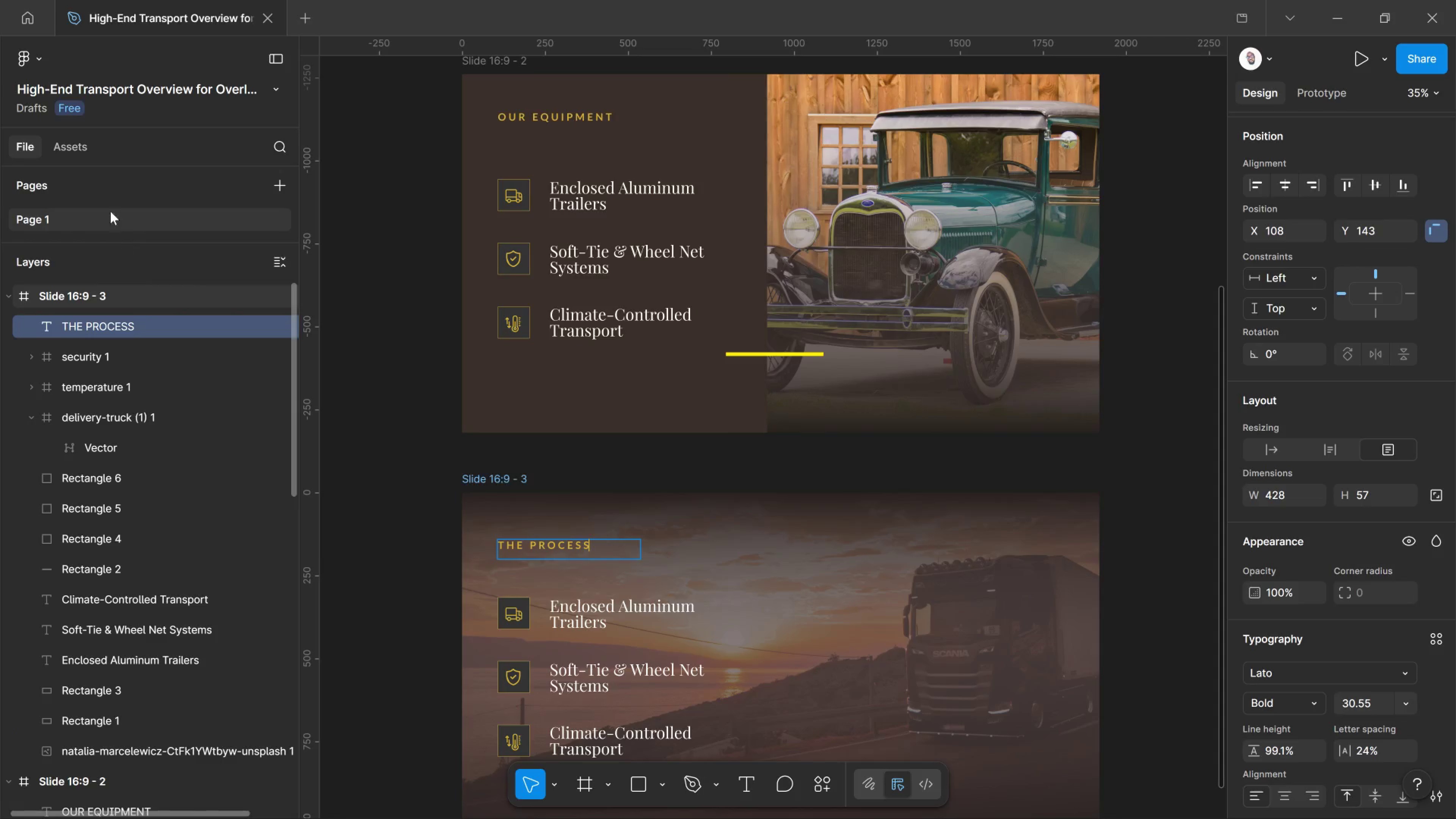 
left_click([411, 468])
 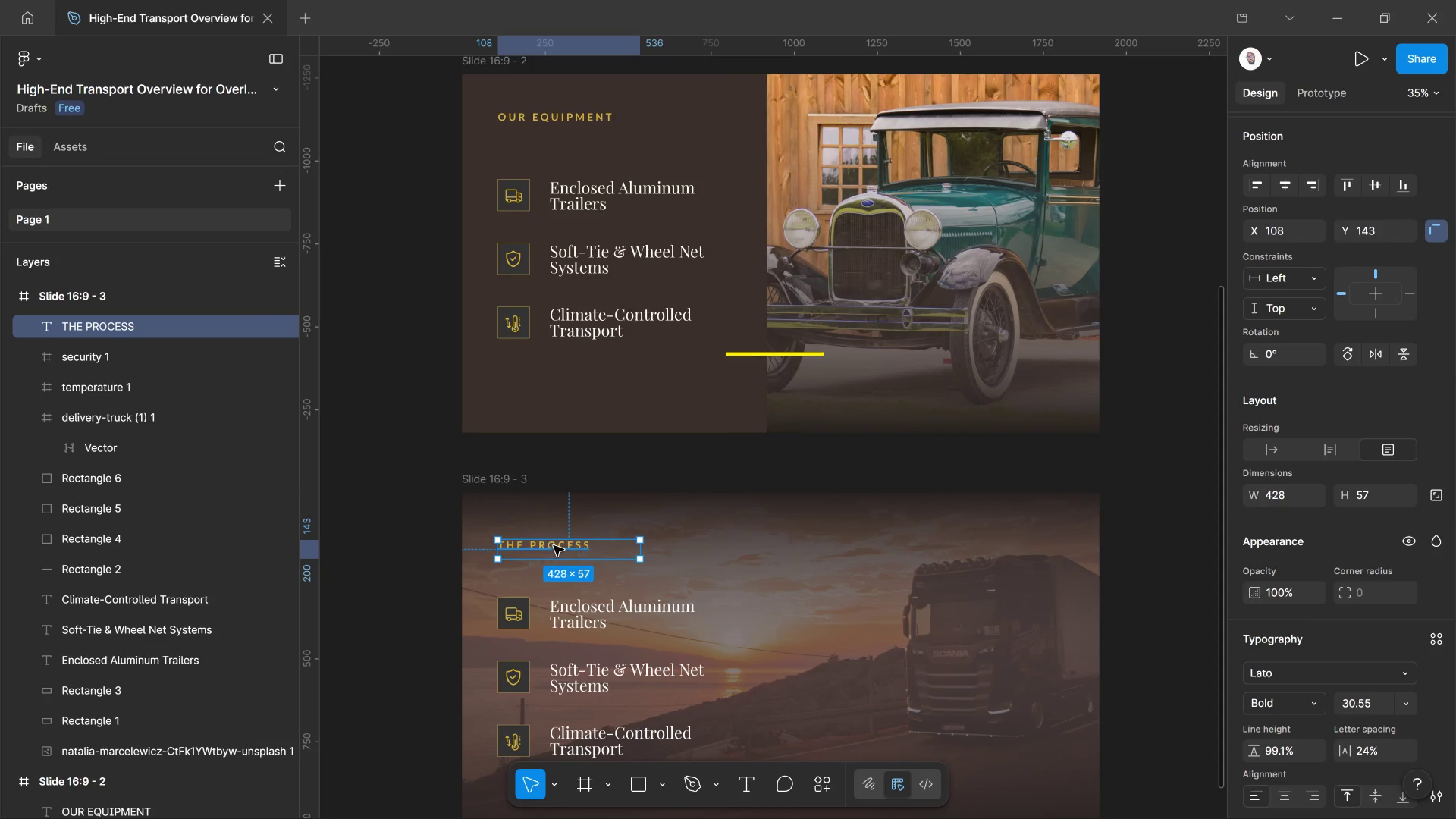 
scroll: coordinate [605, 569], scroll_direction: down, amount: 3.0
 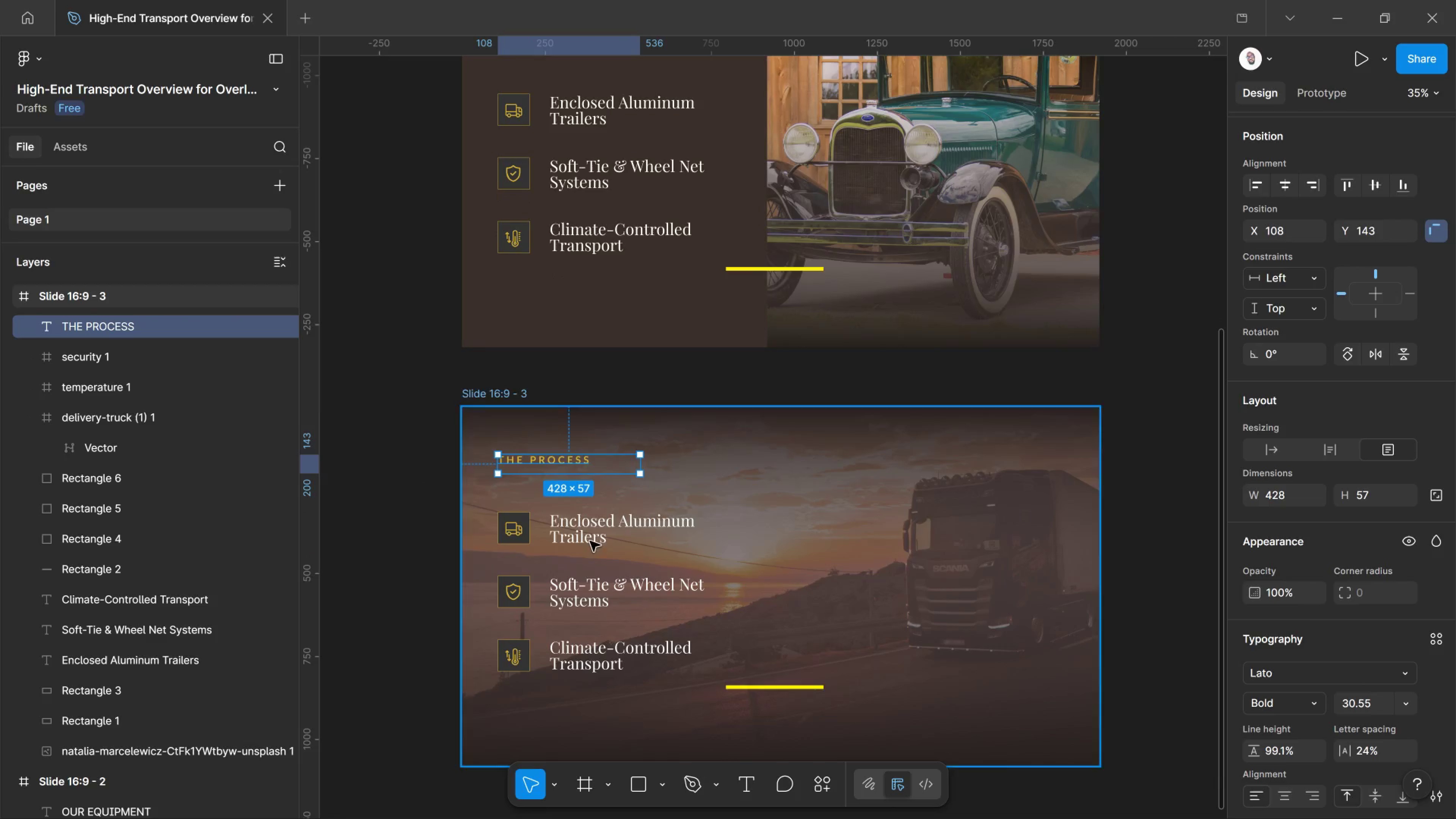 
left_click([587, 530])
 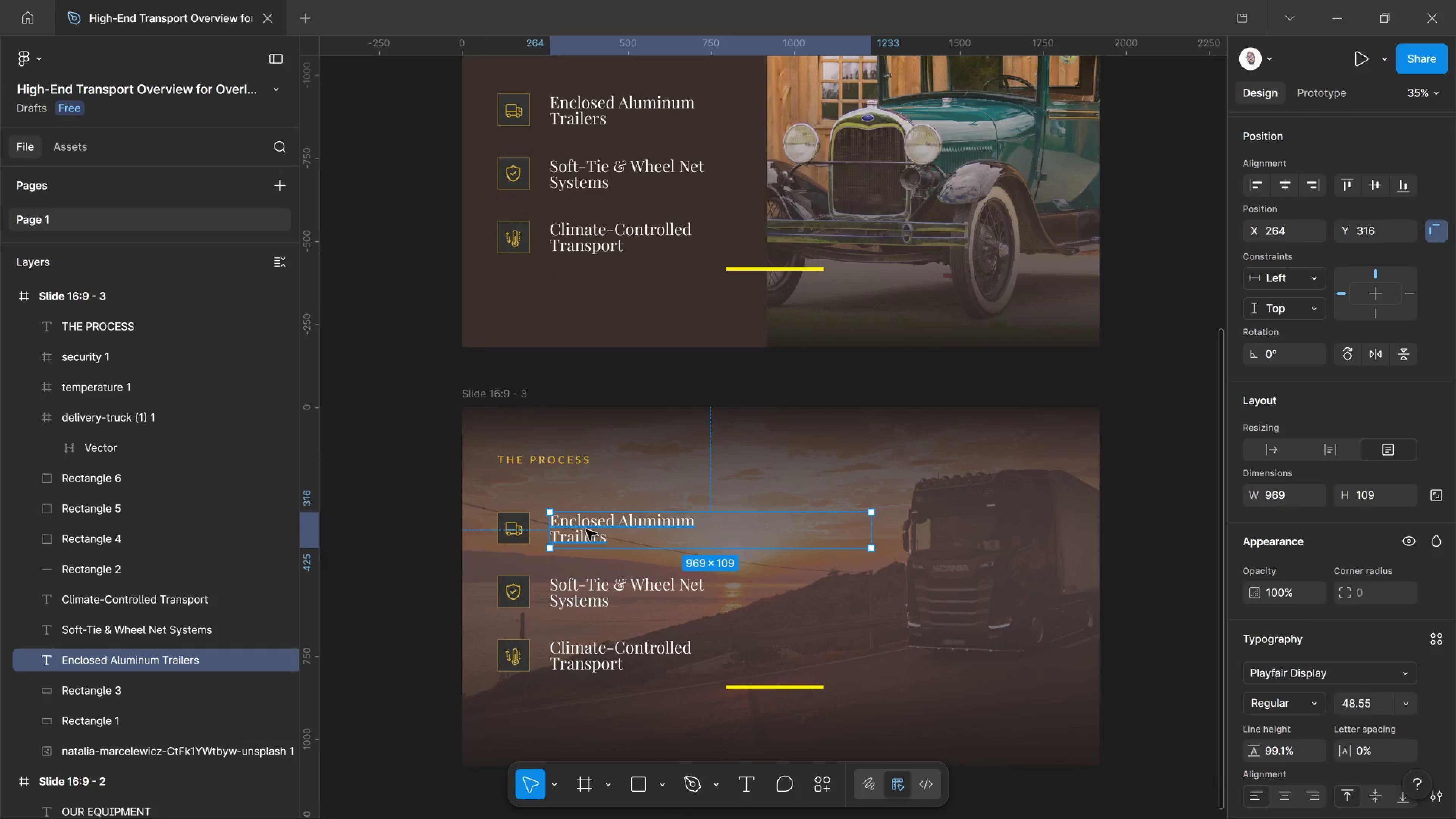 
key(Delete)
 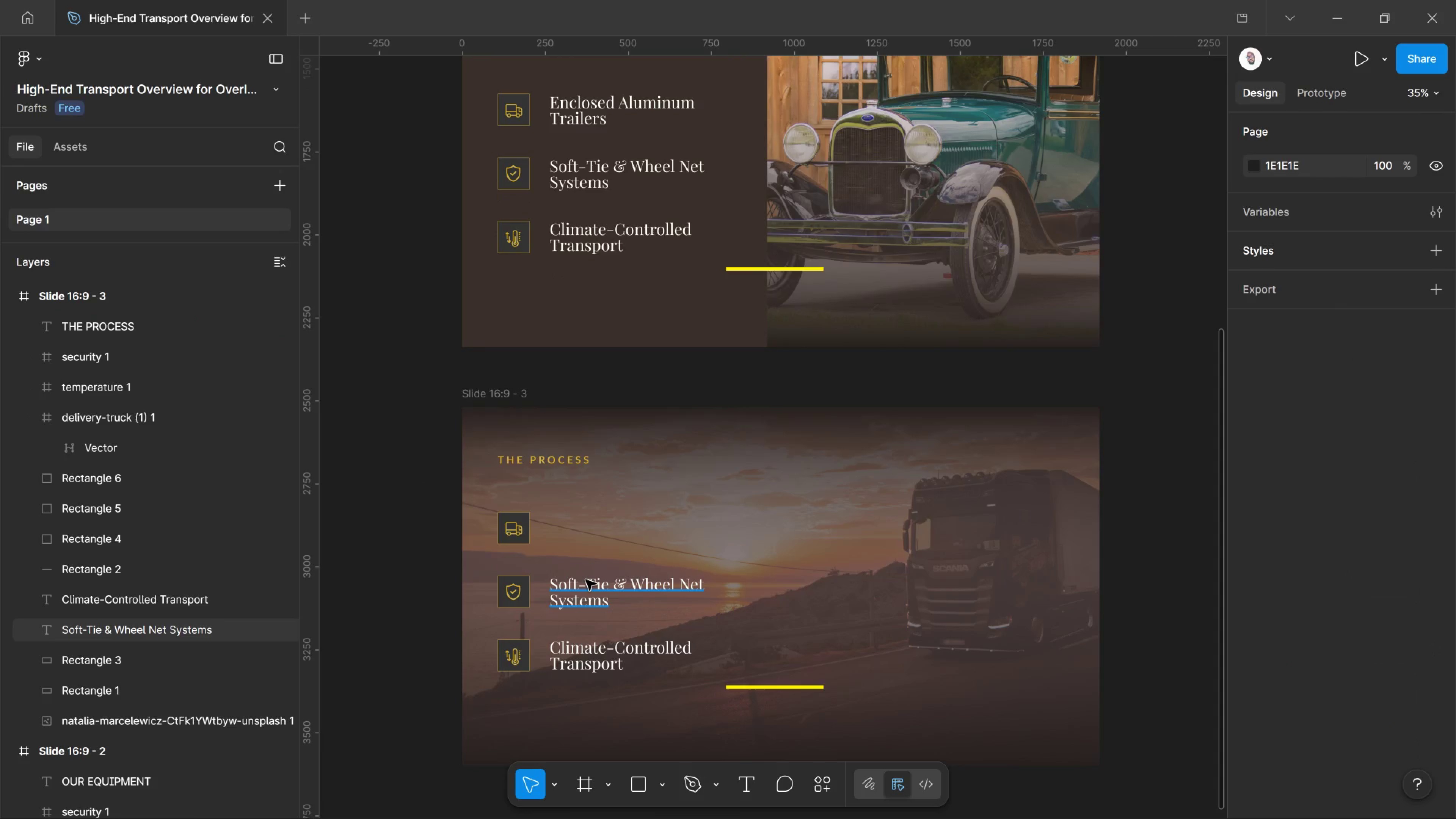 
key(Control+Z)
 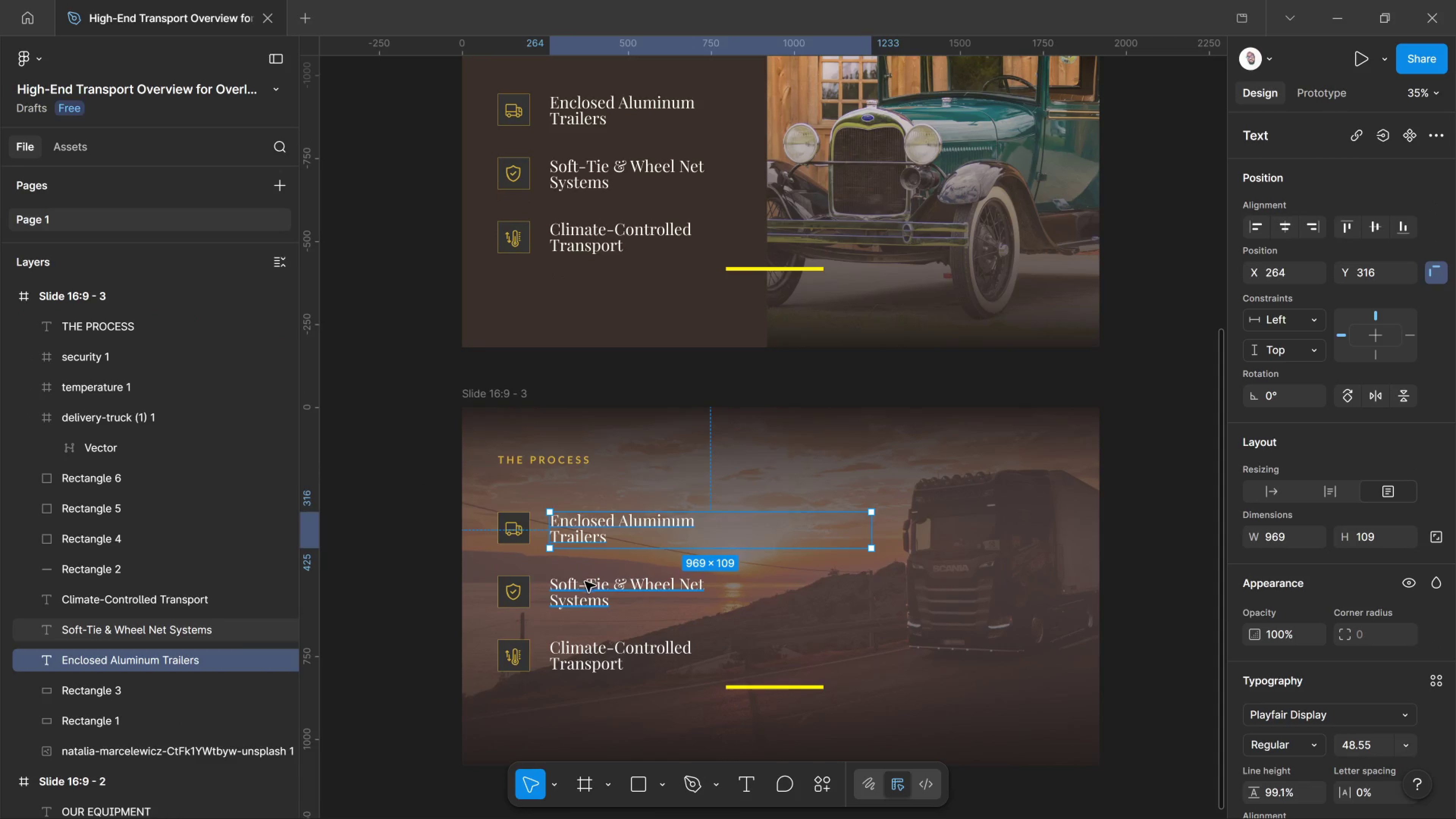 
scroll: coordinate [584, 607], scroll_direction: down, amount: 4.0
 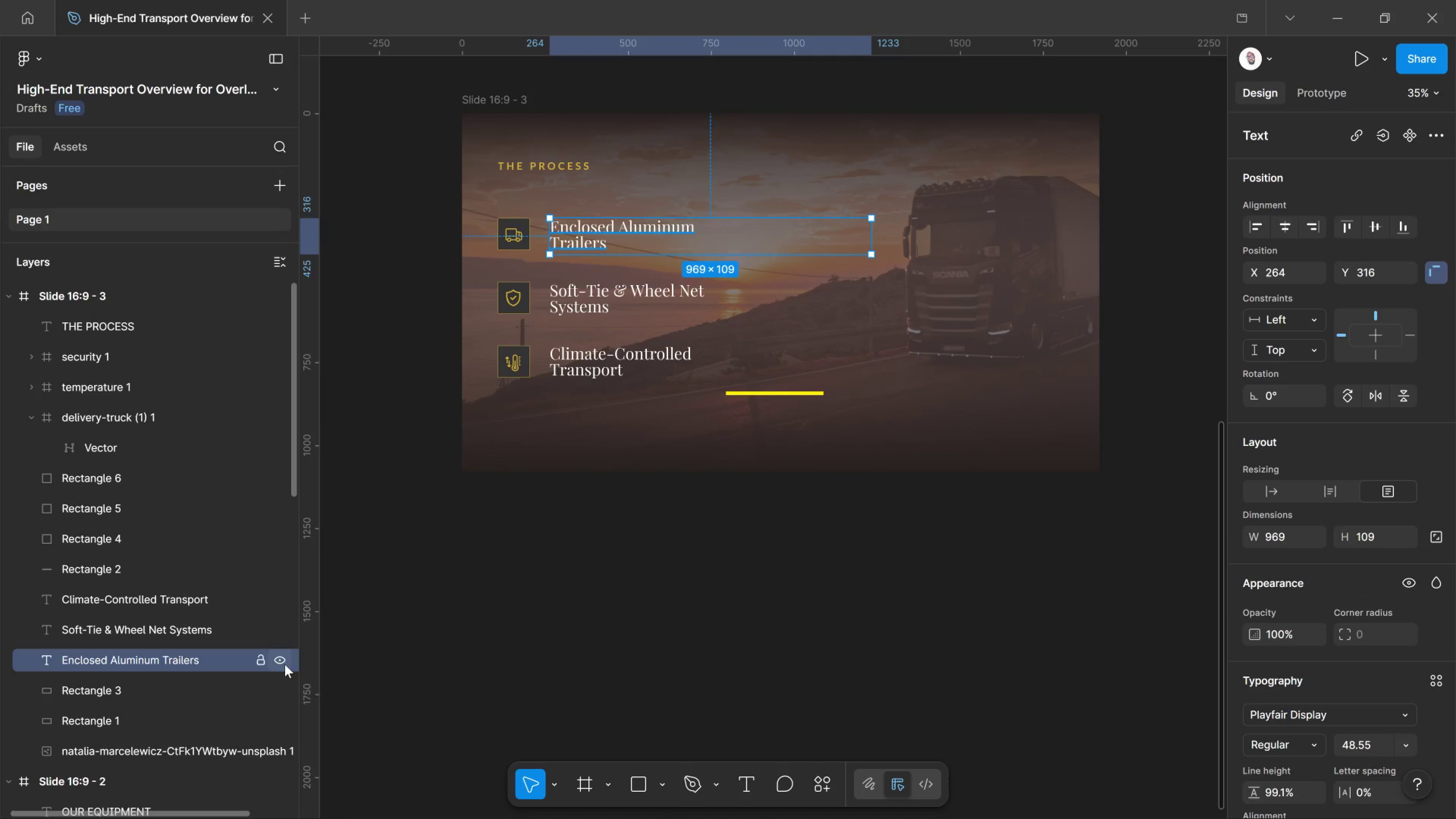 
left_click([285, 664])
 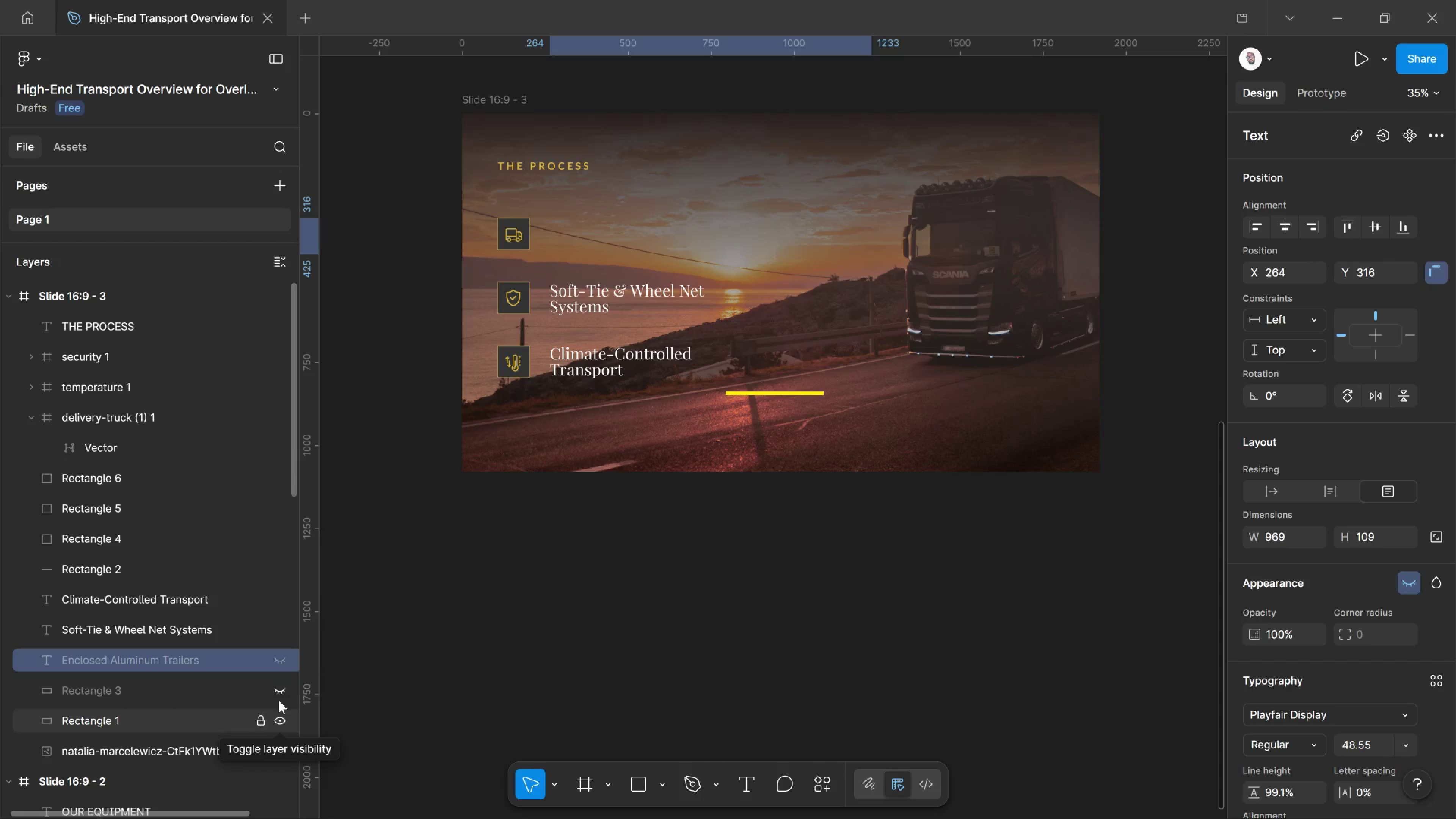 
left_click([277, 662])
 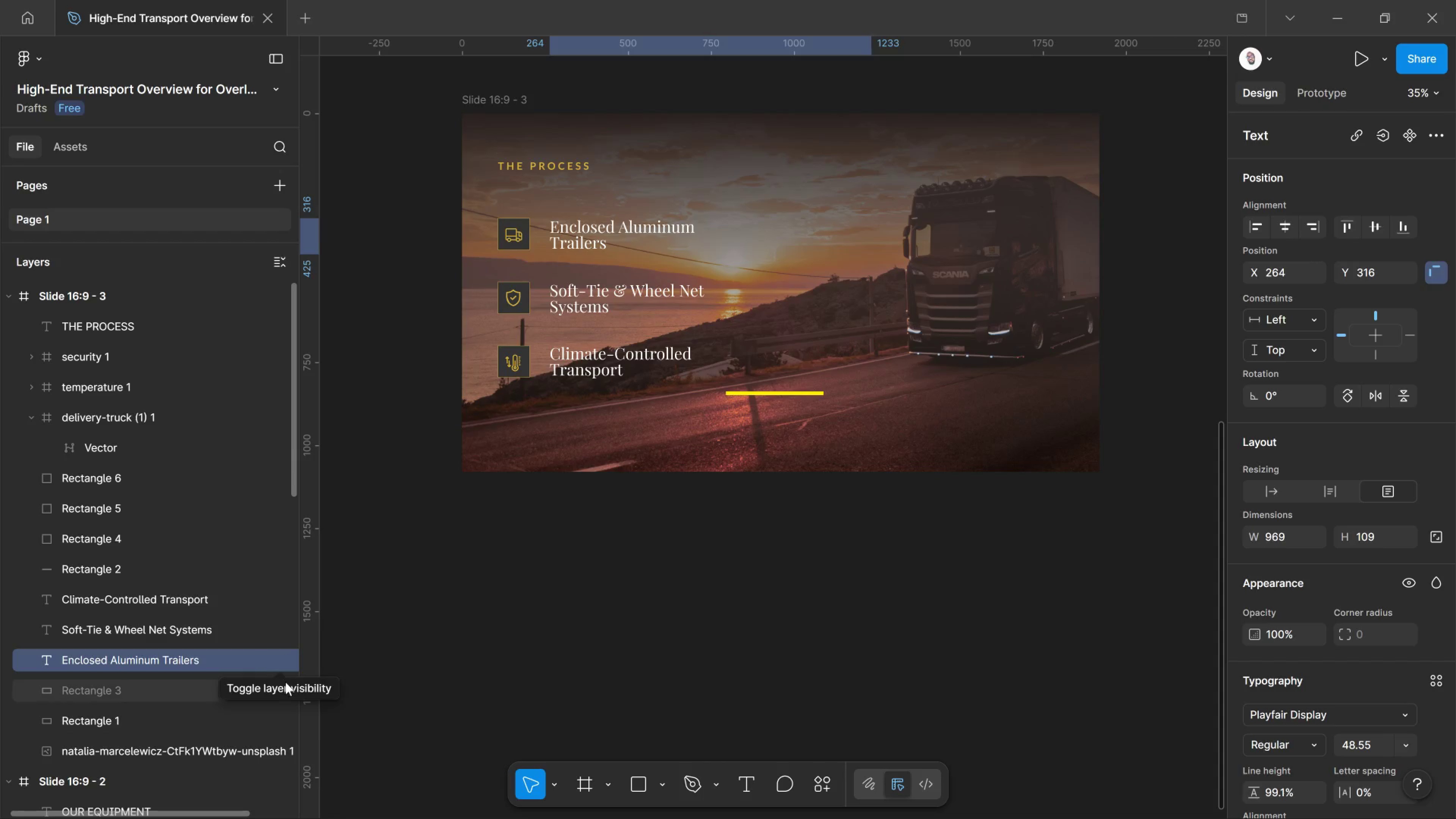 
left_click([286, 682])
 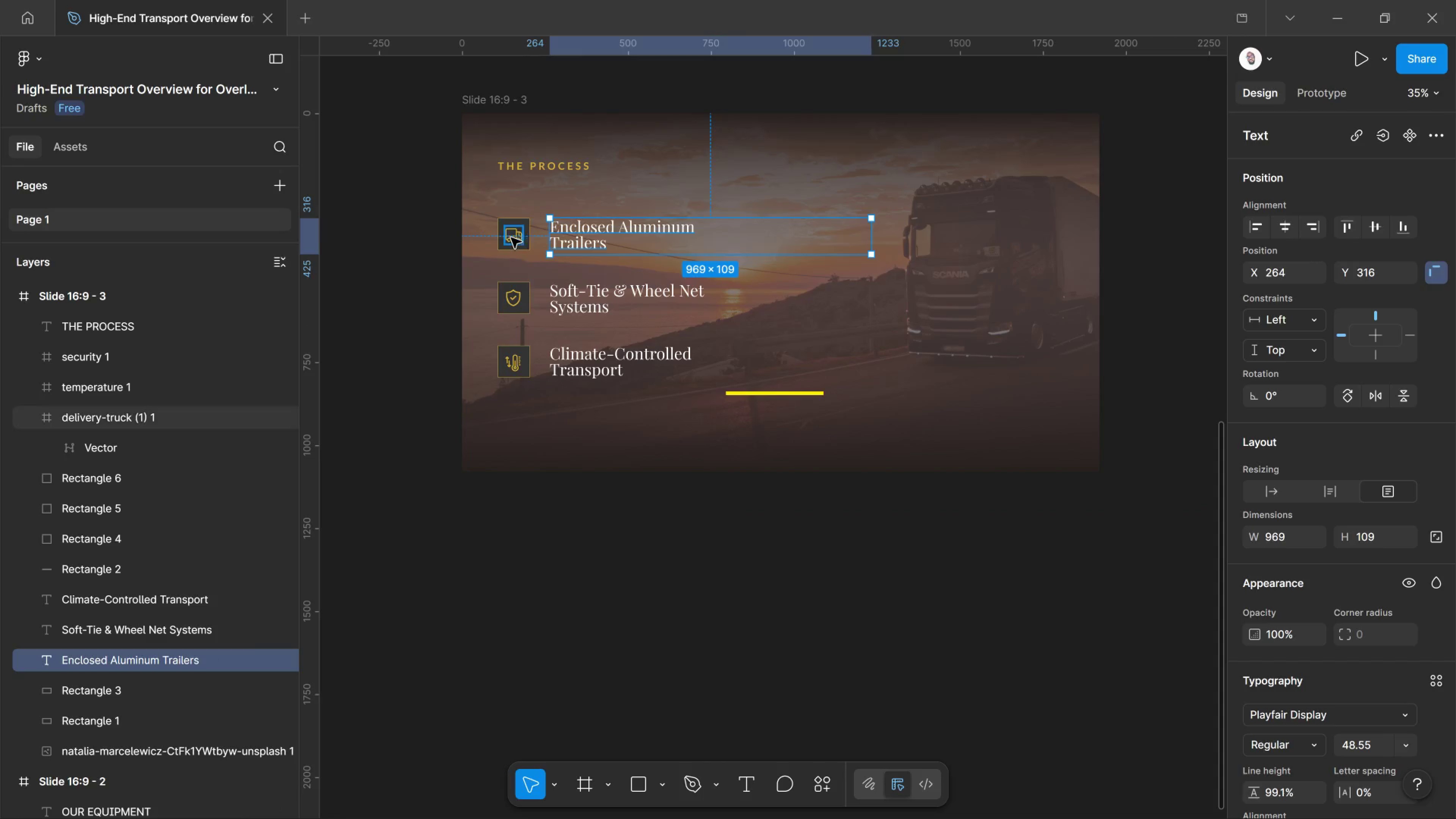 
wait(6.64)
 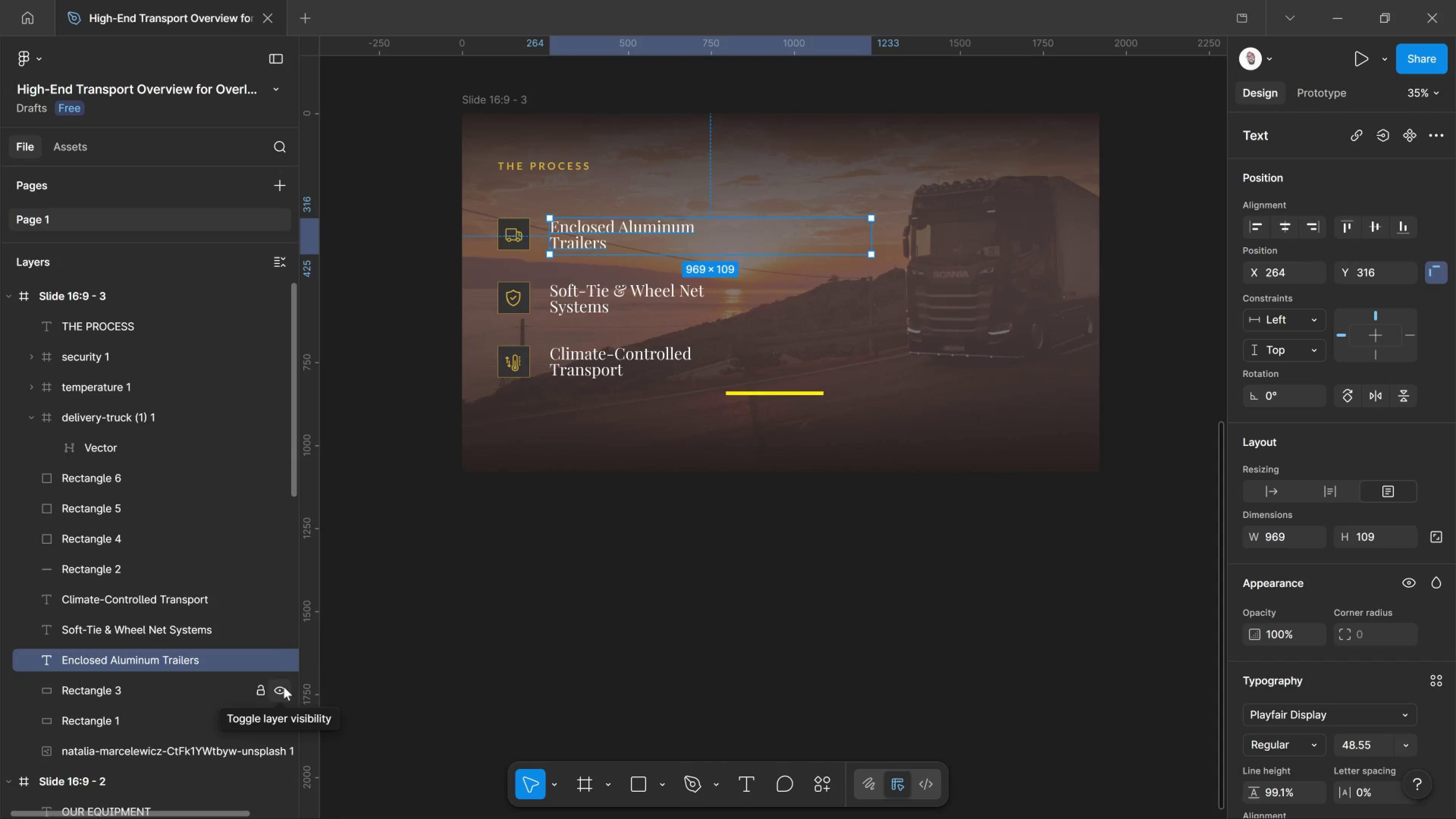 
key(Delete)
 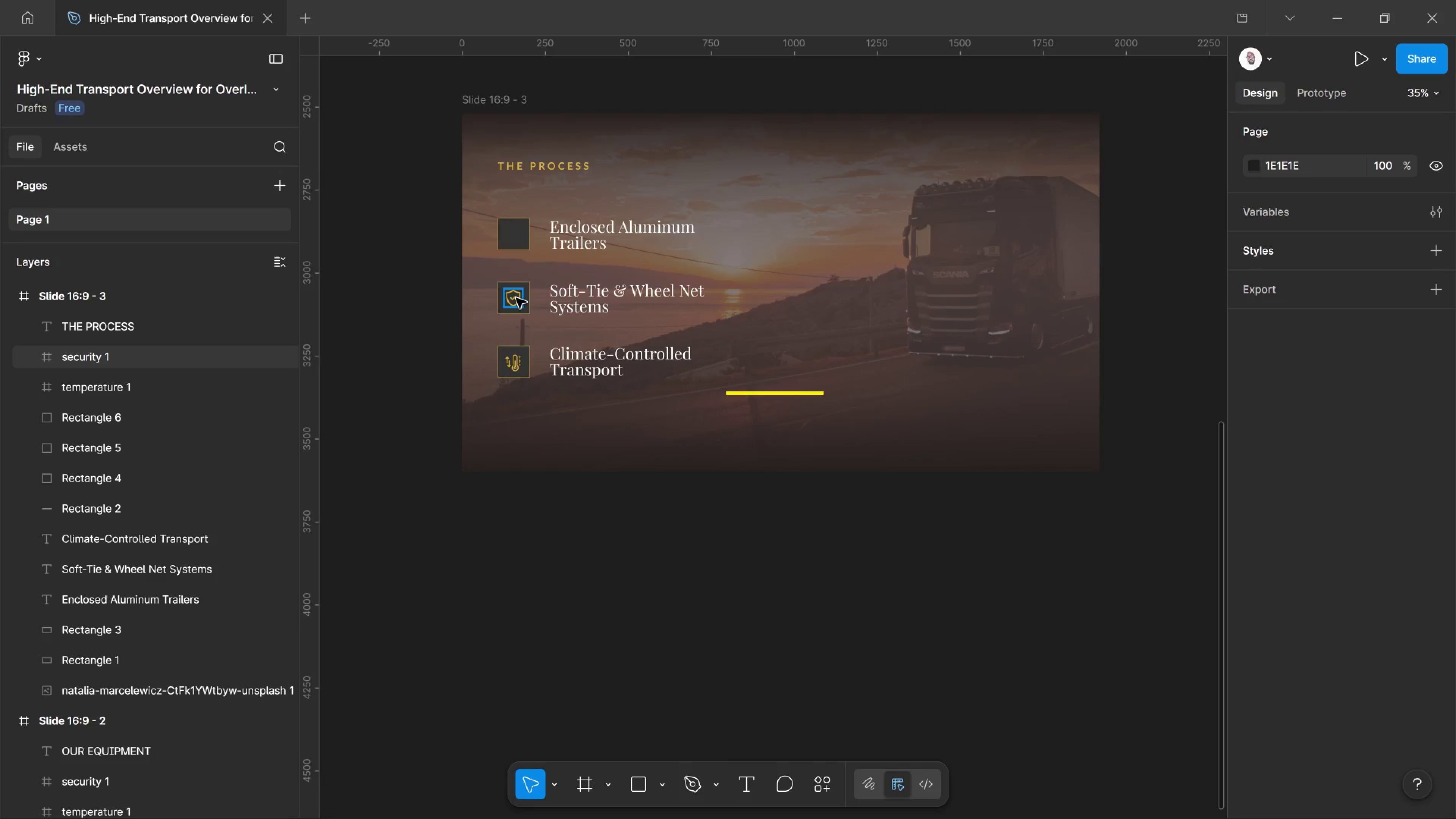 
left_click([516, 298])
 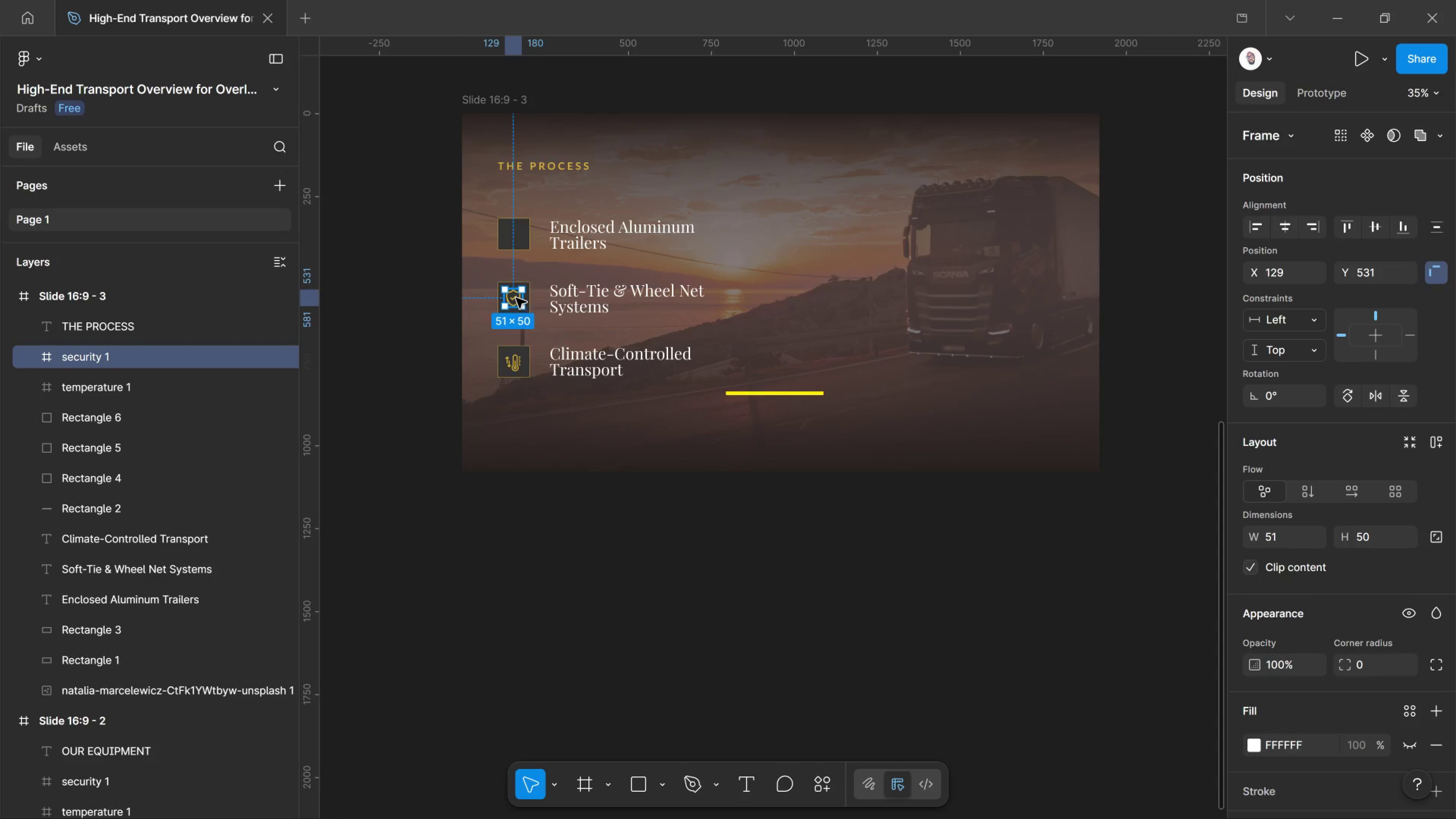 
key(Delete)
 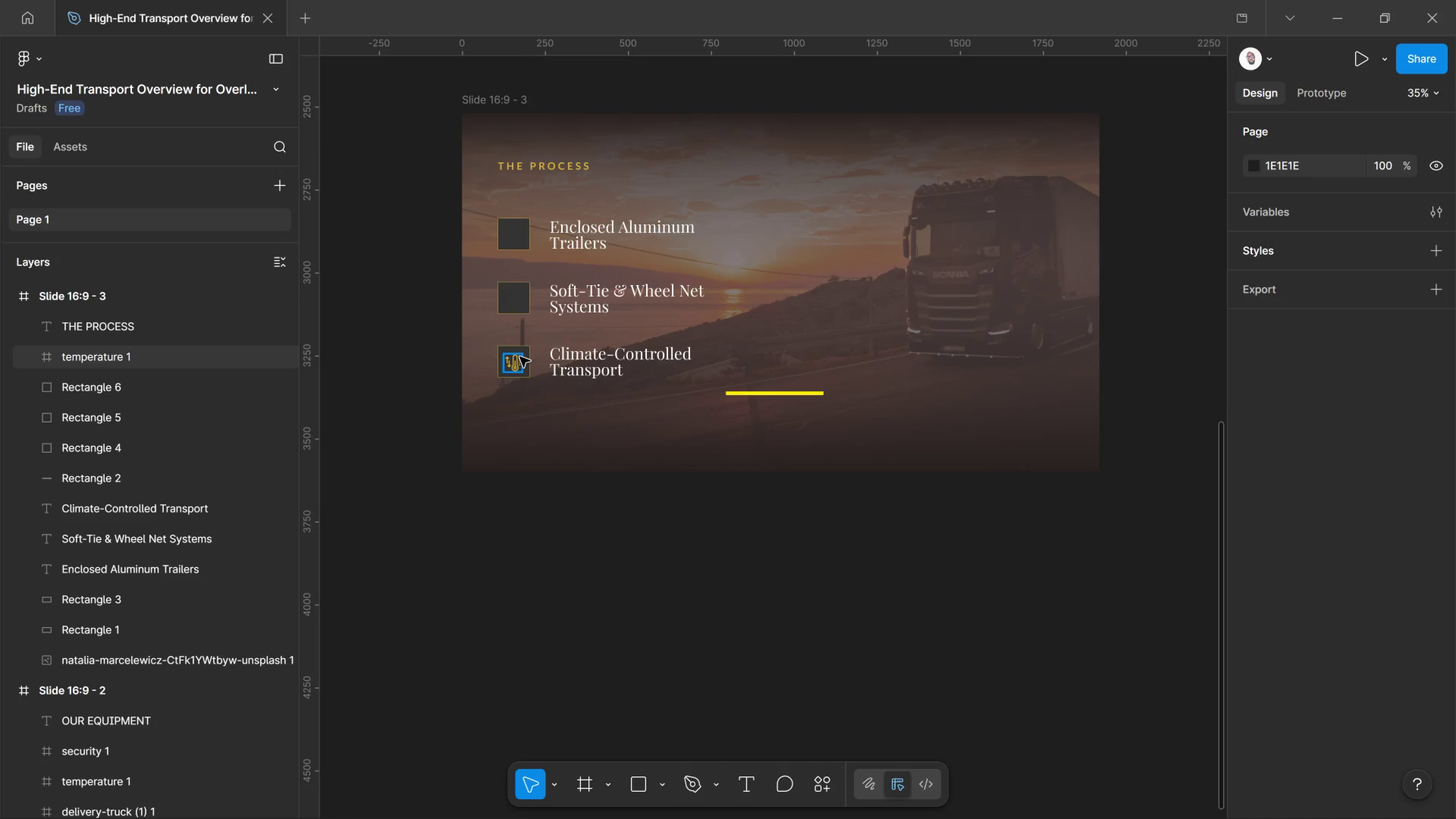 
left_click([520, 357])
 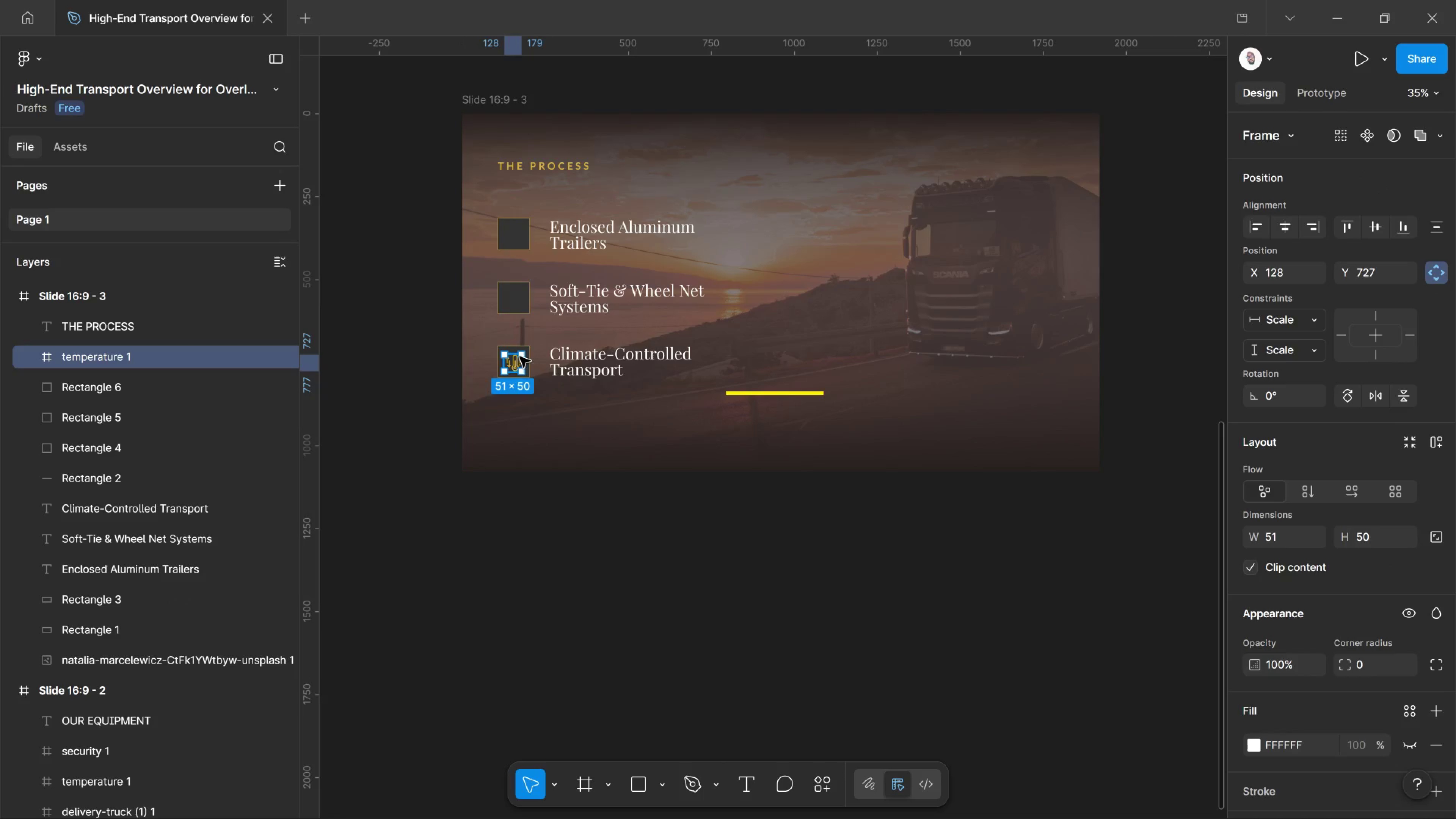 
key(Delete)
 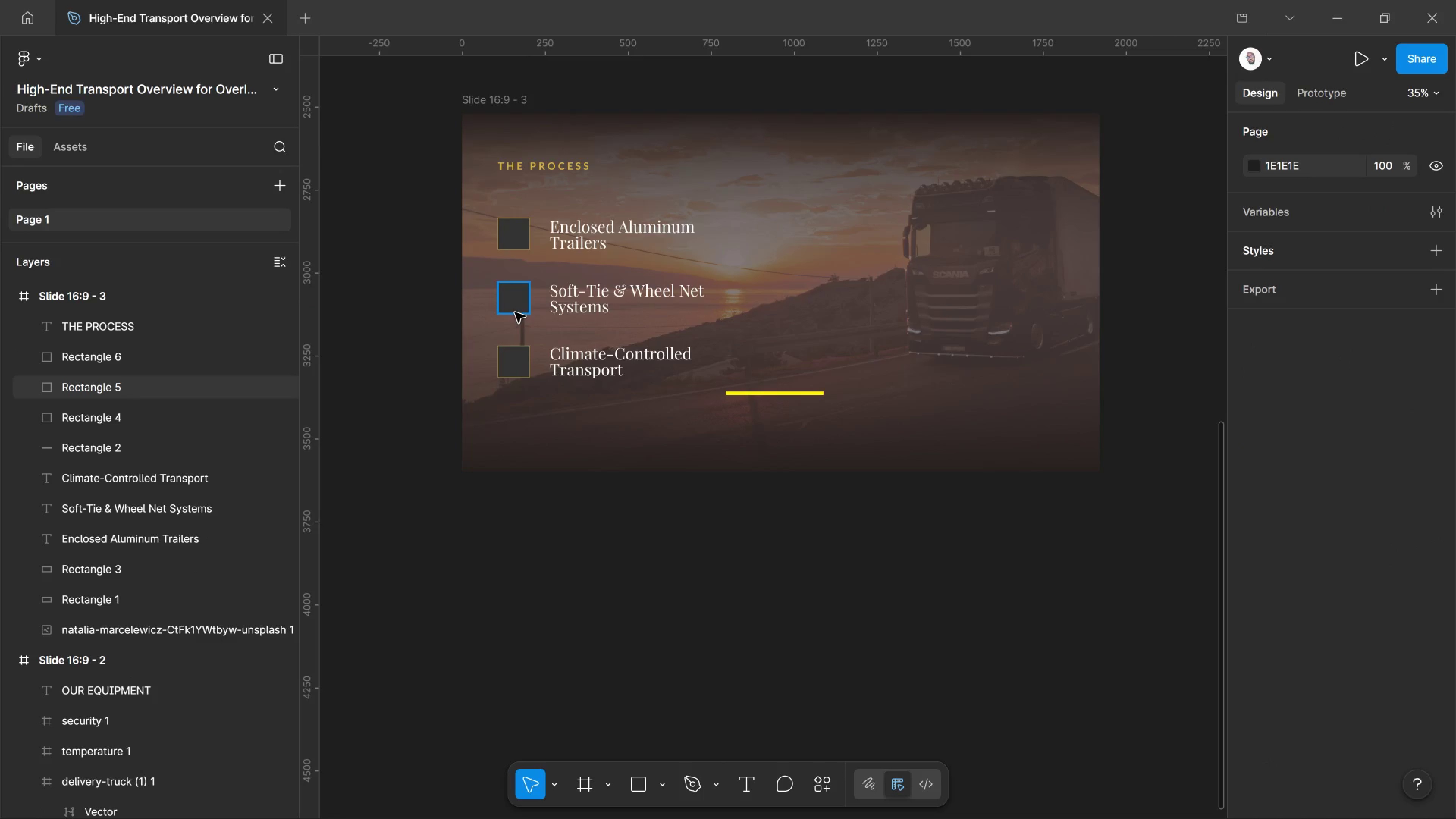 
wait(7.01)
 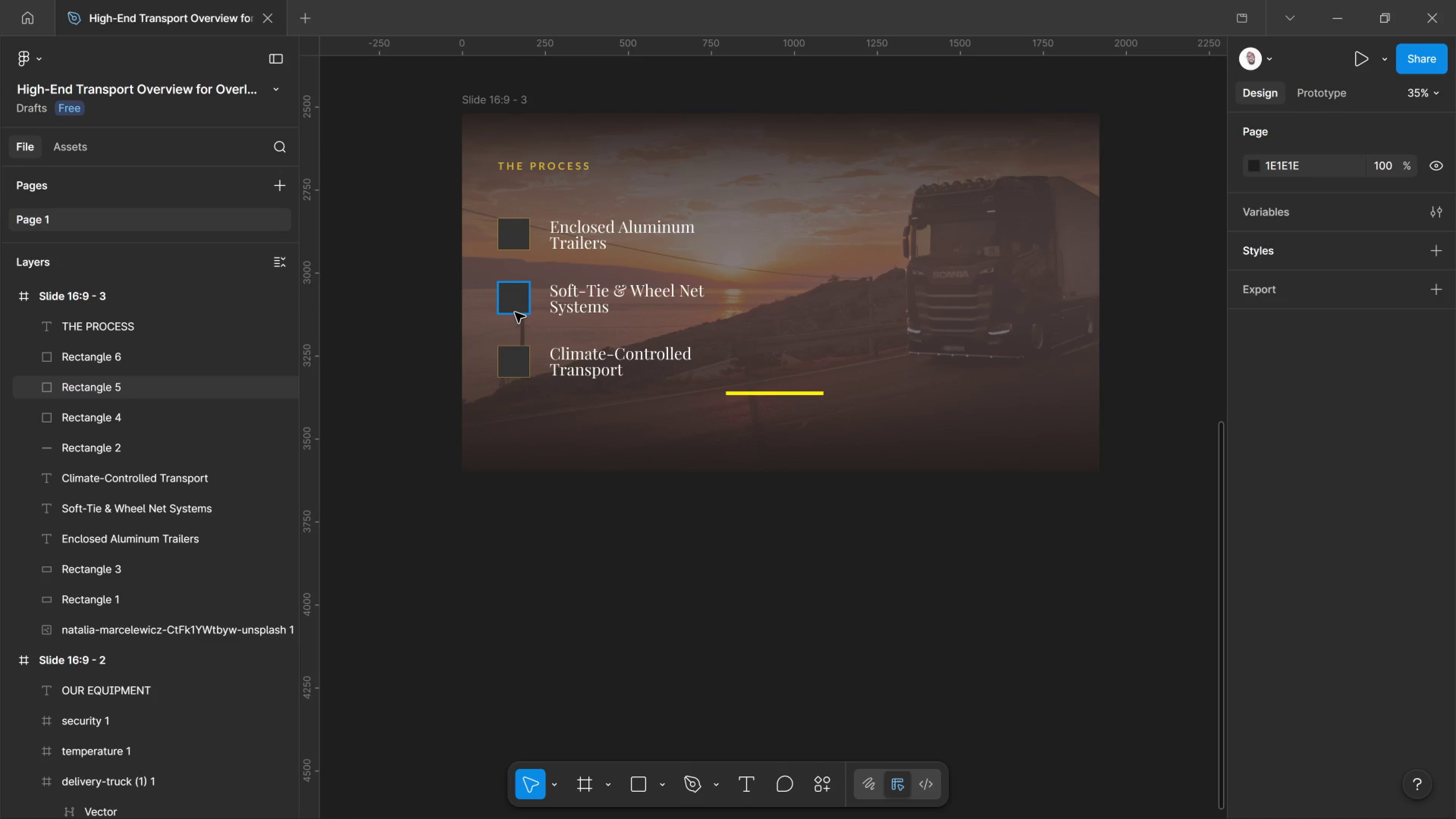 
hold_key(key=AltLeft, duration=0.66)
 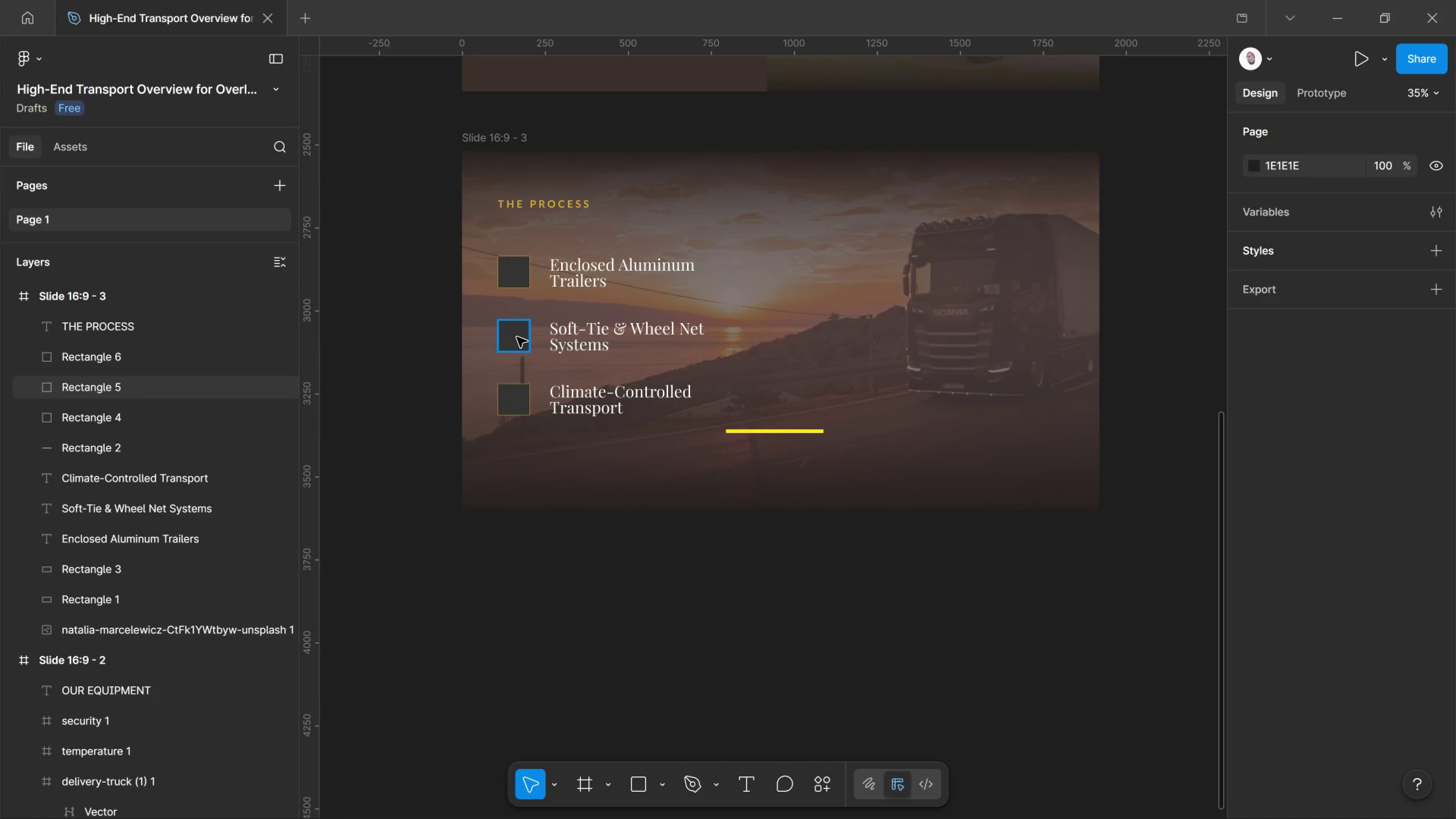 
key(Alt+AltLeft)
 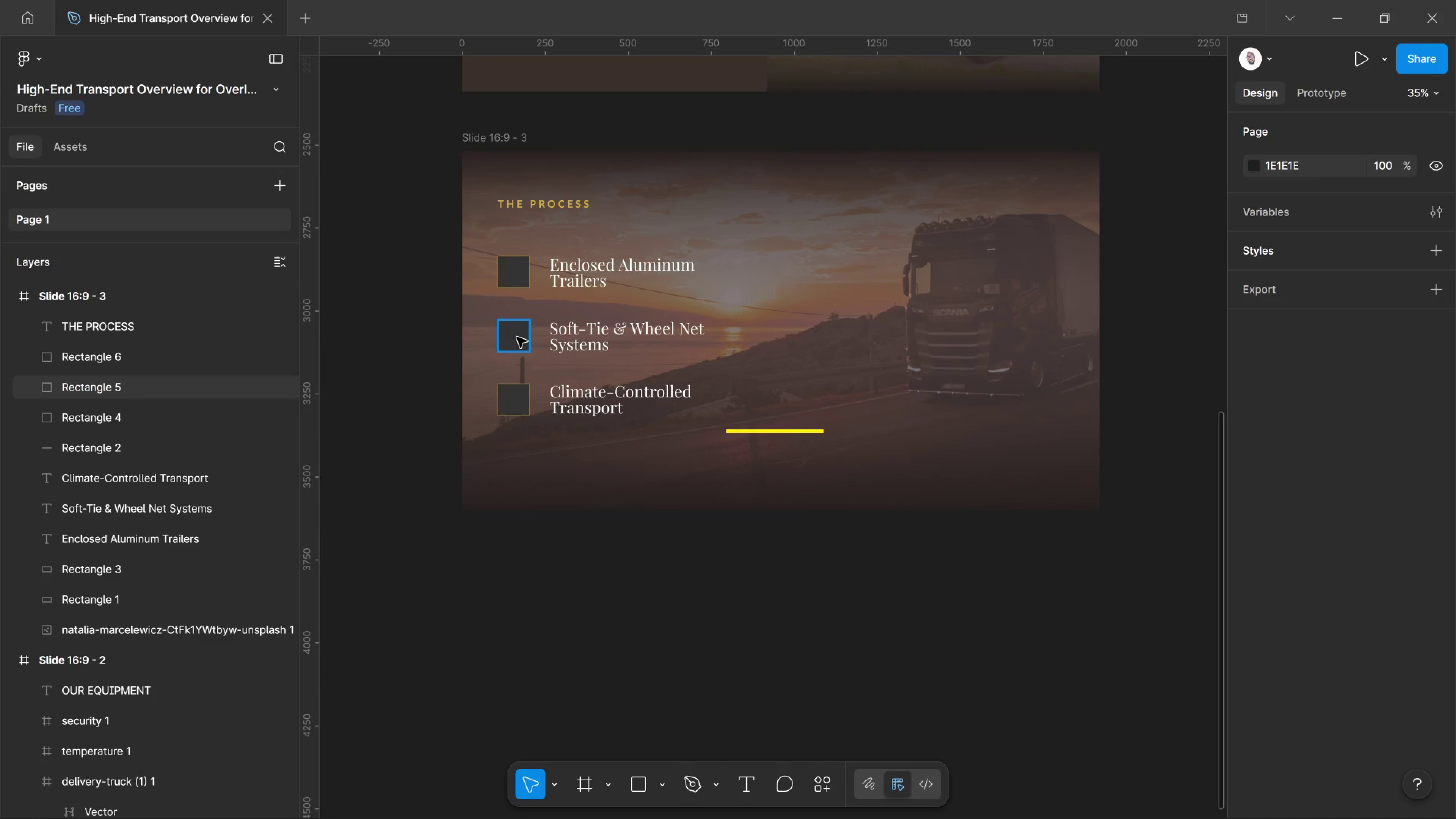 
scroll: coordinate [531, 278], scroll_direction: up, amount: 2.0
 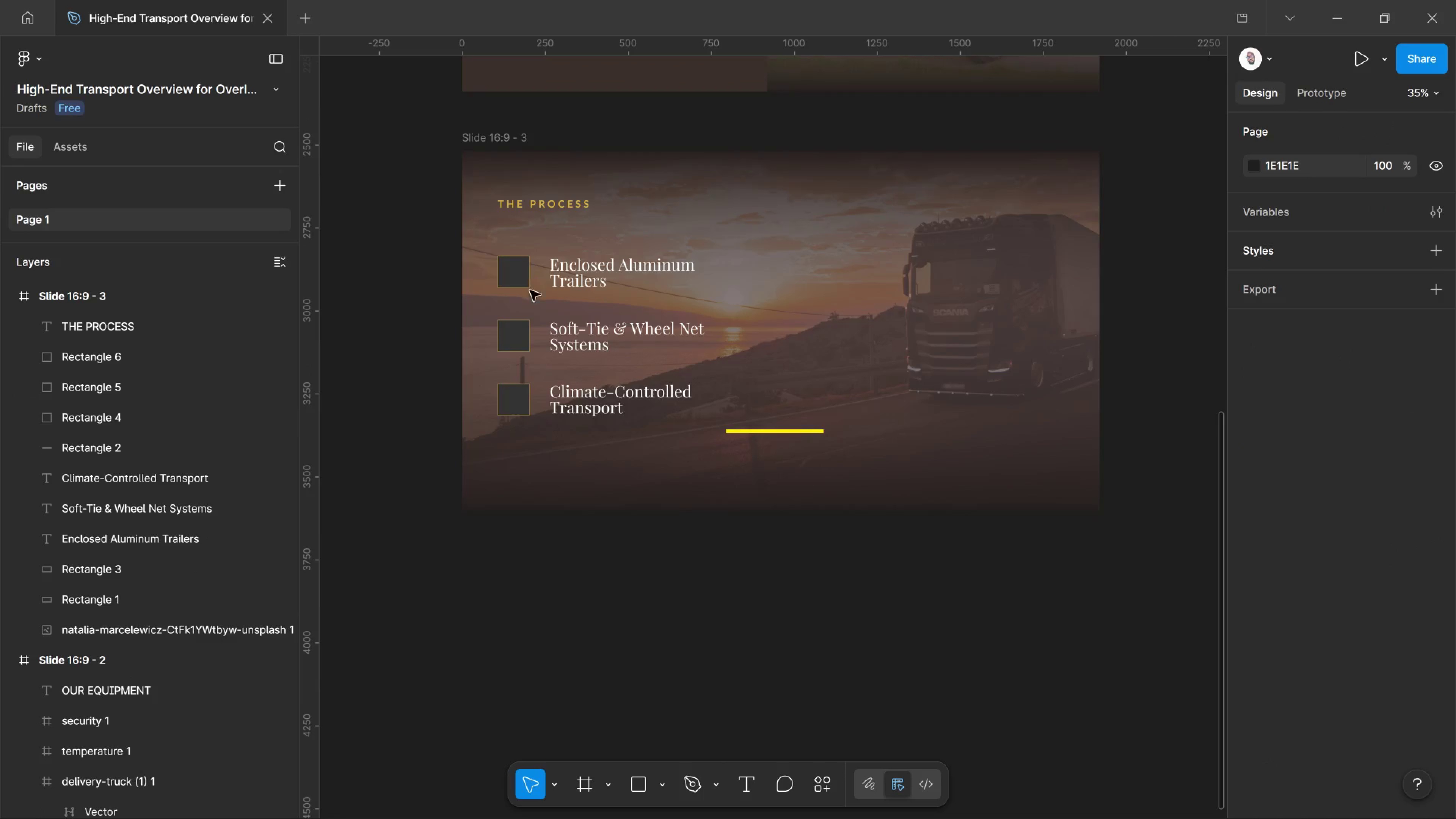 
hold_key(key=AltLeft, duration=0.33)
 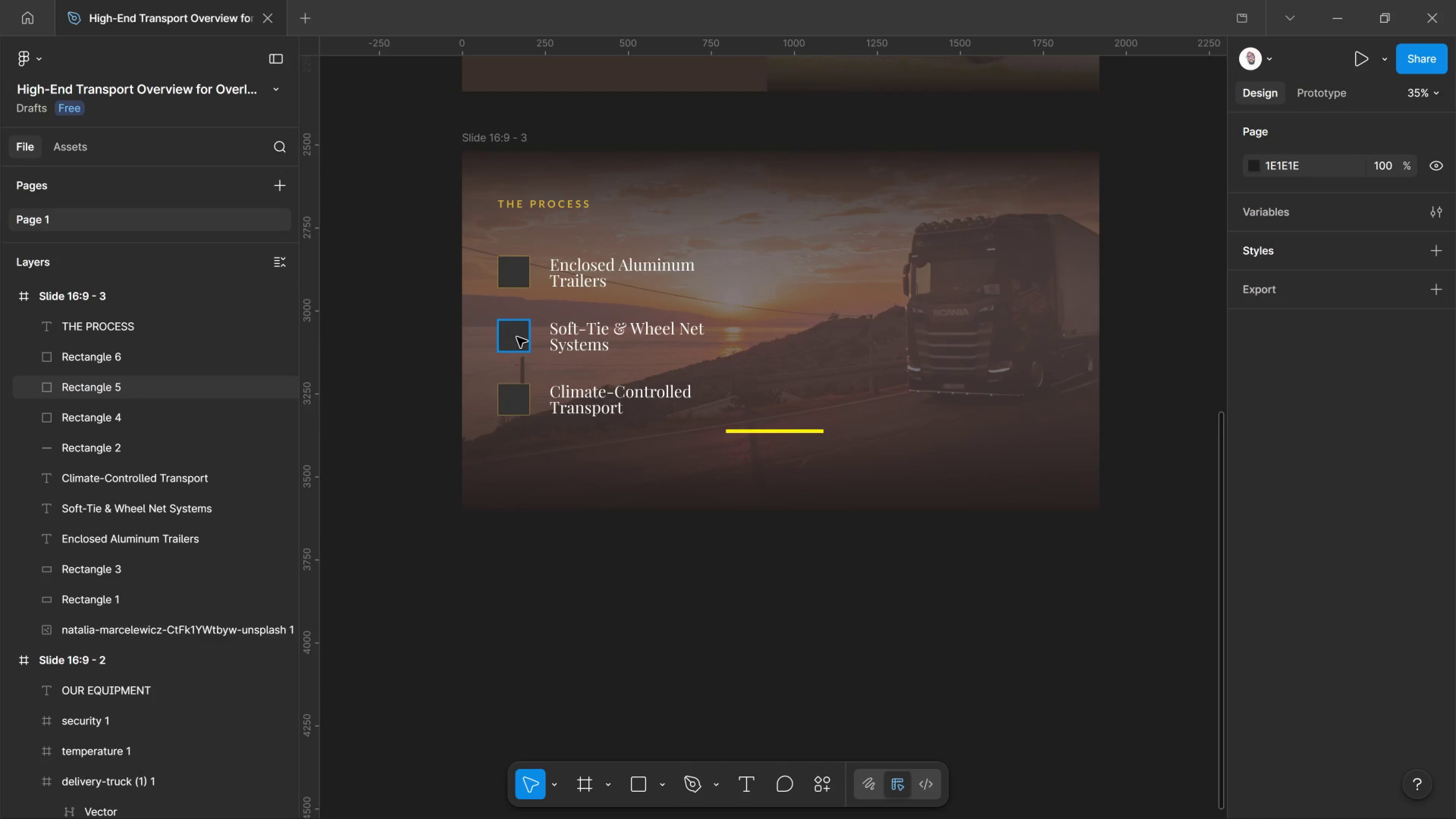 
hold_key(key=ControlLeft, duration=1.44)
scroll: coordinate [516, 337], scroll_direction: up, amount: 8.0
 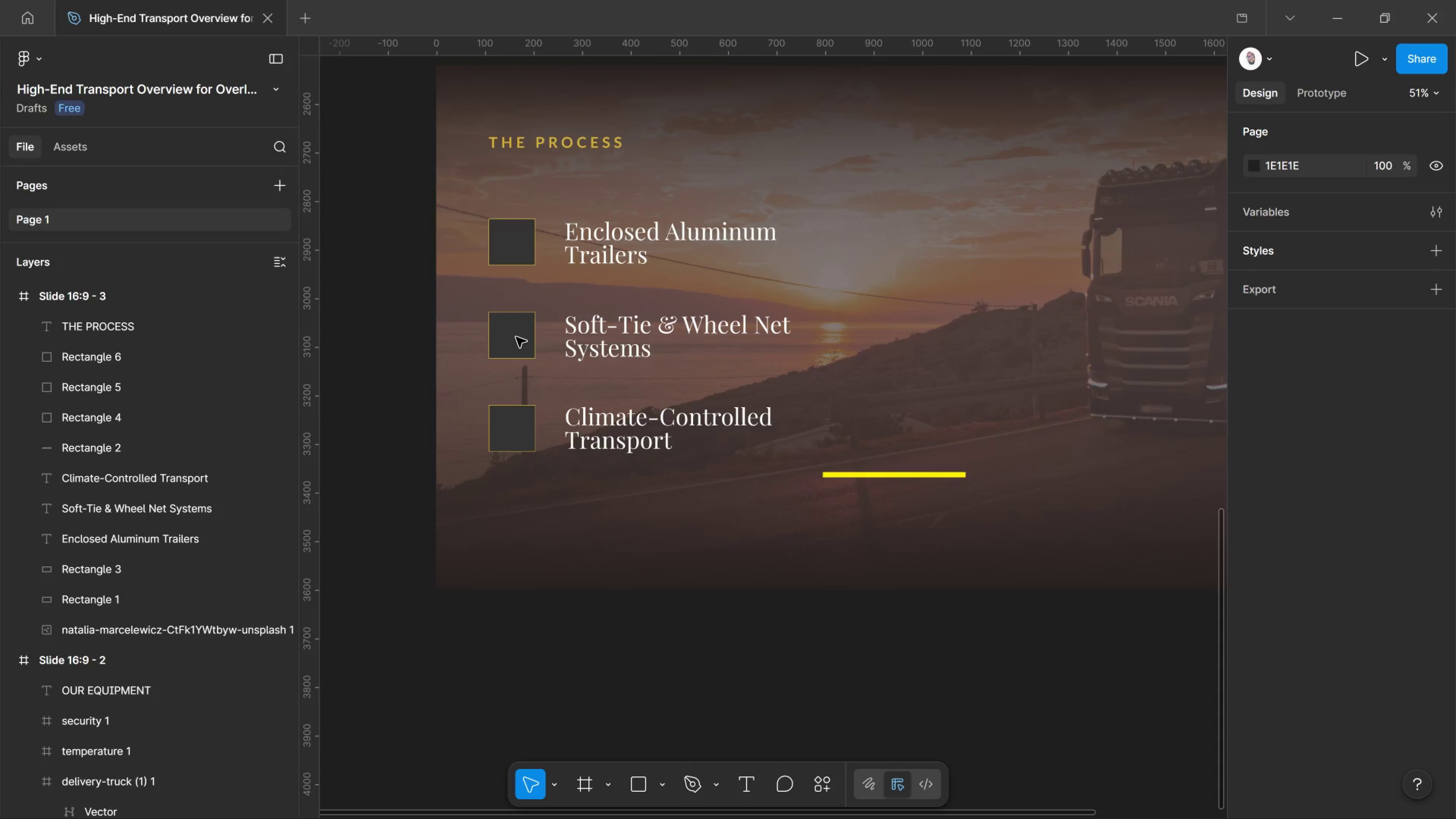 
left_click([516, 337])
 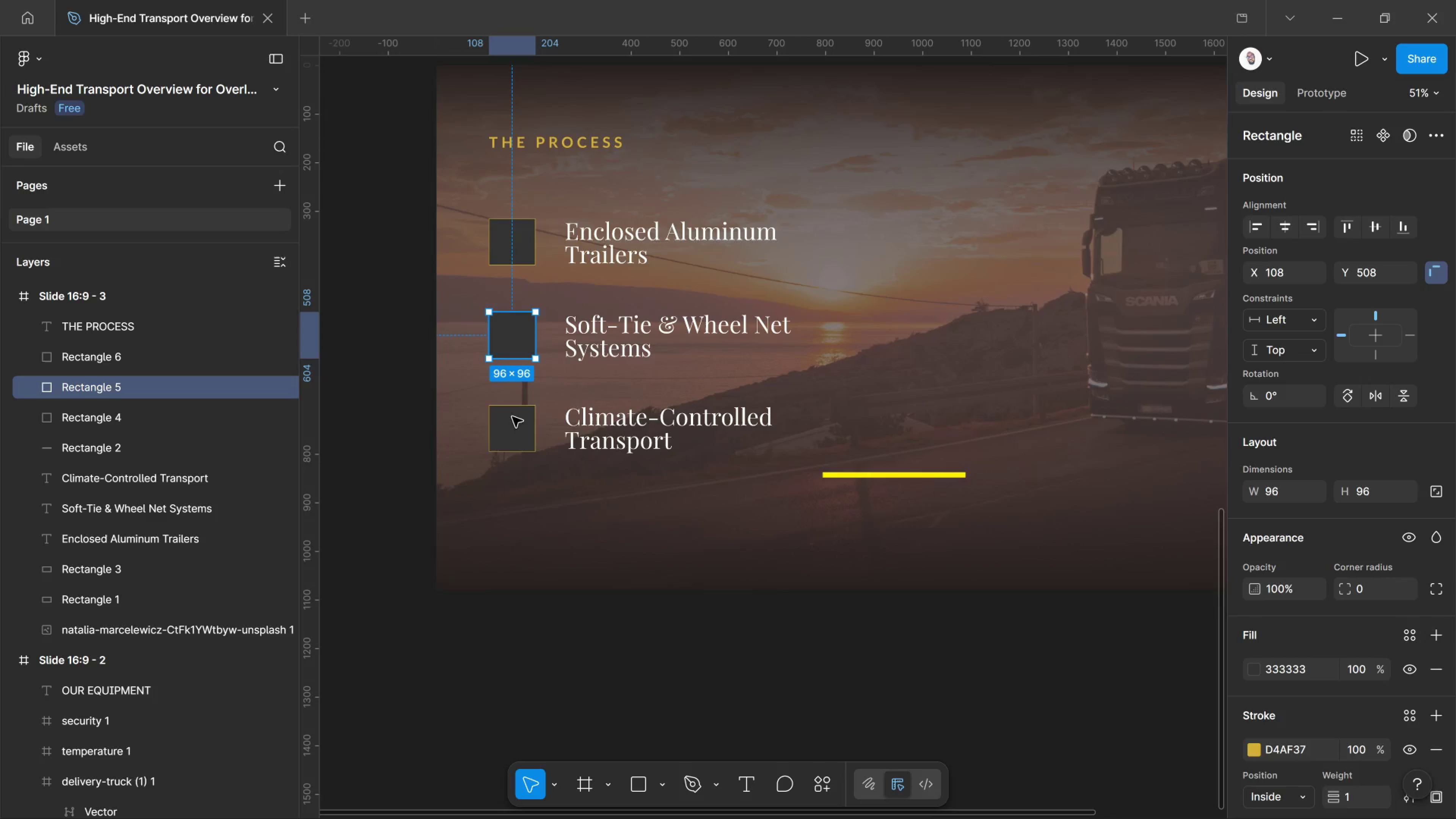 
hold_key(key=ShiftLeft, duration=1.65)
left_click([510, 436])
 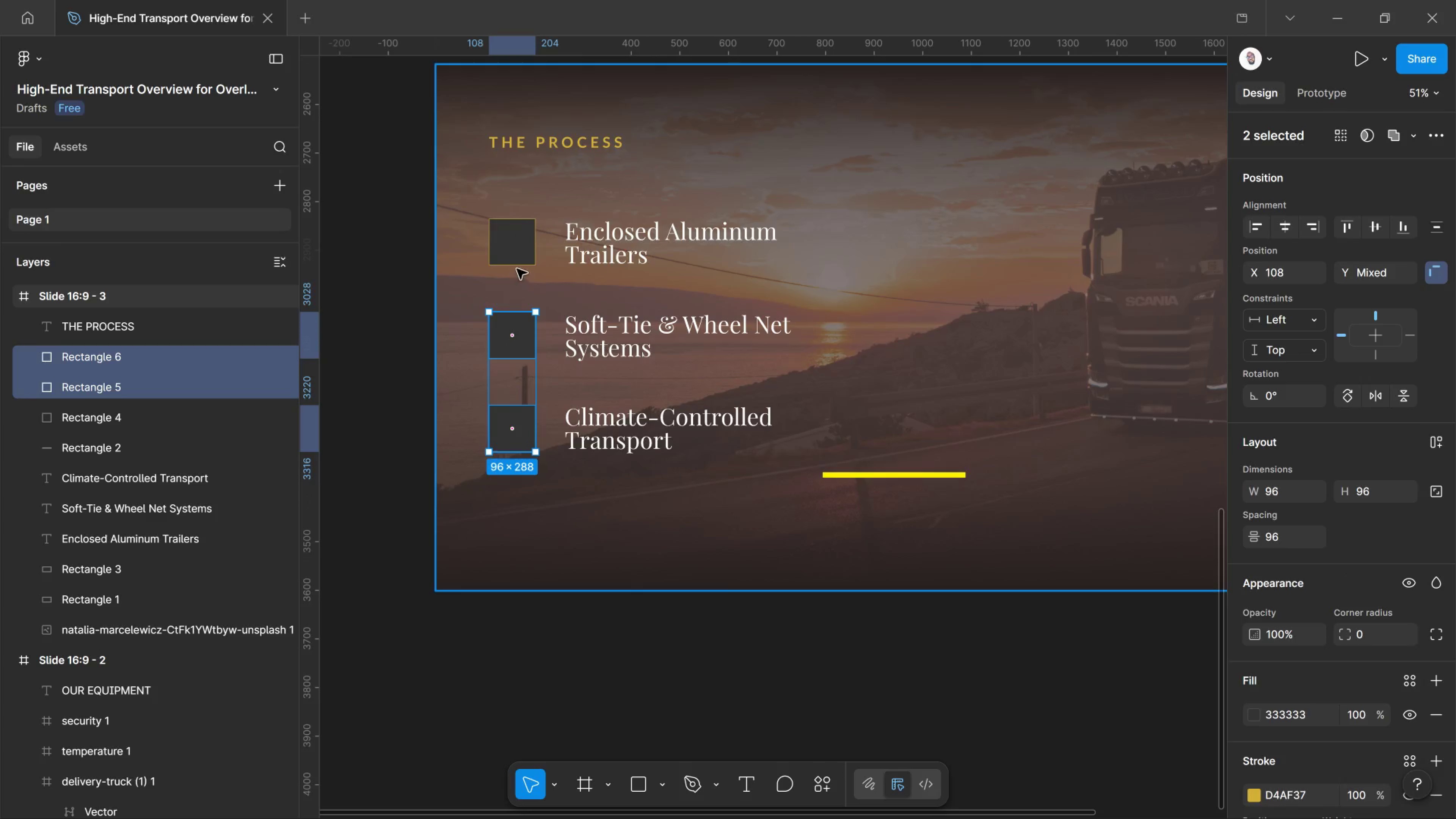 
left_click([519, 254])
 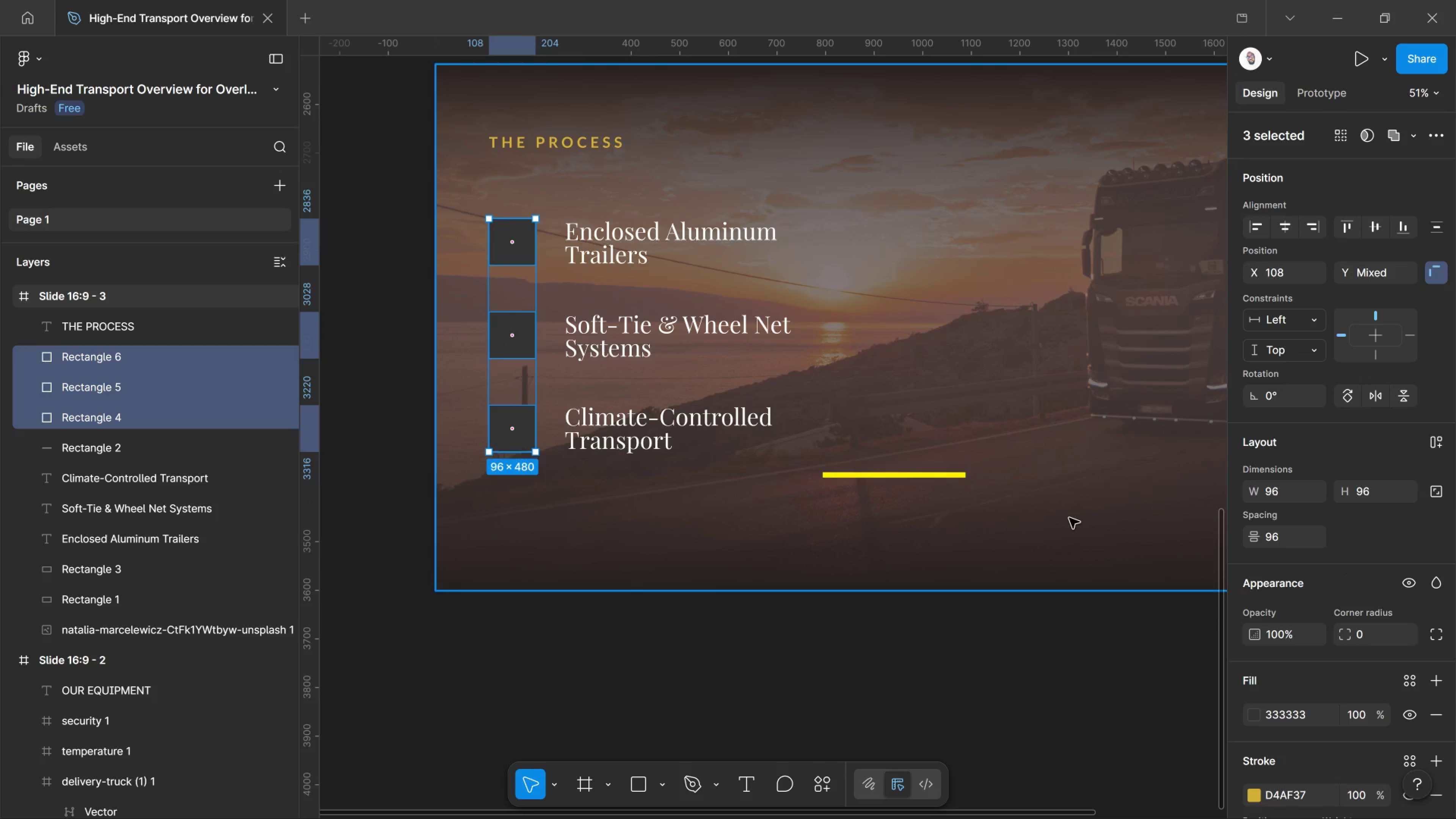 
scroll: coordinate [1248, 660], scroll_direction: down, amount: 3.0
 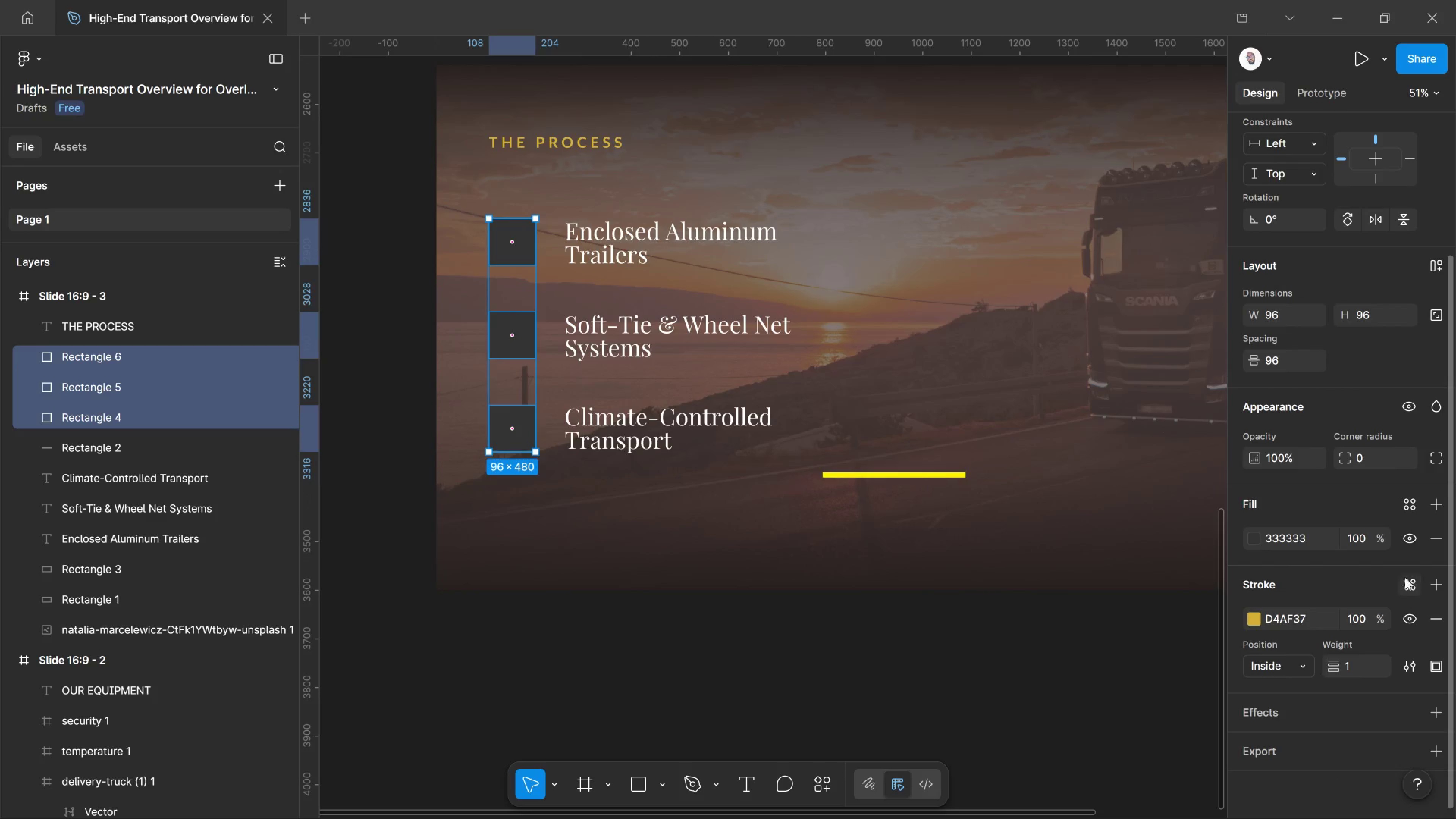 
wait(7.6)
 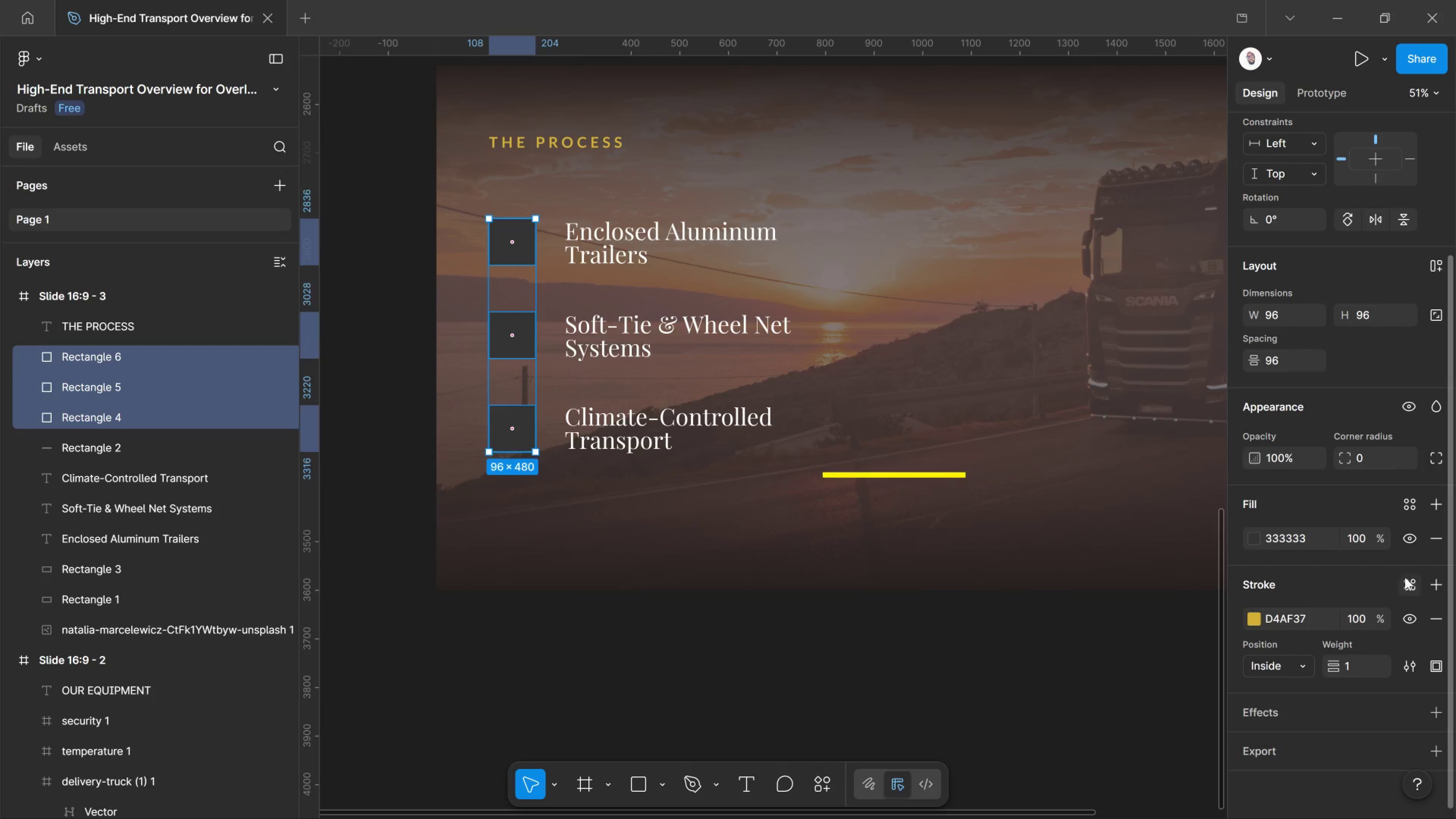 
left_click_drag(start_coordinate=[1332, 661], to_coordinate=[738, 427])
 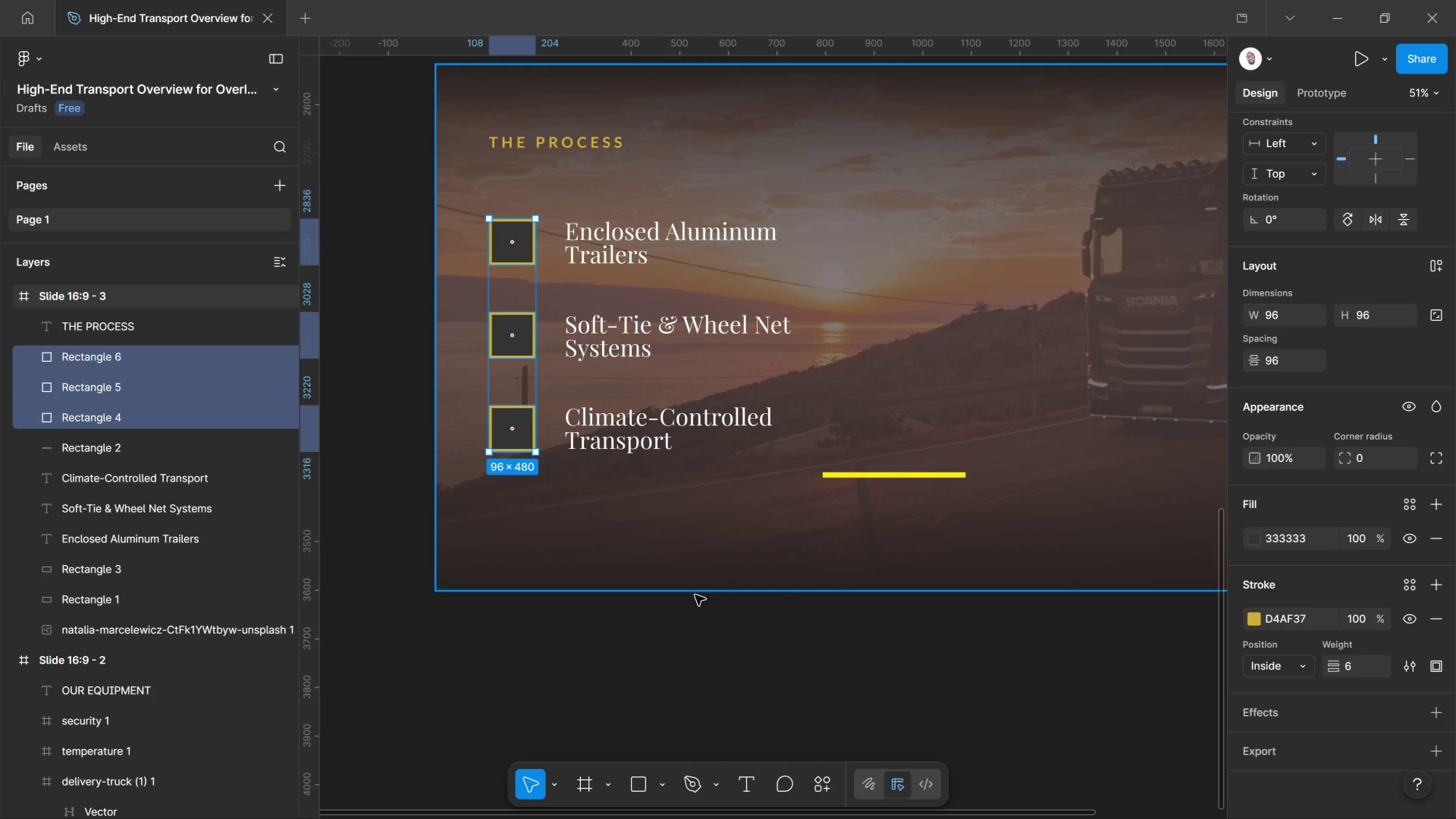 
left_click([675, 625])
 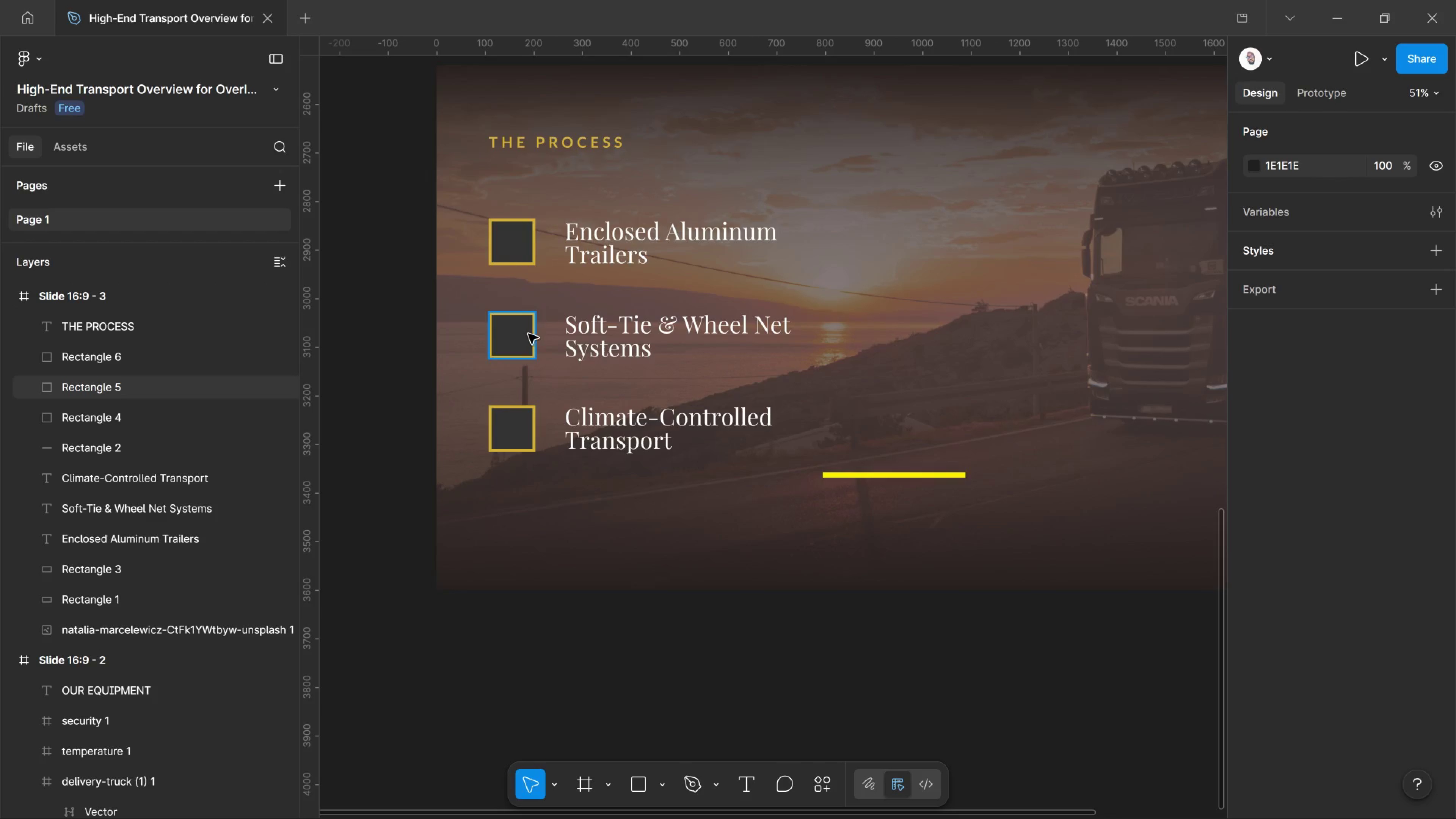 
left_click_drag(start_coordinate=[528, 334], to_coordinate=[681, 328])
 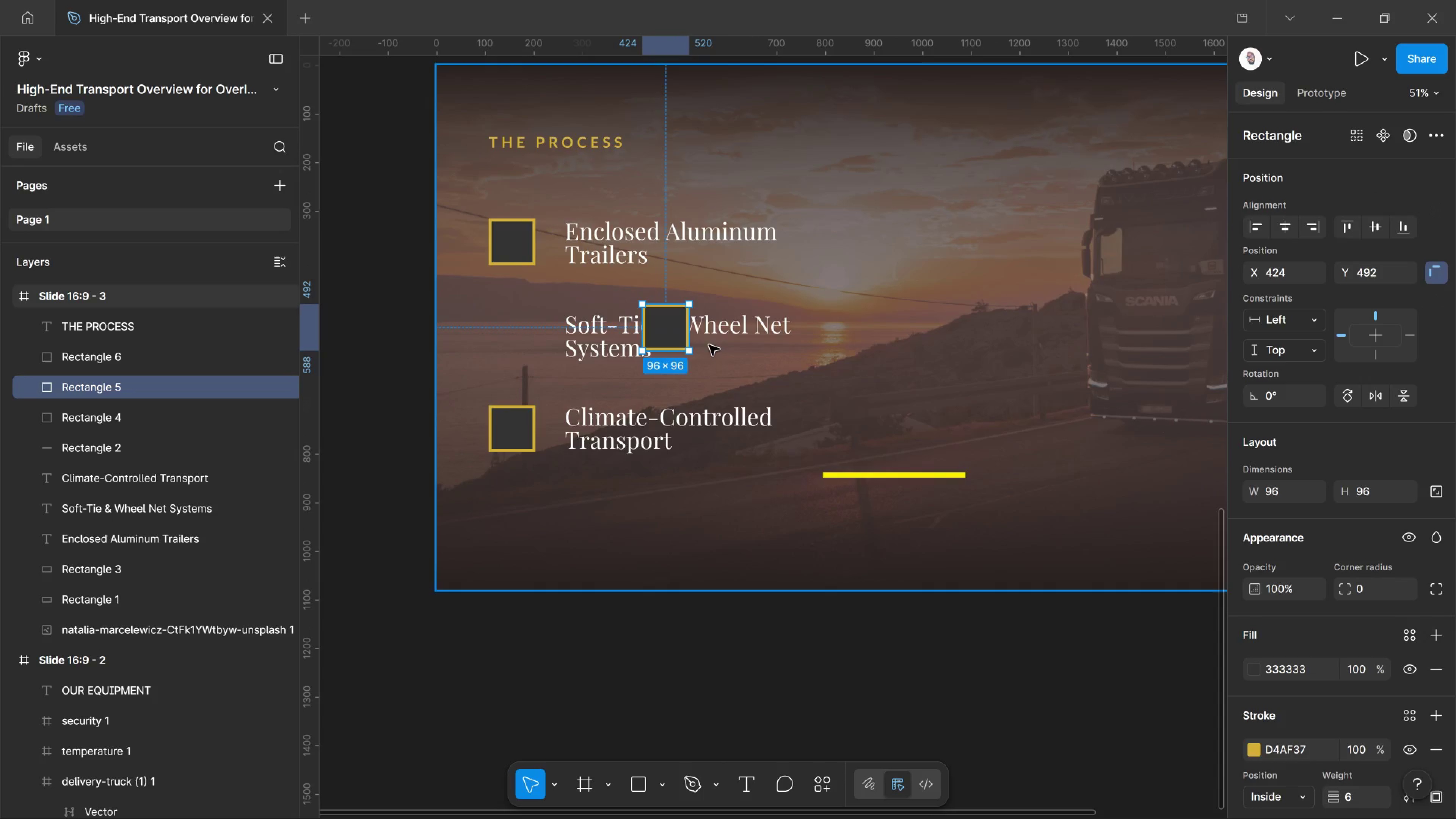 
left_click([671, 329])
 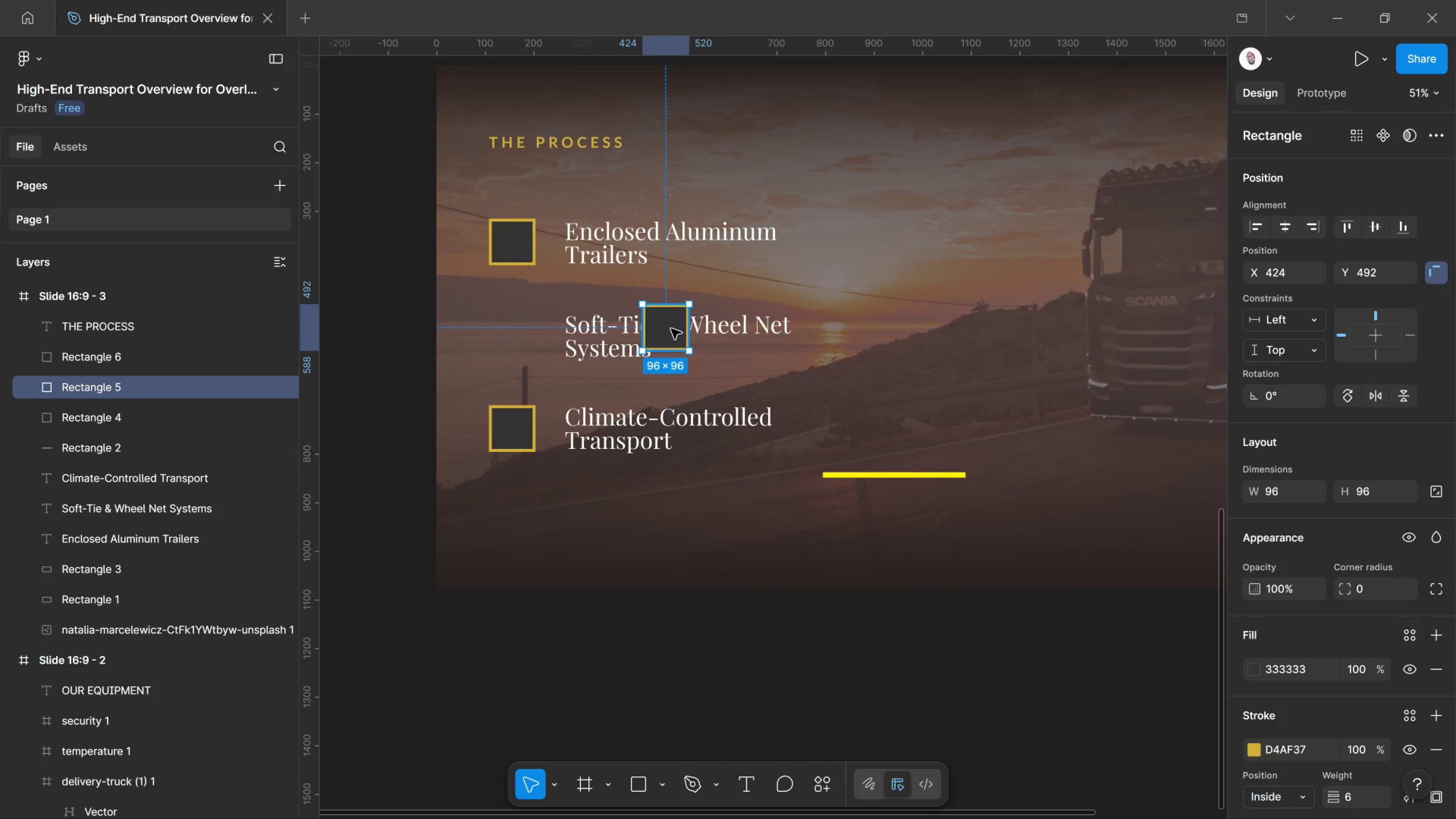 
hold_key(key=AltLeft, duration=2.96)
left_click_drag(start_coordinate=[671, 329], to_coordinate=[976, 327])
 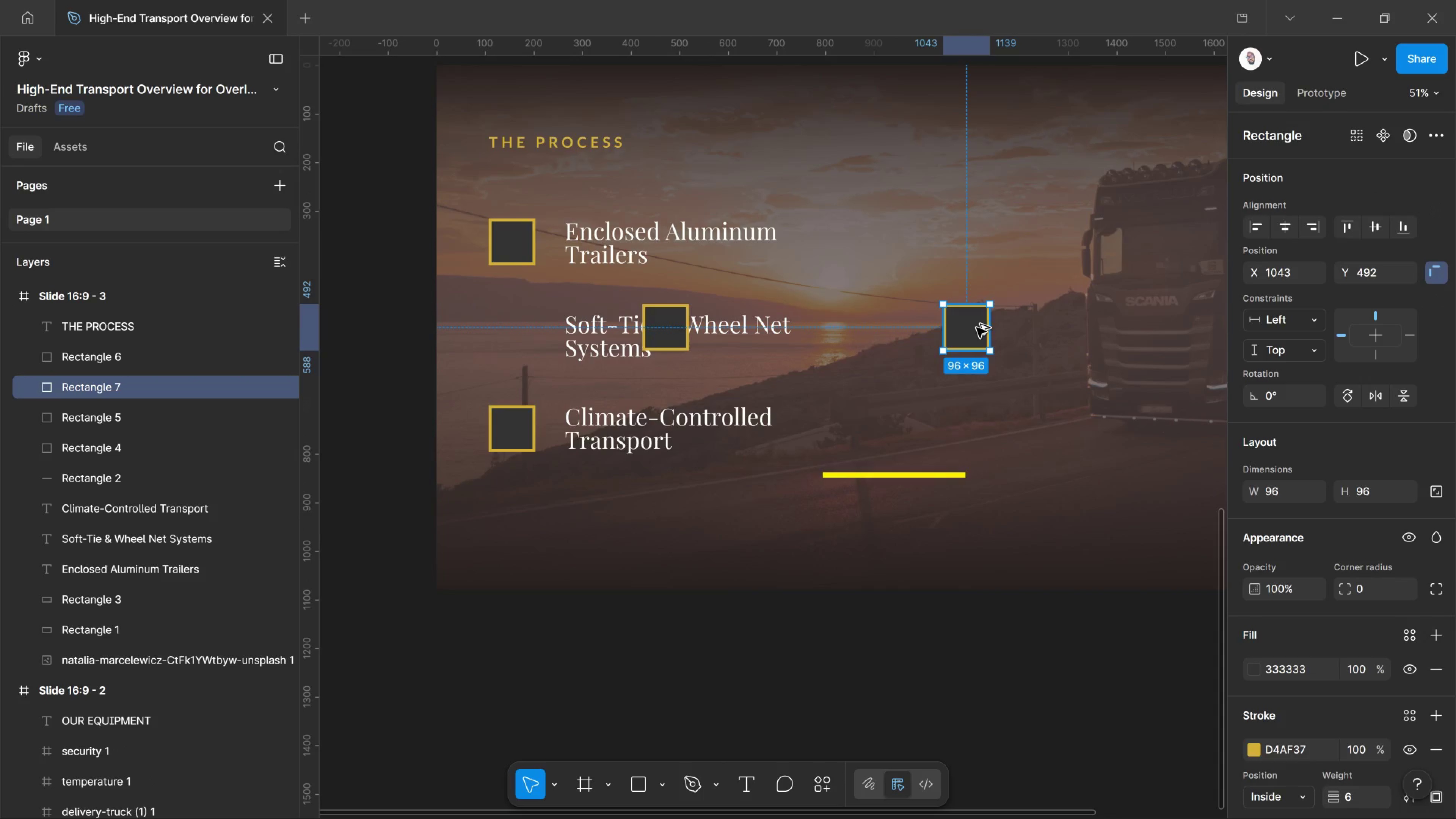 
hold_key(key=ShiftLeft, duration=1.99)
 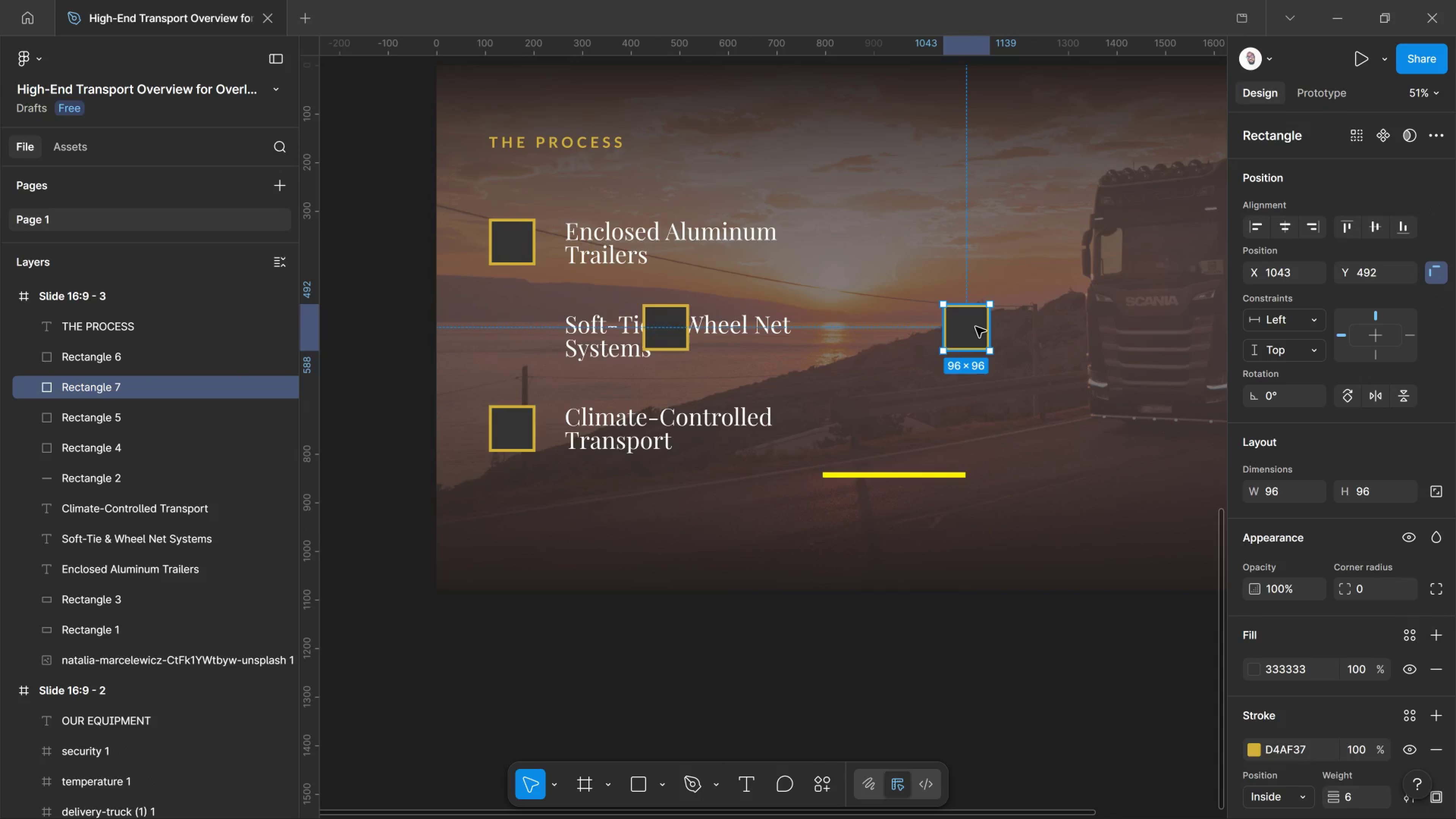 
hold_key(key=AltLeft, duration=0.36)
 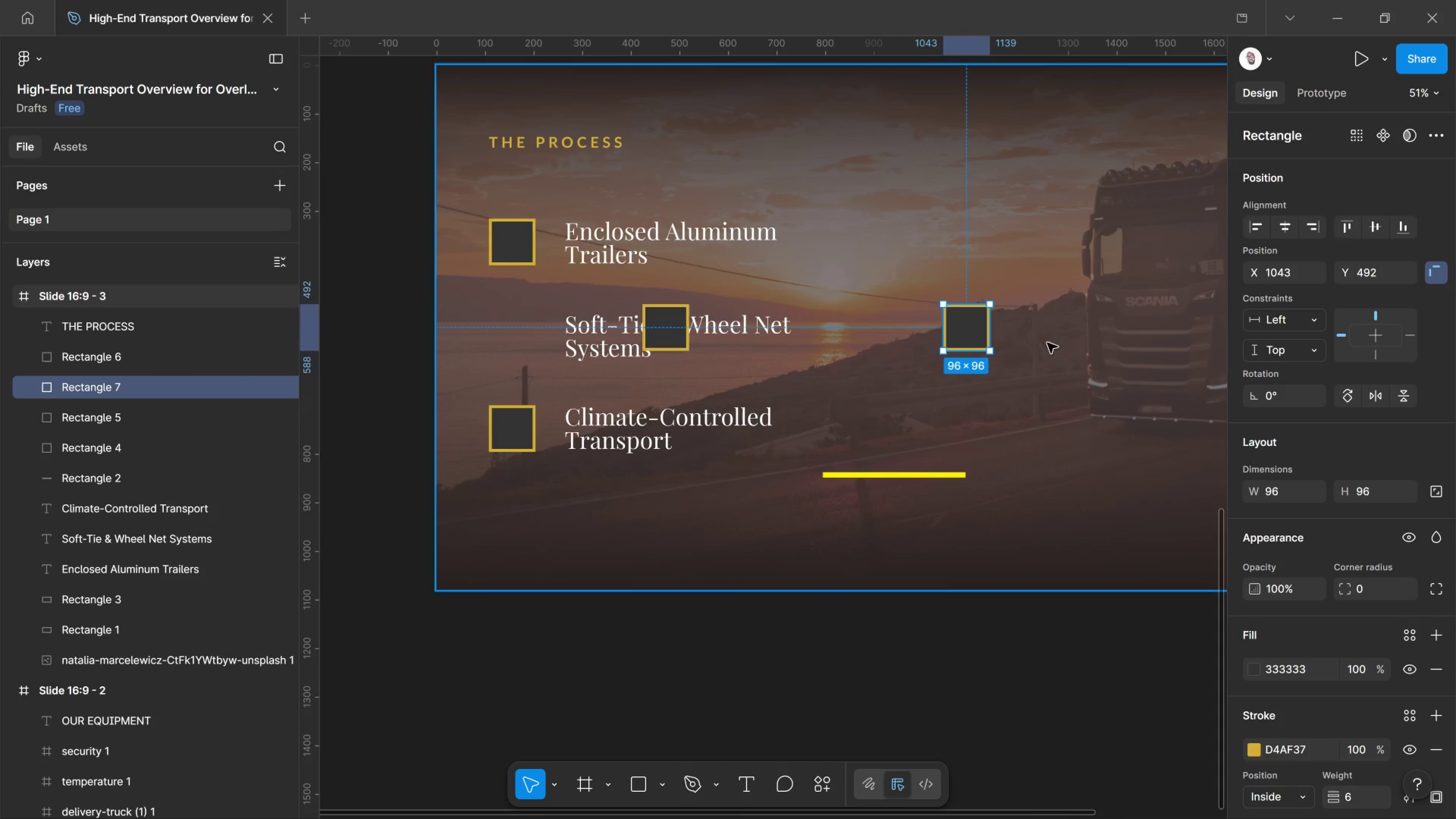 
hold_key(key=Space, duration=0.97)
 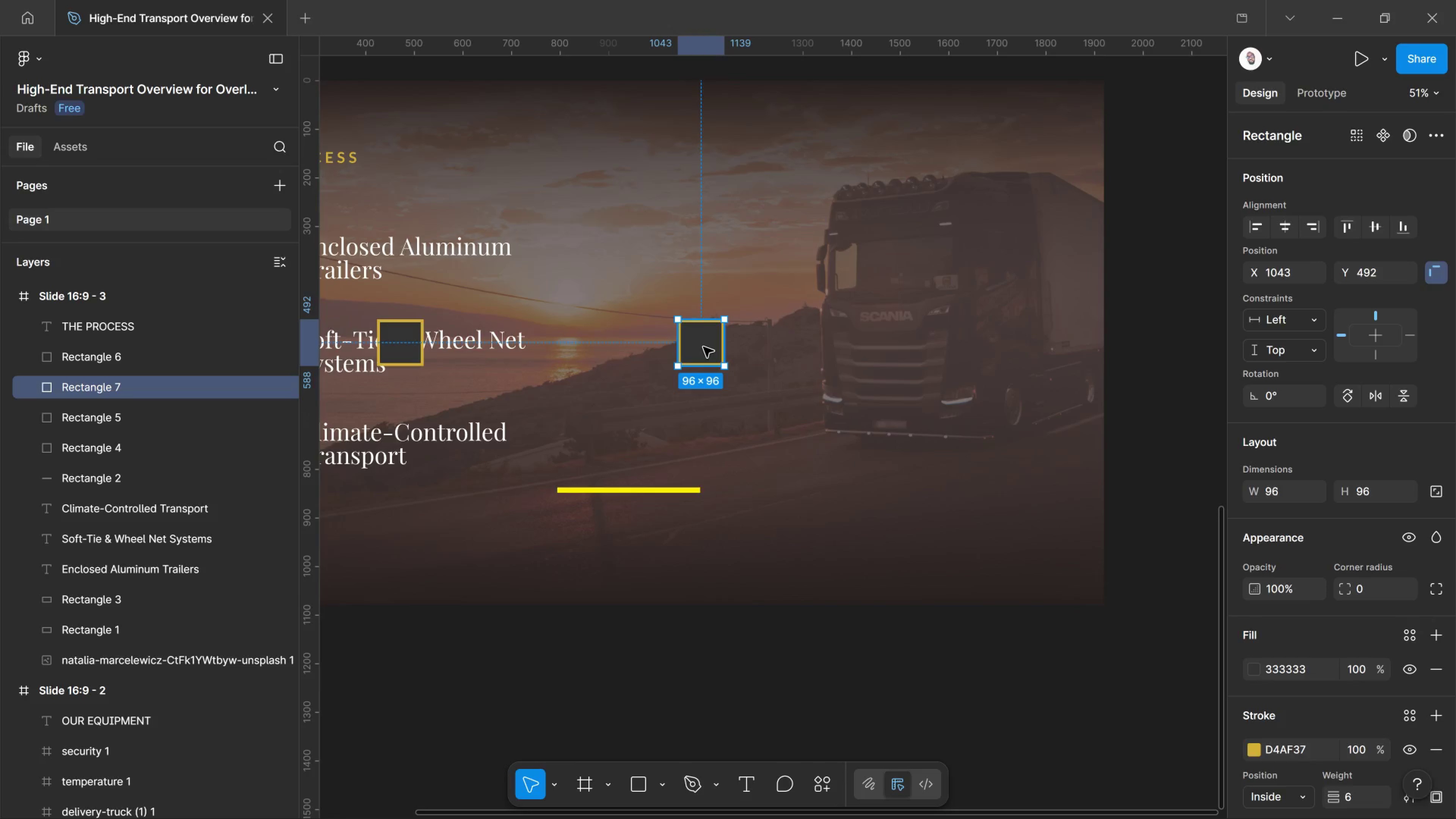 
left_click_drag(start_coordinate=[1046, 340], to_coordinate=[780, 355])
 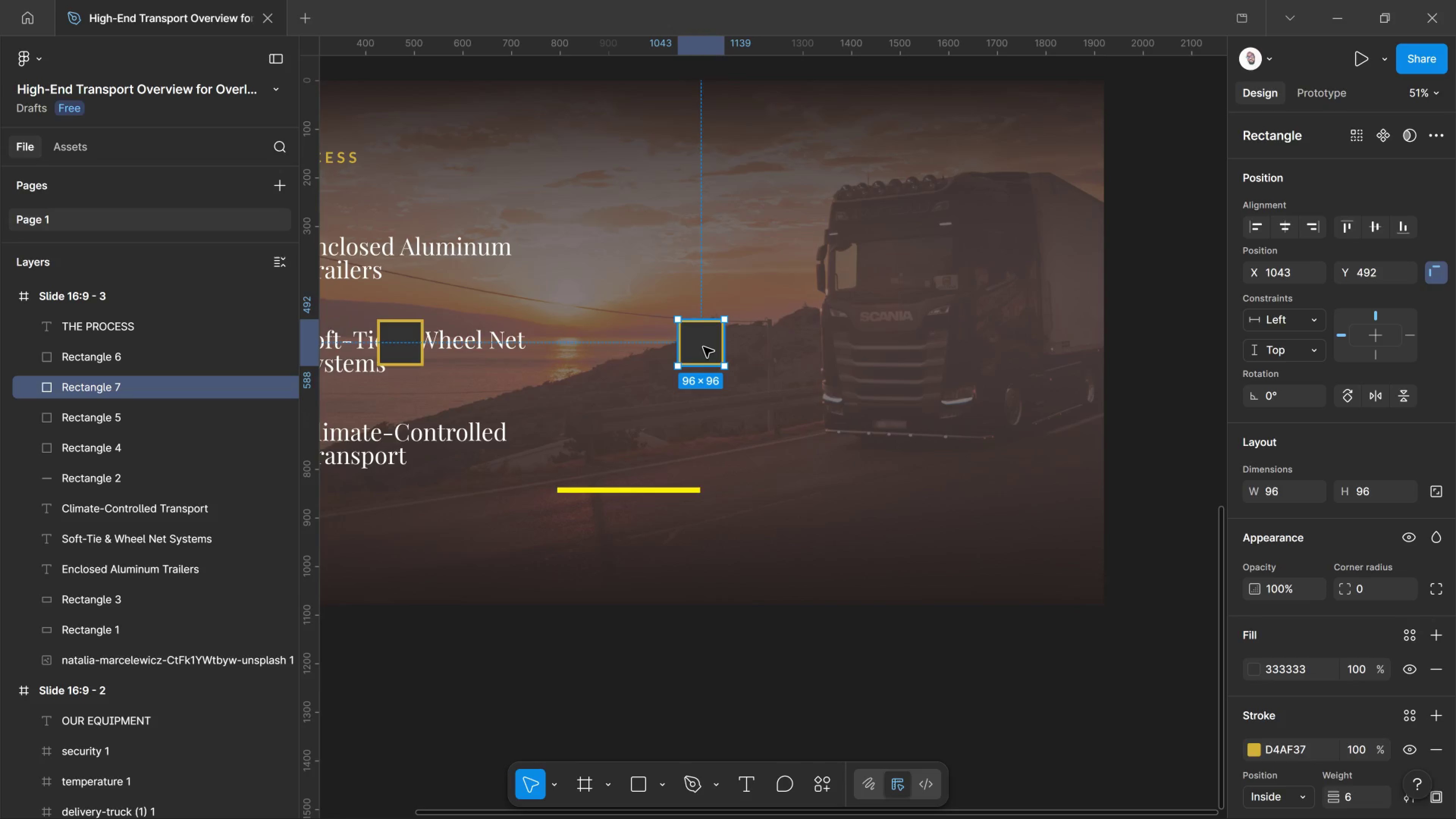 
left_click([703, 347])
 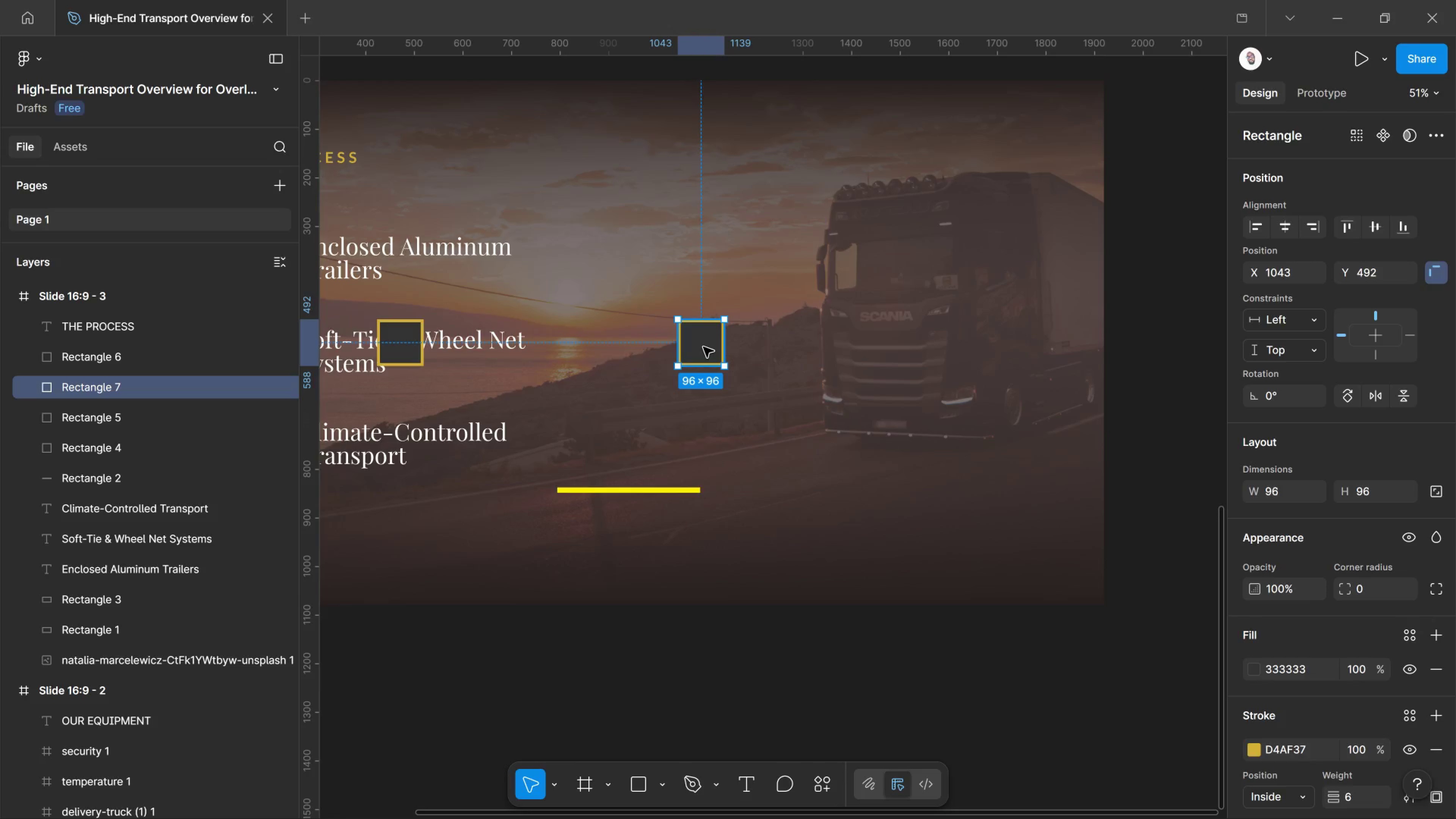 
hold_key(key=AltLeft, duration=2.15)
left_click_drag(start_coordinate=[703, 347], to_coordinate=[945, 348])
 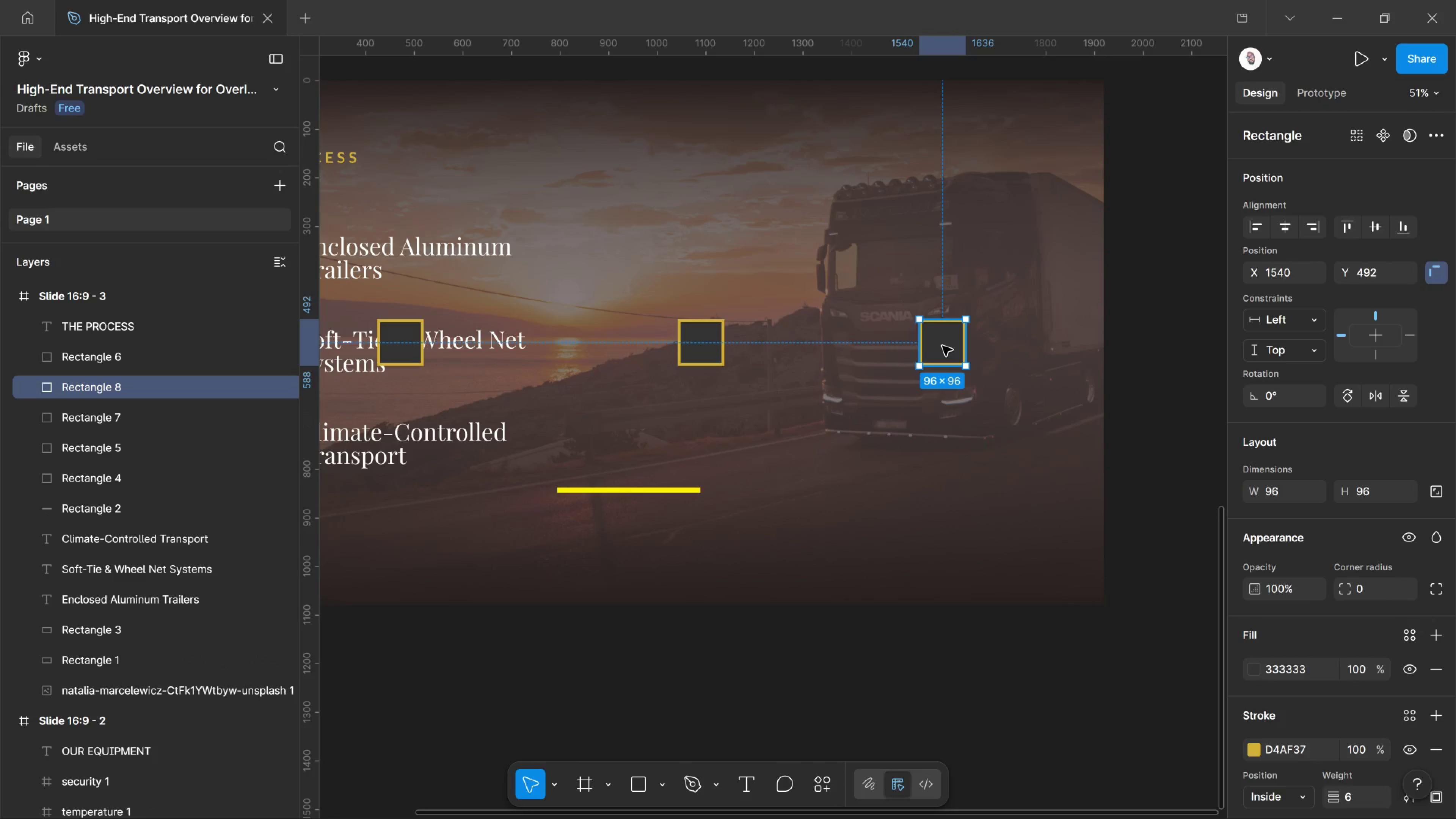 
hold_key(key=ShiftLeft, duration=1.05)
 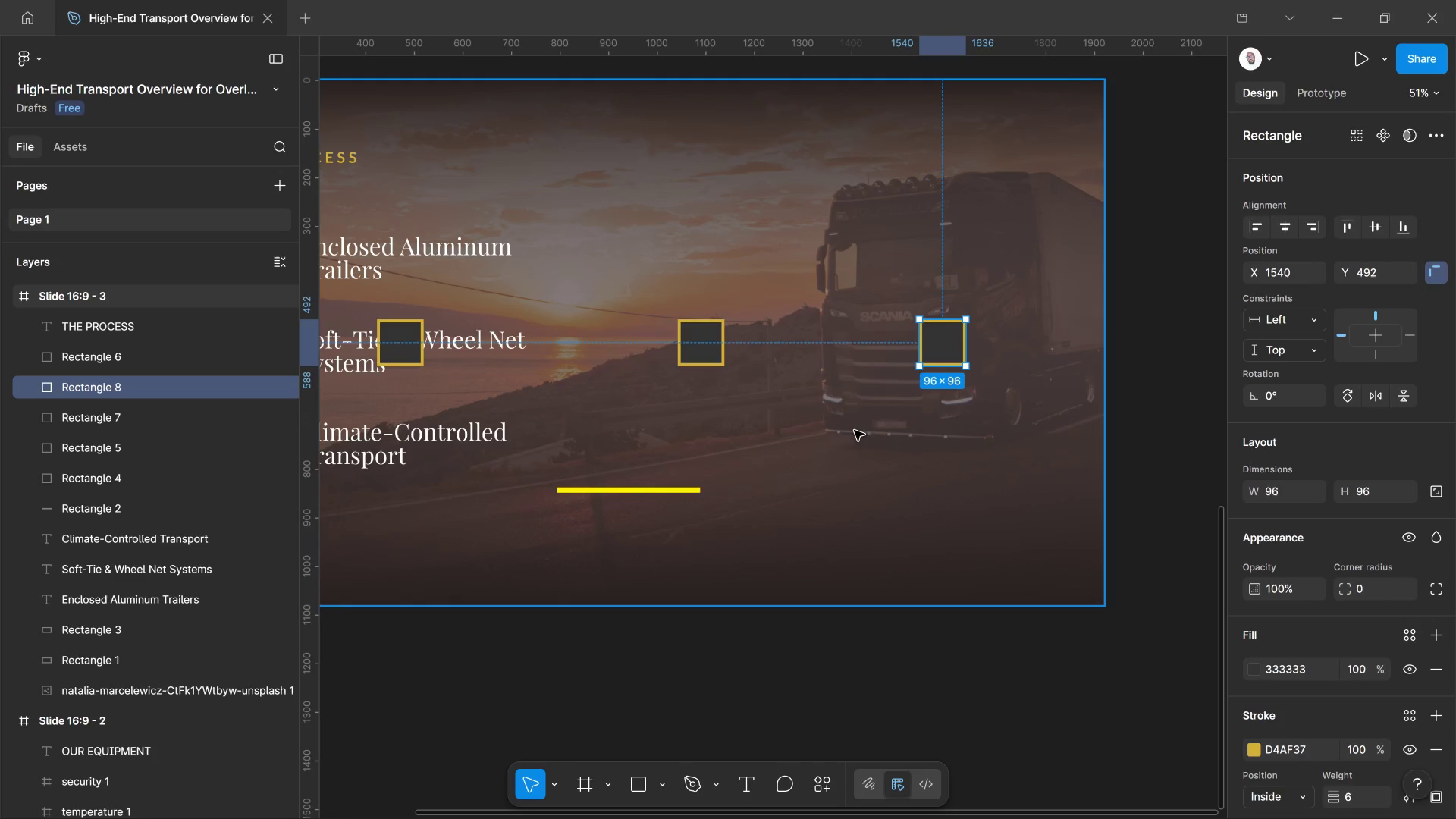 
left_click([712, 345])
 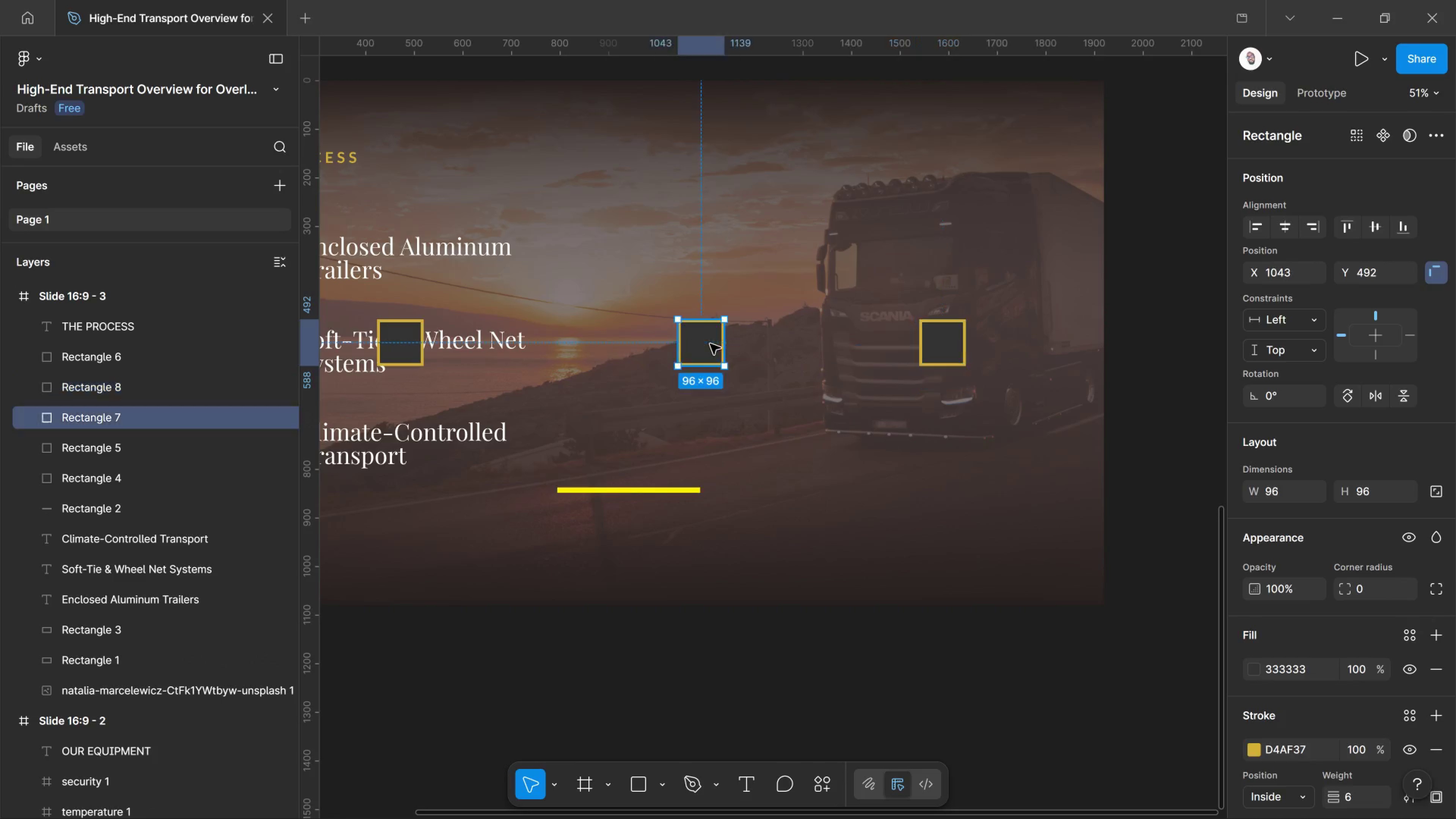 
hold_key(key=ShiftLeft, duration=1.59)
left_click([416, 331])
 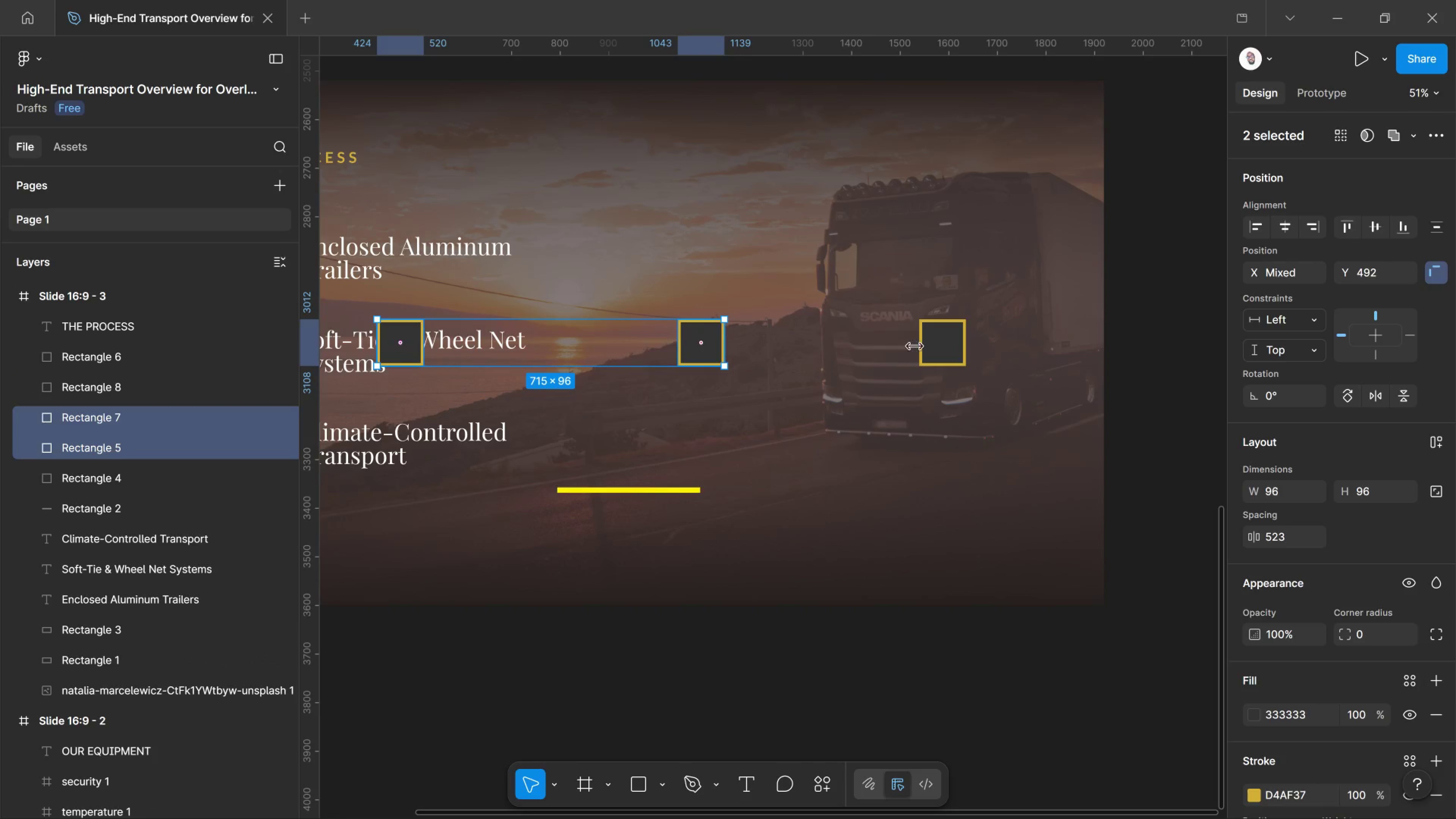 
hold_key(key=ShiftLeft, duration=0.93)
left_click([946, 351])
 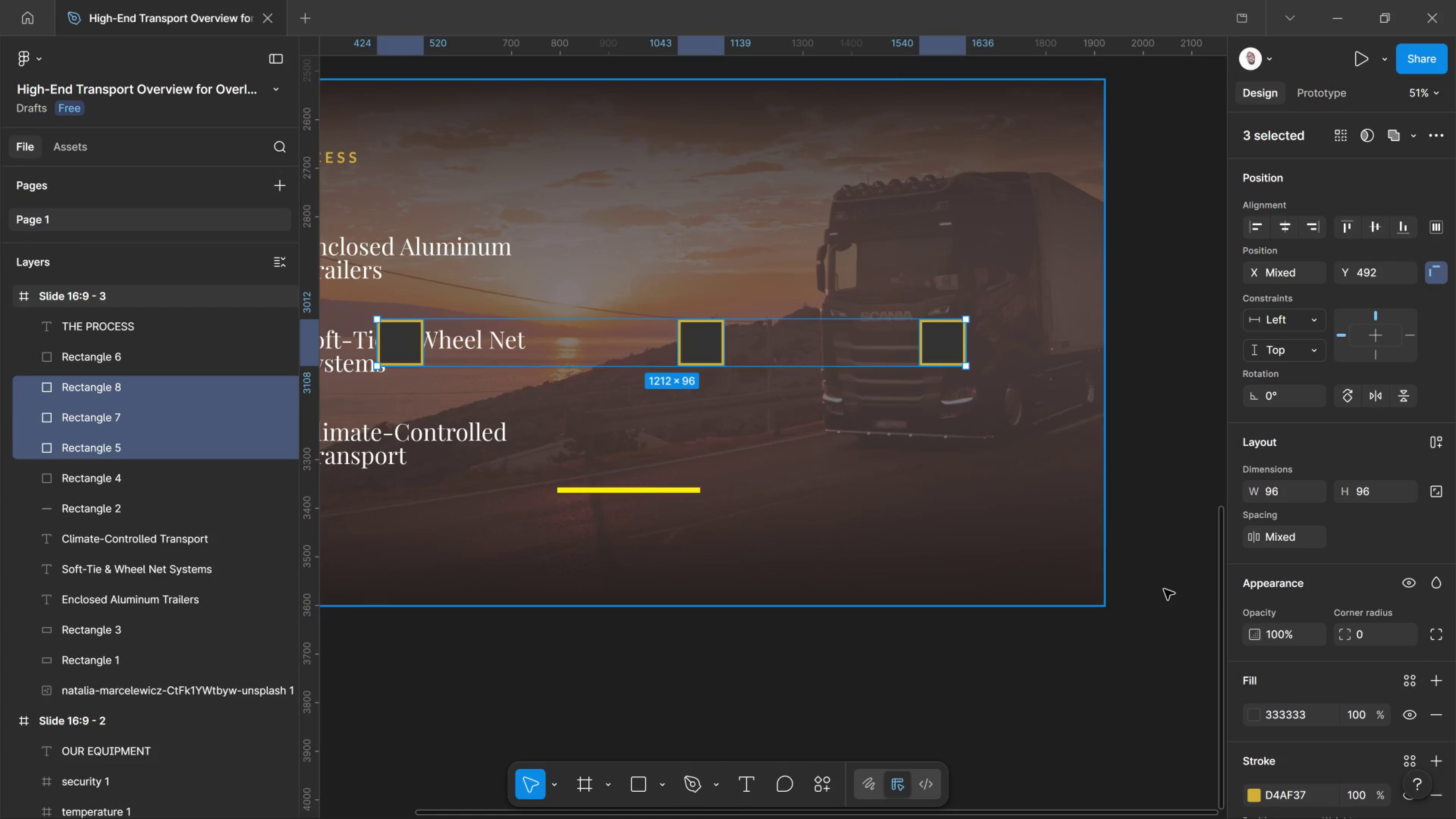 
scroll: coordinate [1253, 623], scroll_direction: down, amount: 2.0
 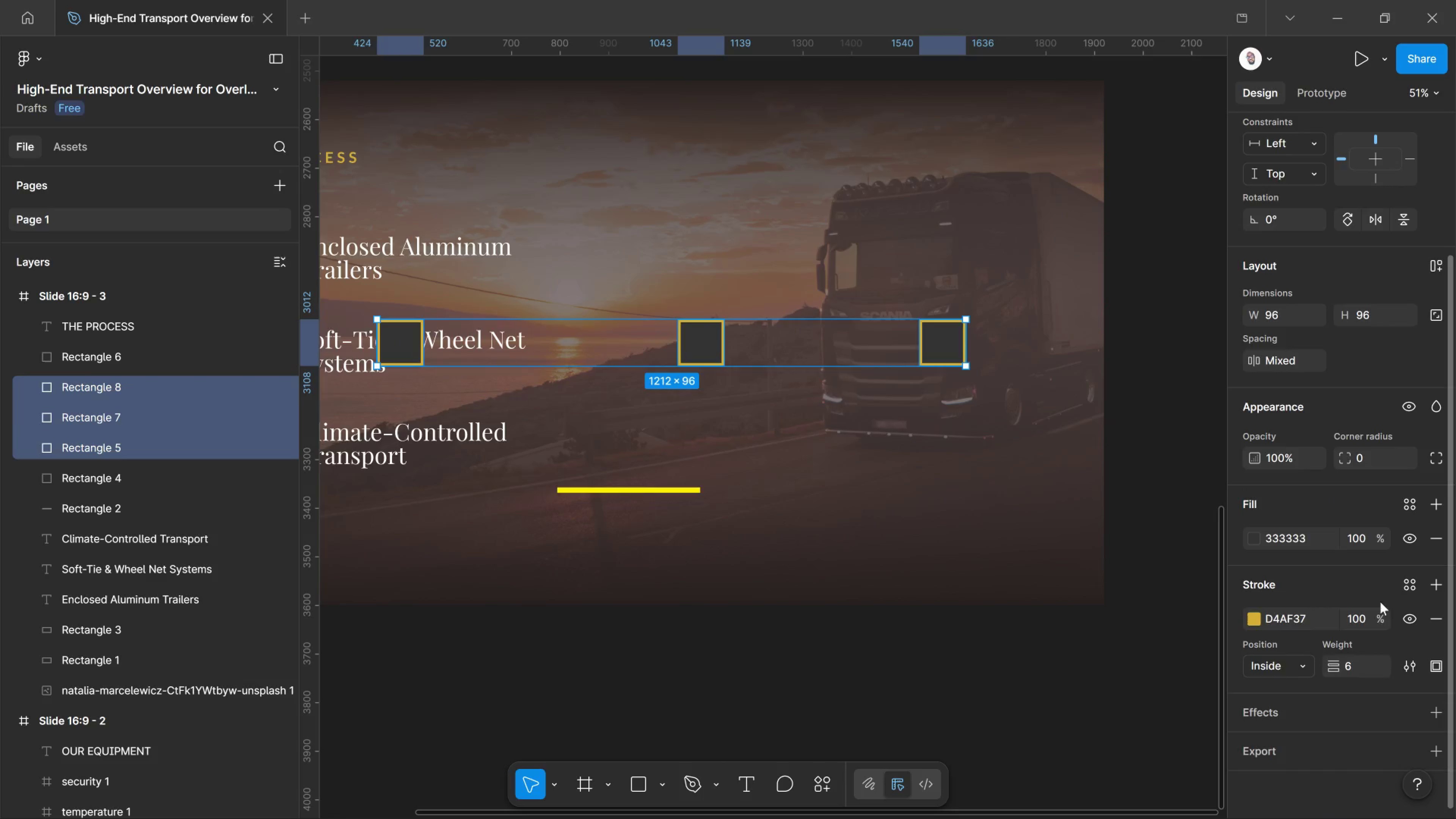 
scroll: coordinate [1393, 613], scroll_direction: none, amount: 0.0
 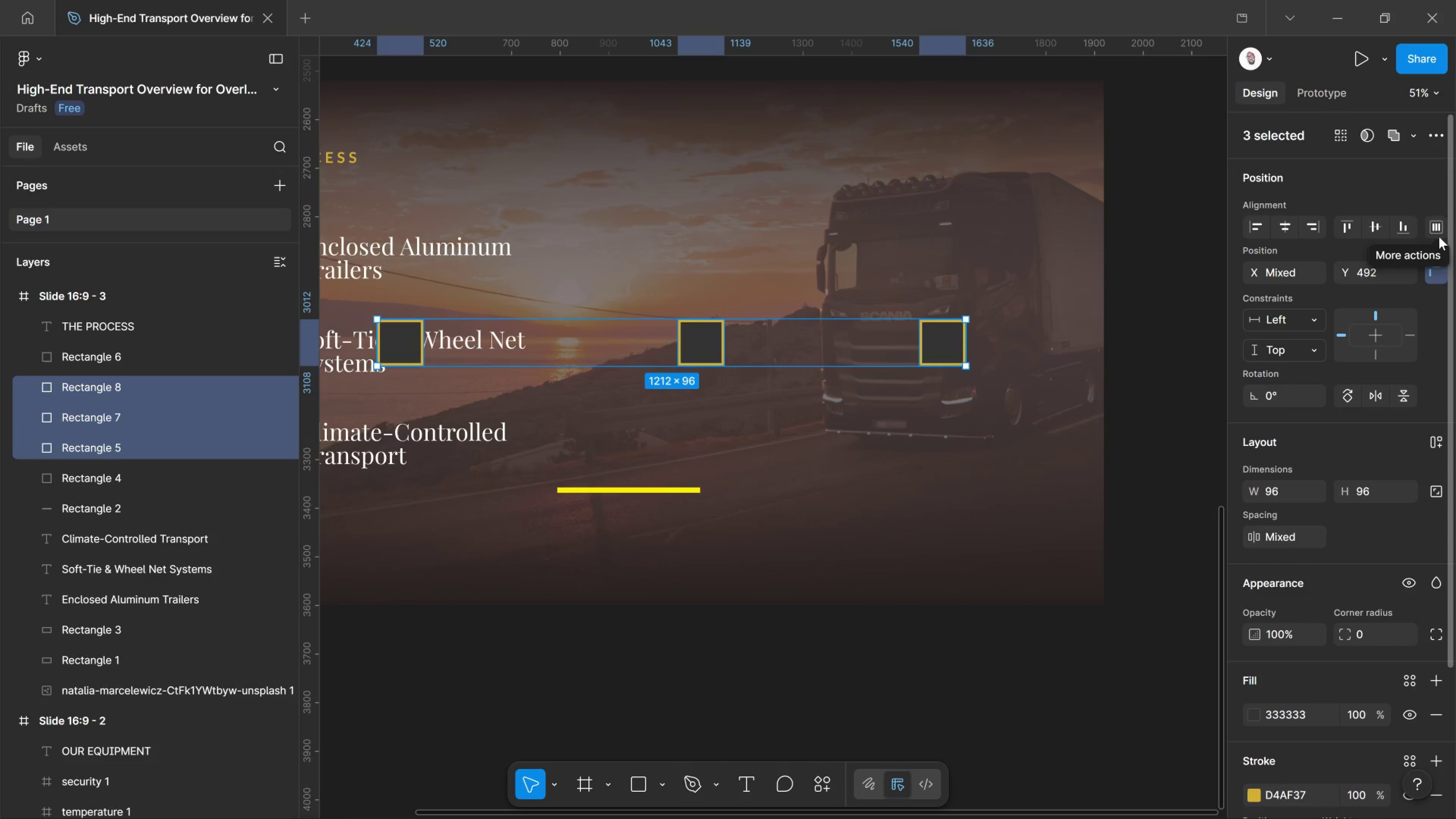 
left_click([1439, 228])
 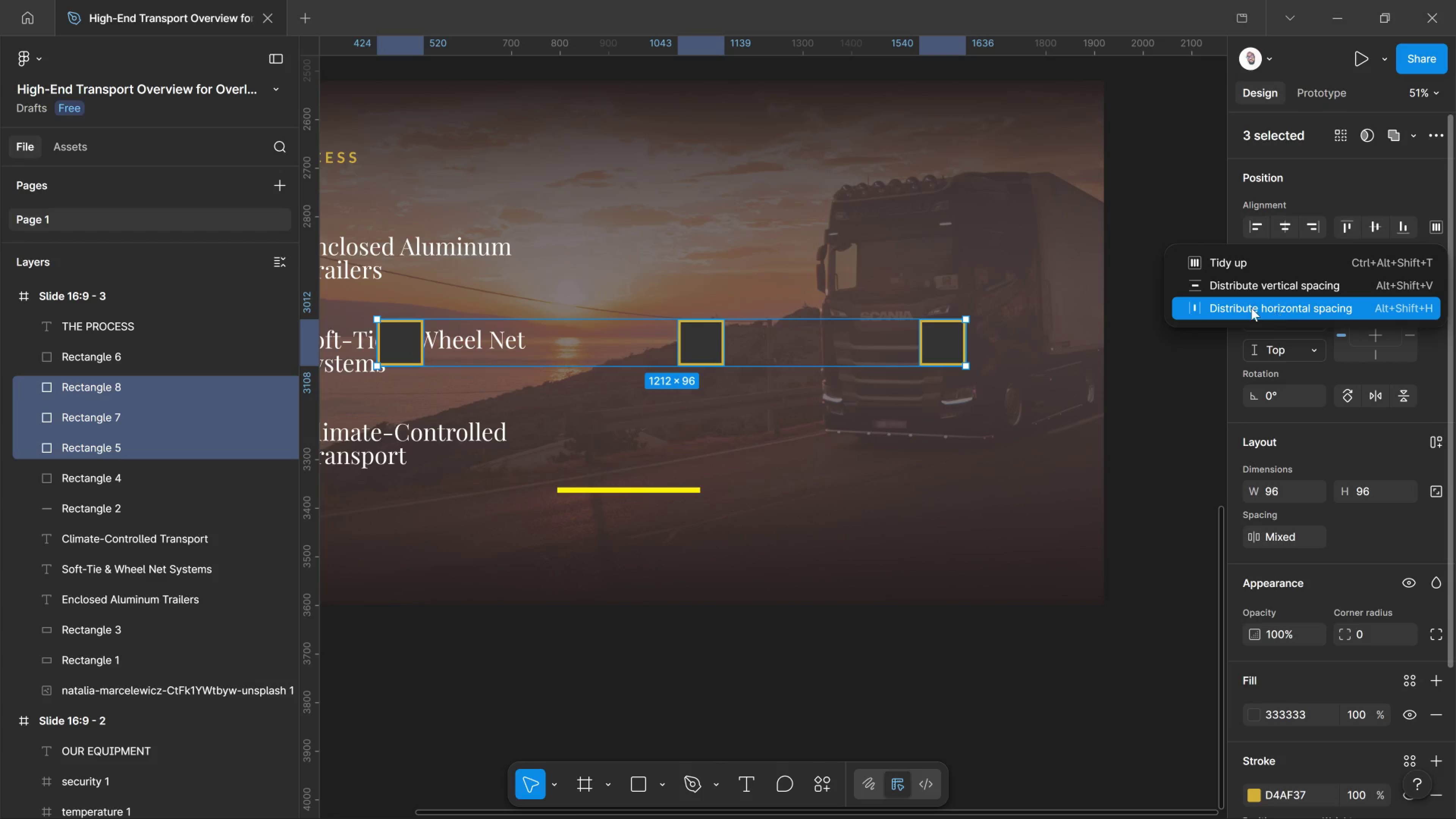 
left_click([1251, 308])
 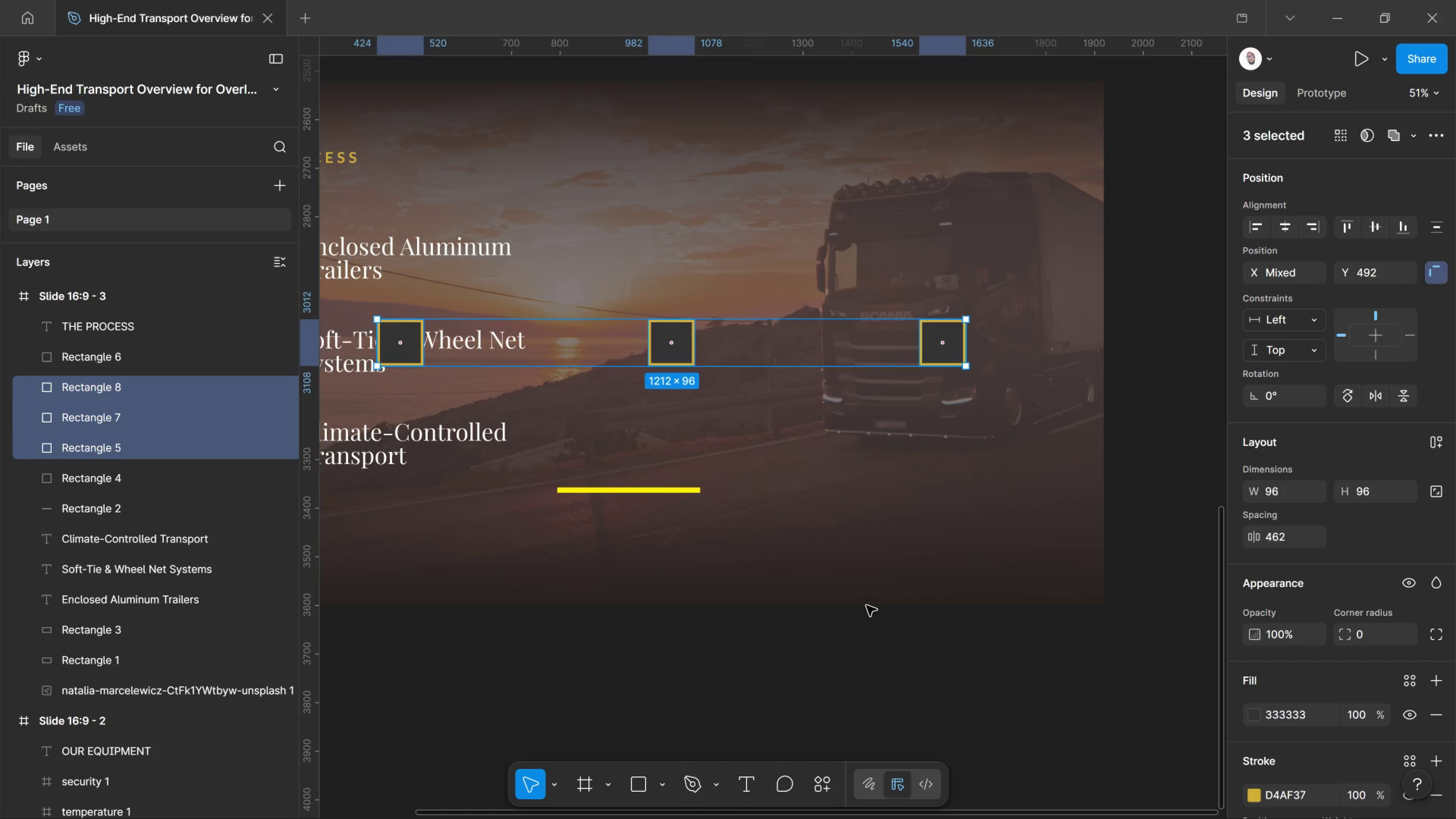 
hold_key(key=Space, duration=1.52)
 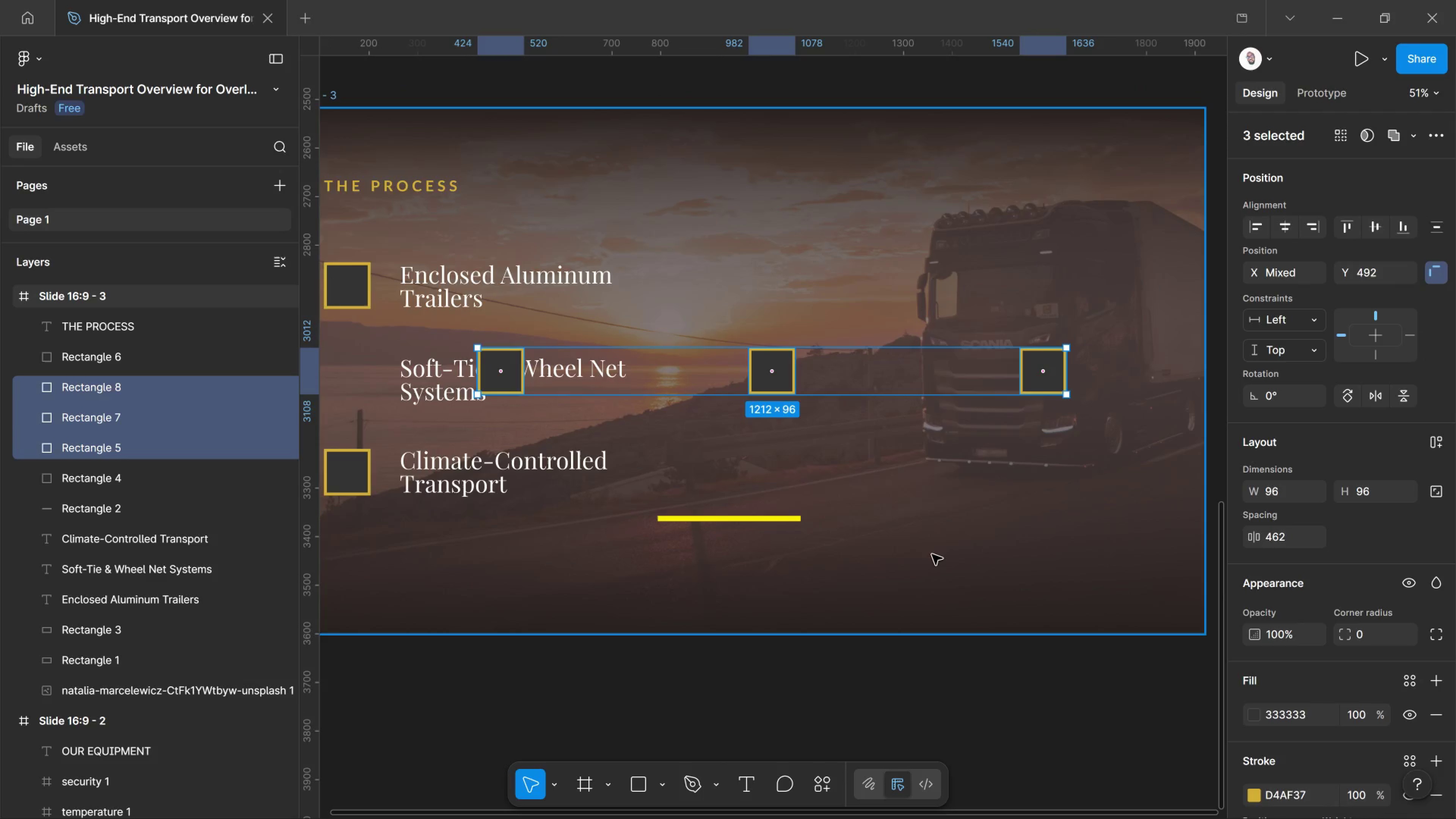 
left_click_drag(start_coordinate=[831, 526], to_coordinate=[932, 554])
 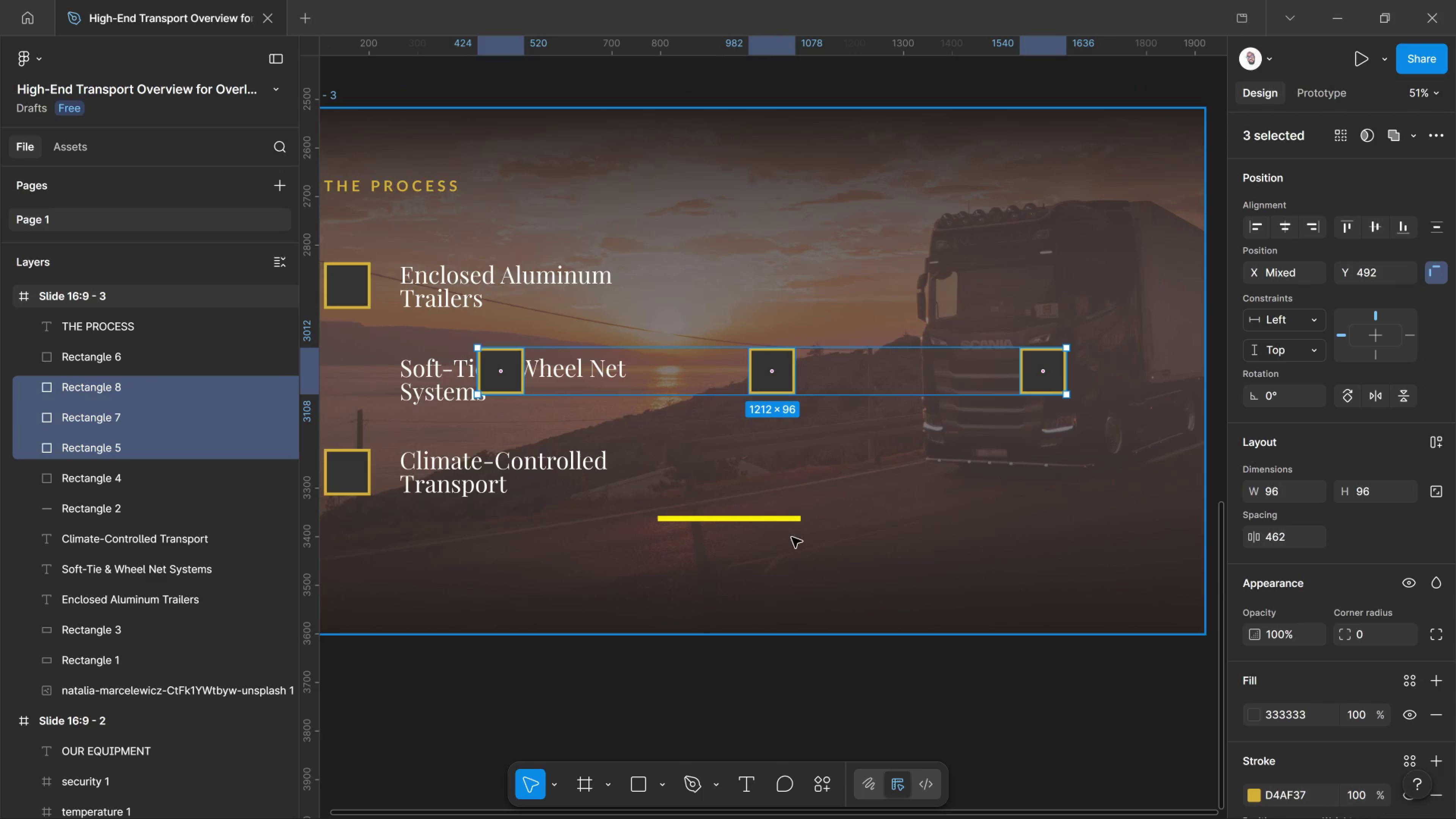 
hold_key(key=Space, duration=0.43)
 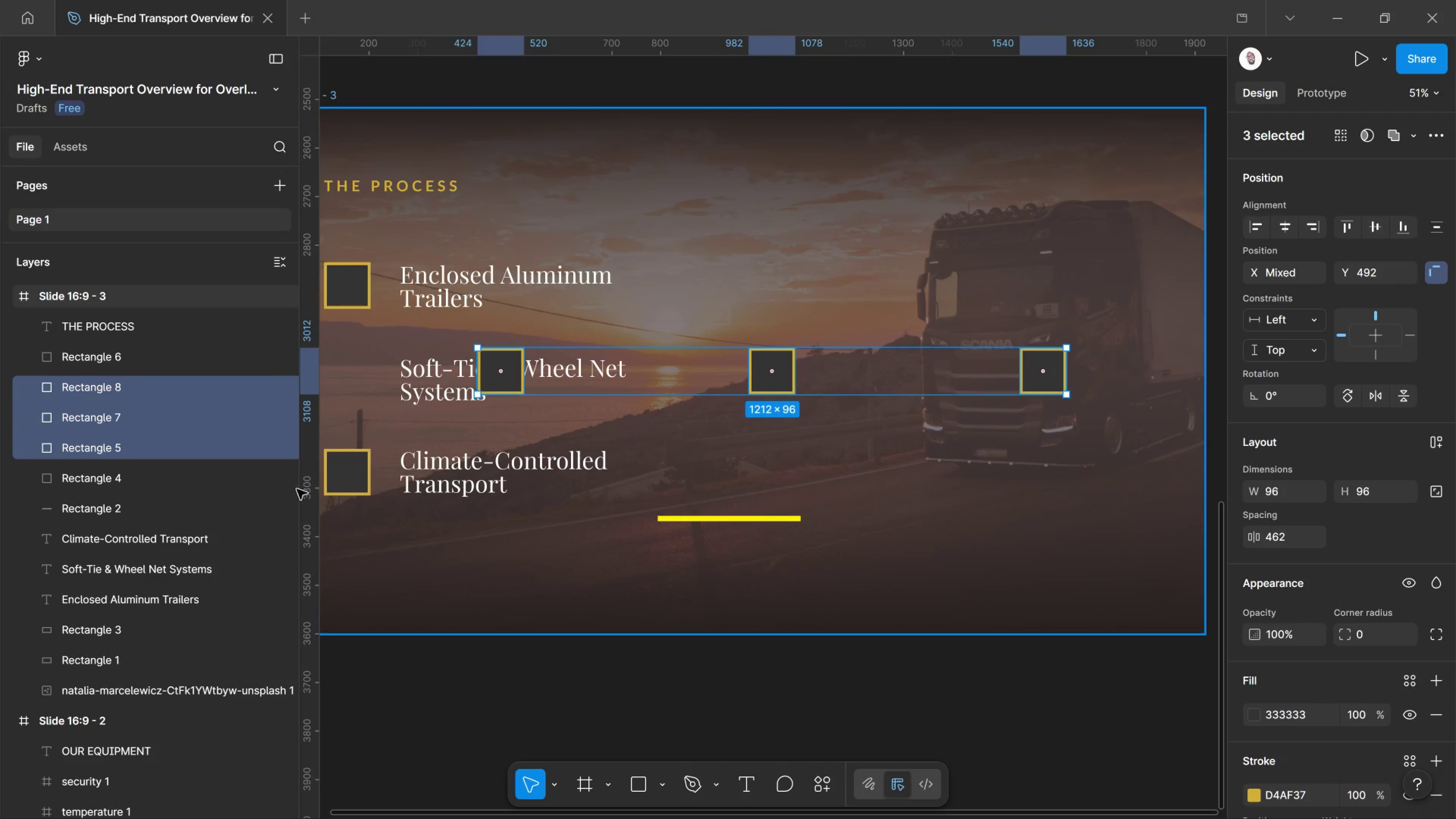 
right_click([228, 444])
 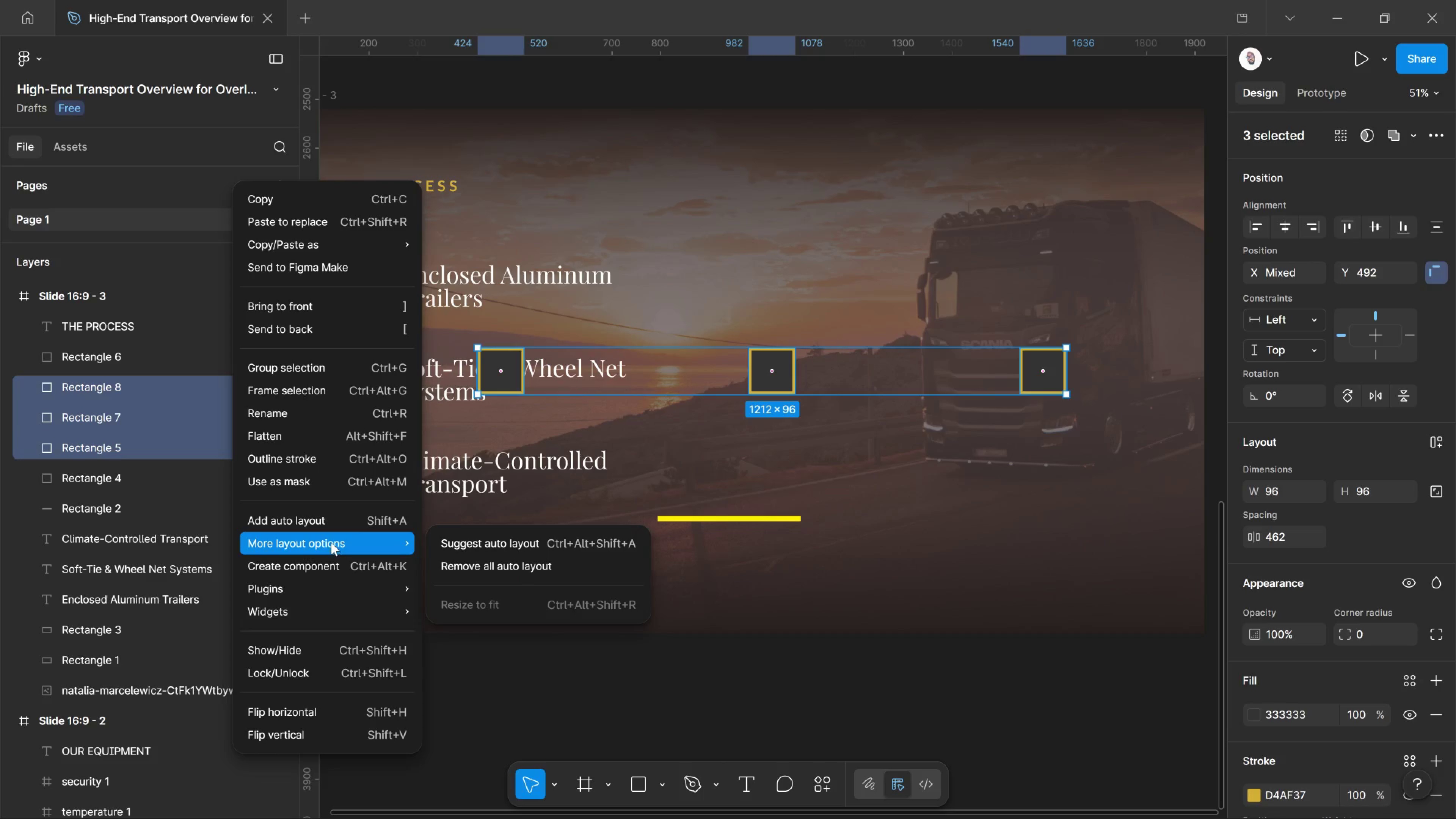 
left_click([325, 366])
 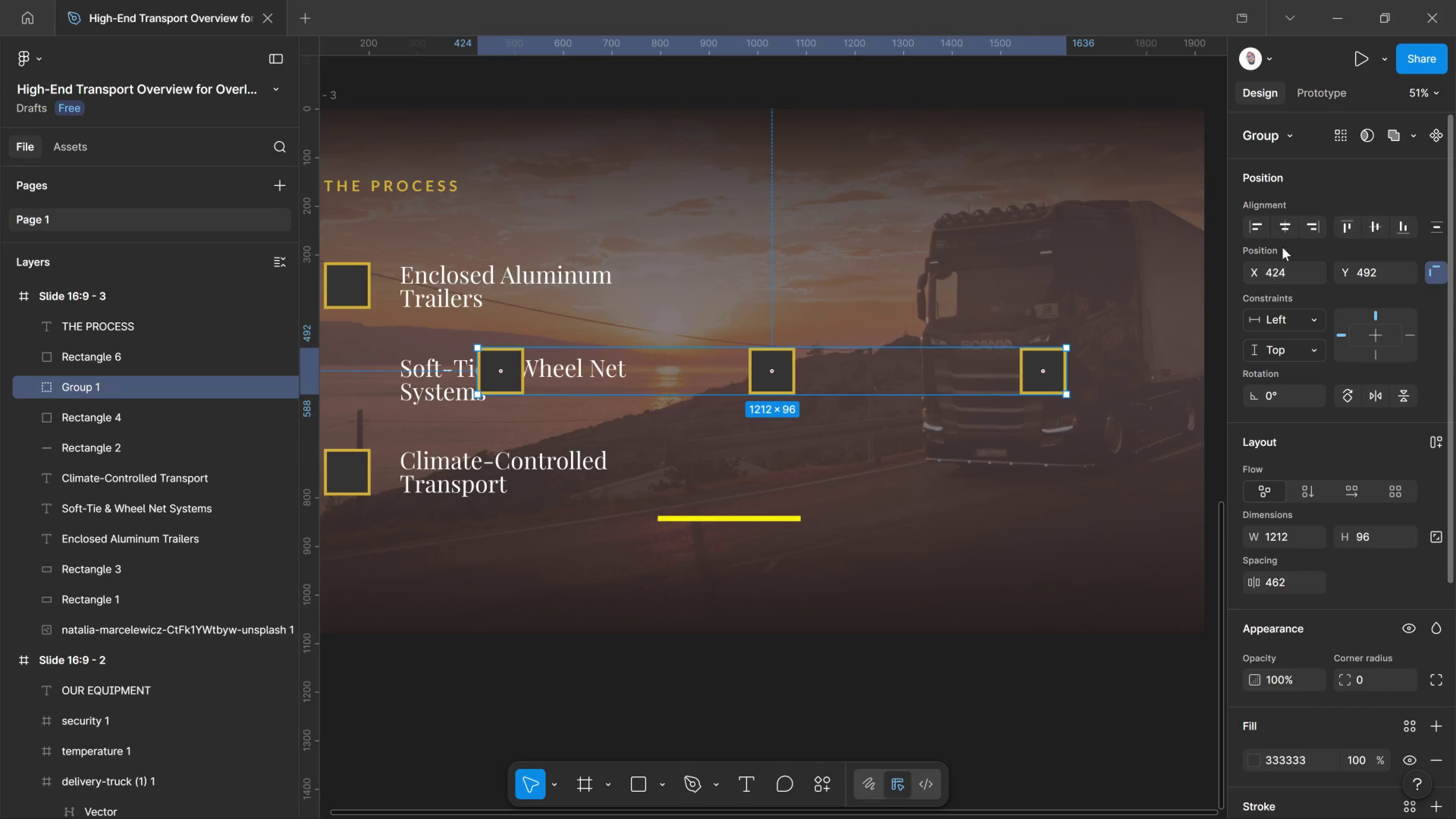 
left_click([1282, 235])
 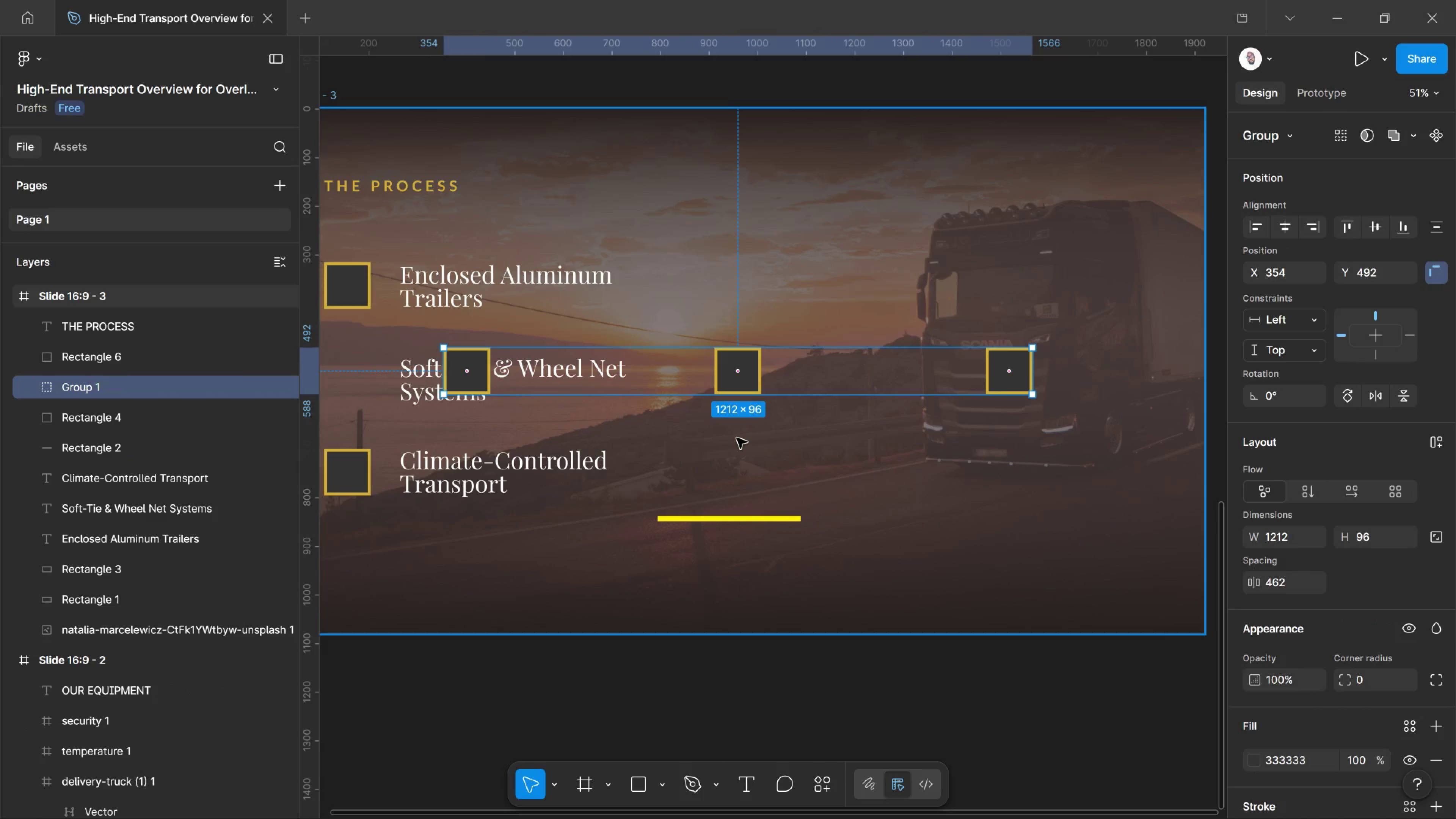 
left_click([500, 475])
 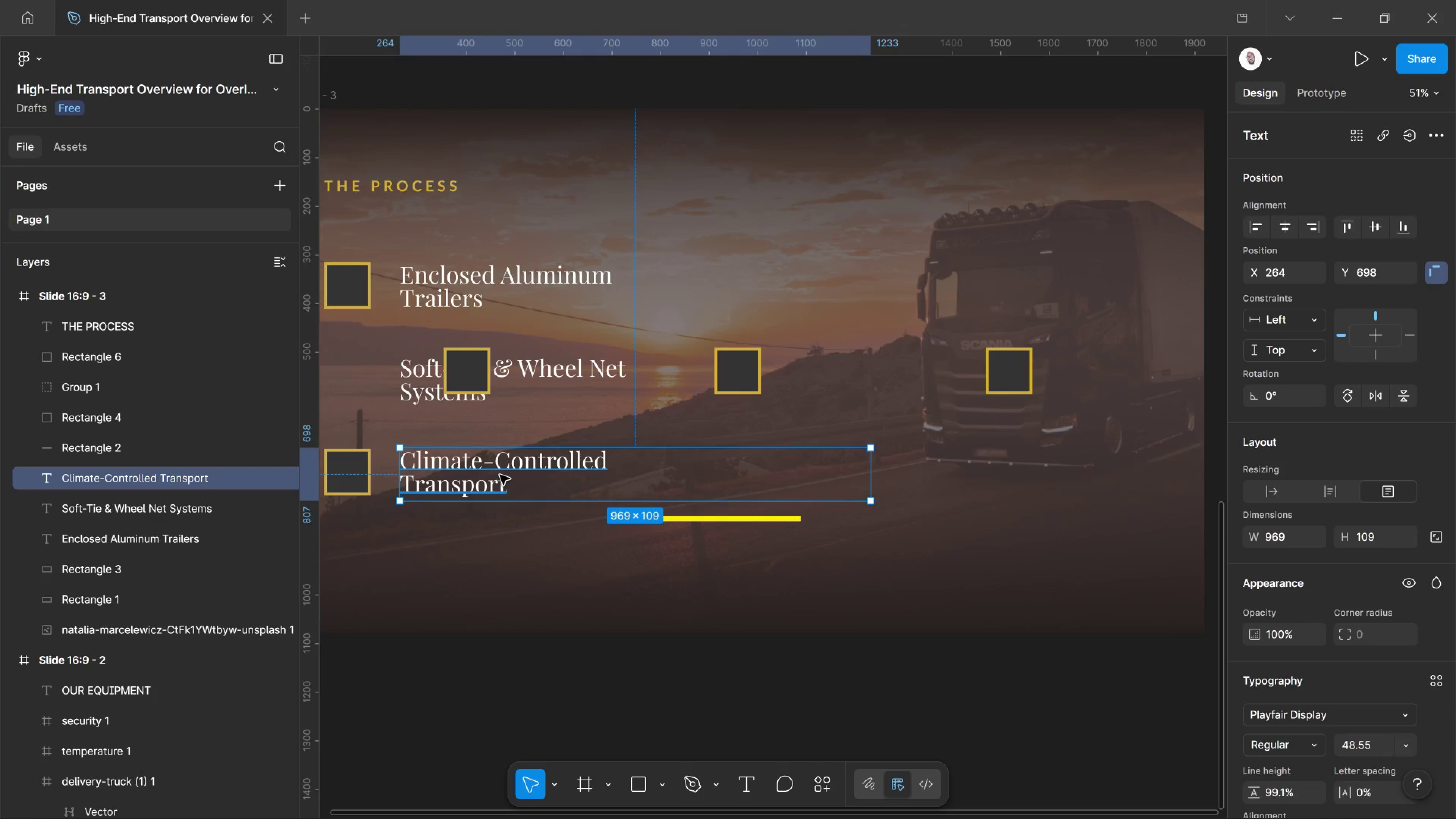 
key(Delete)
 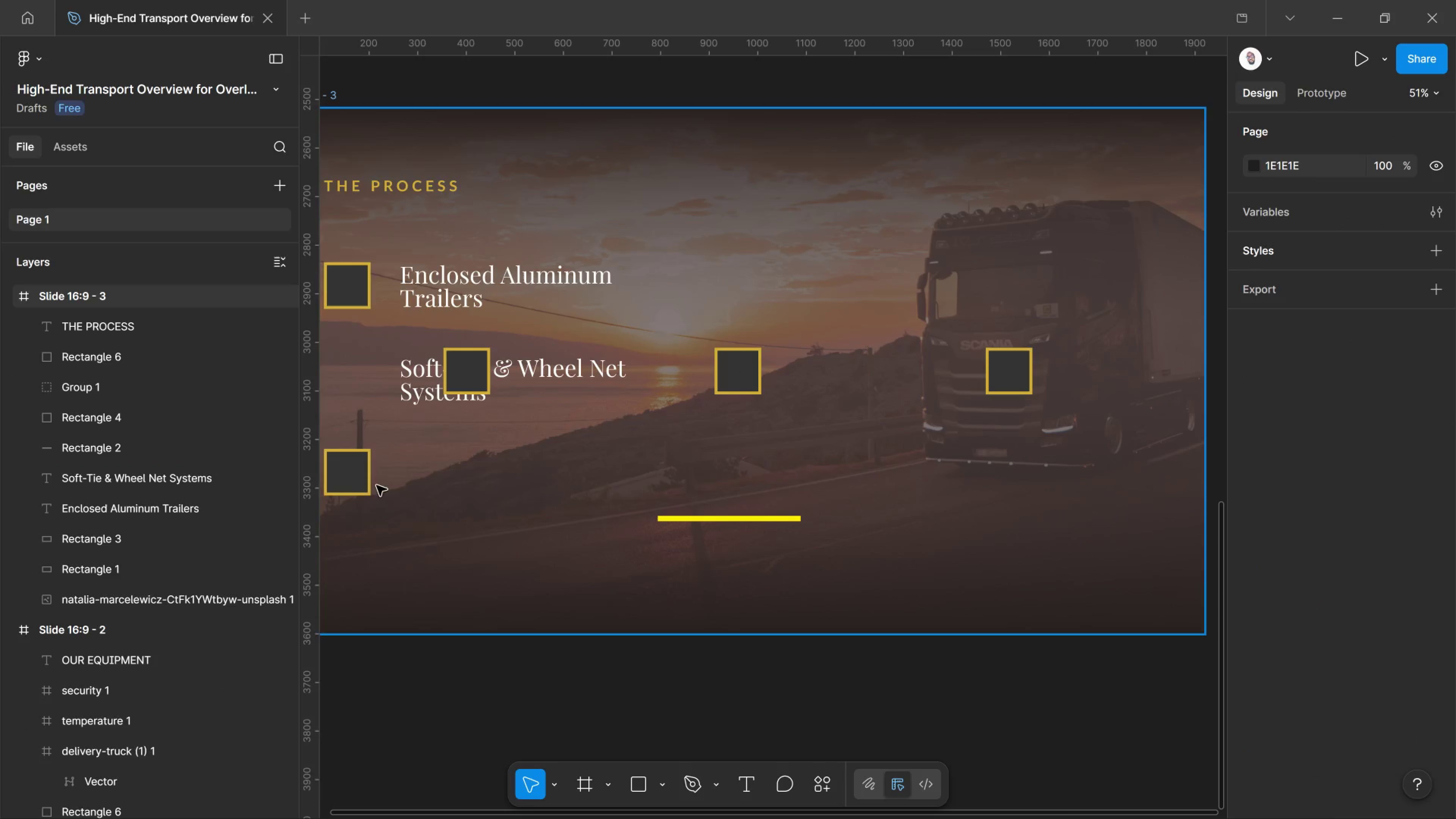 
left_click([368, 480])
 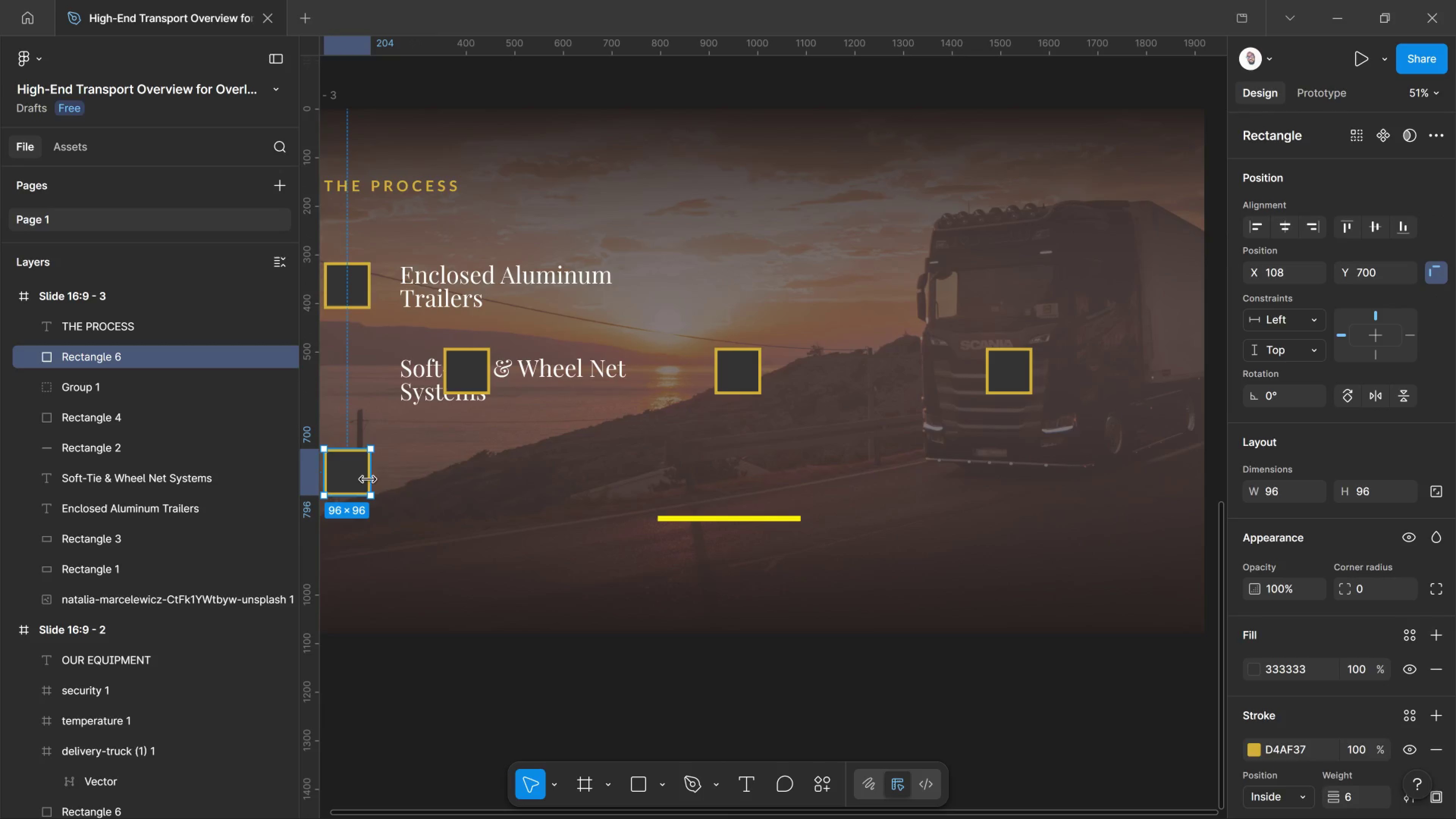 
key(Delete)
 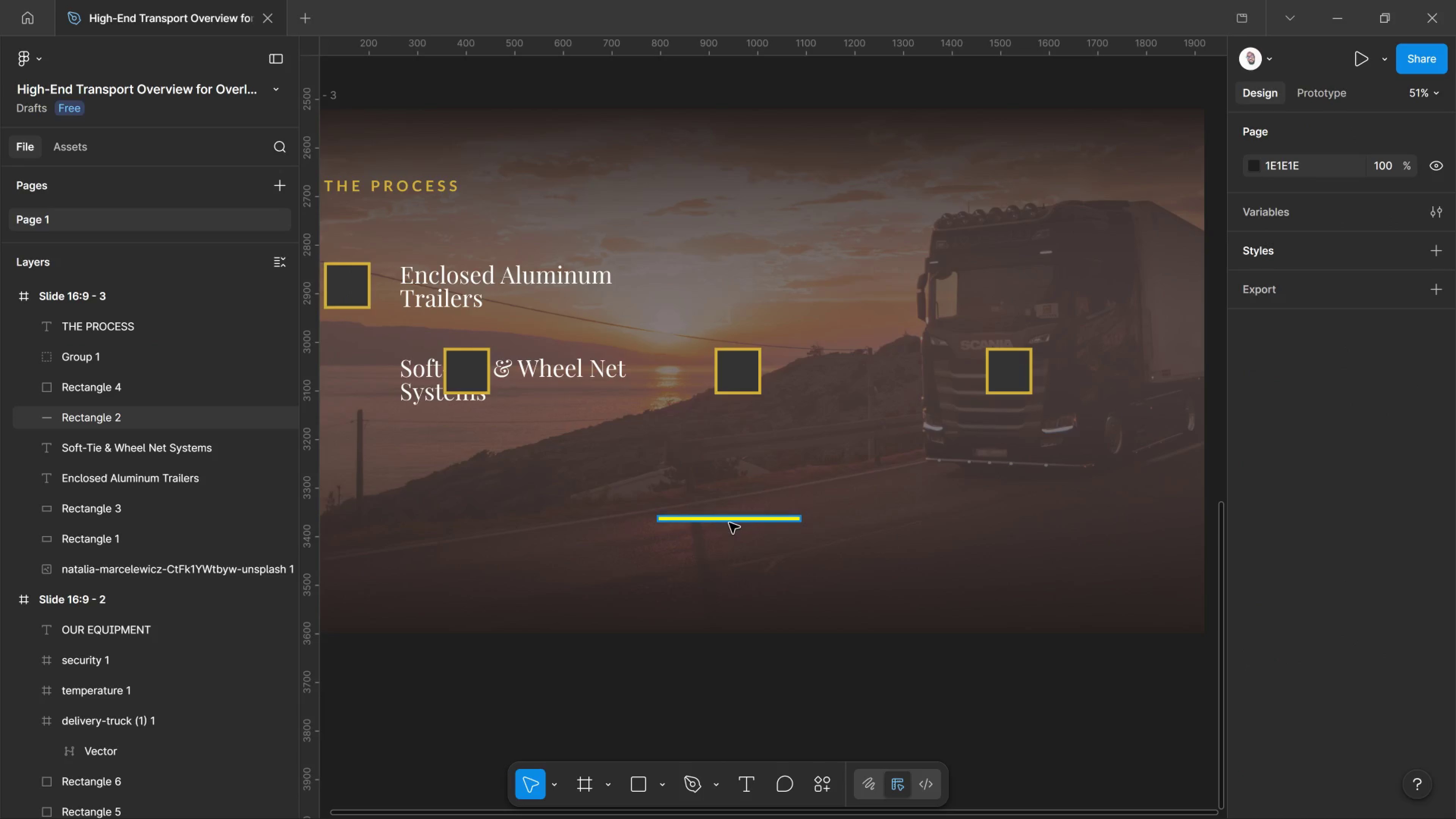 
left_click([729, 523])
 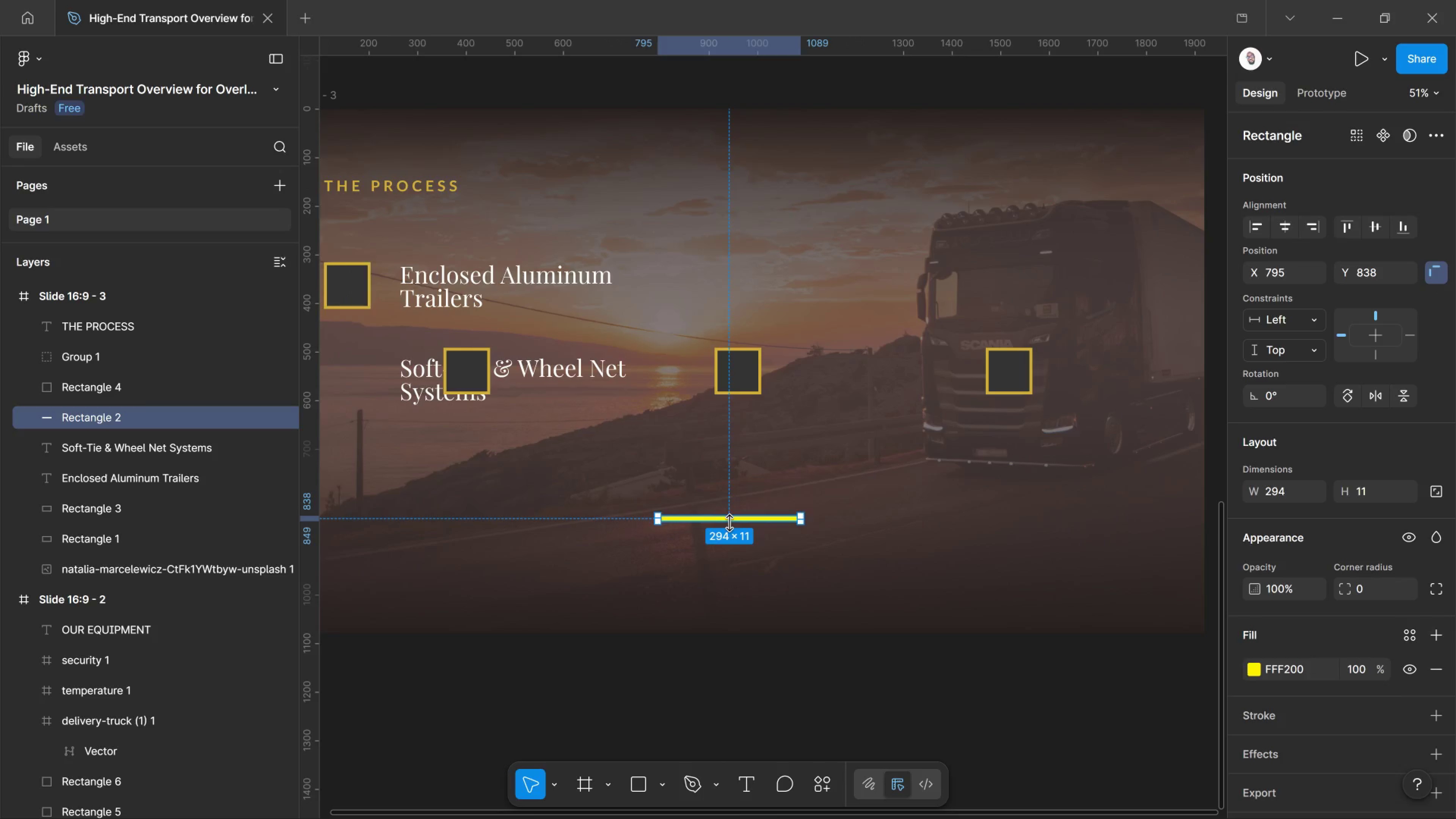 
key(Delete)
 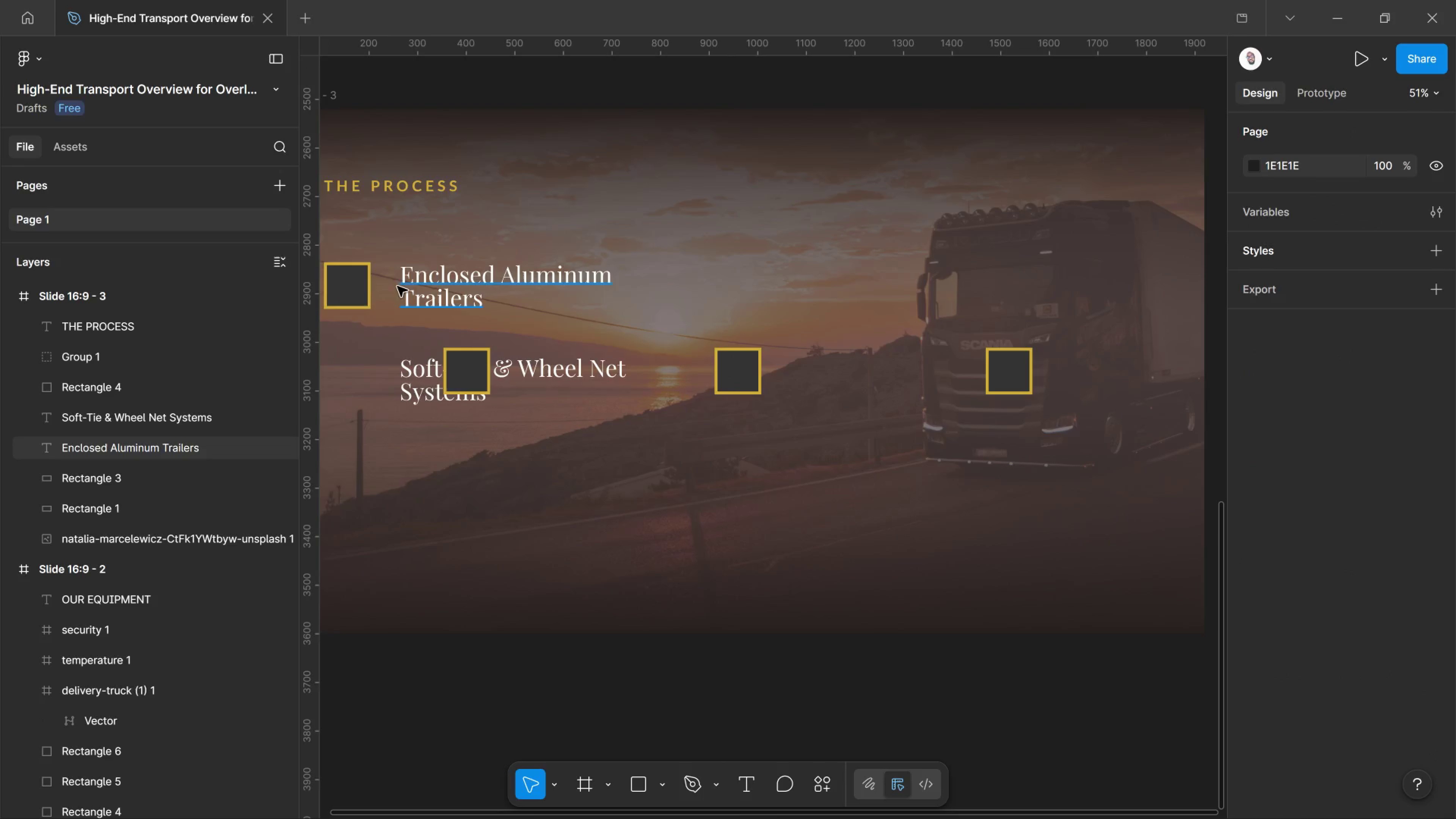 
left_click([339, 286])
 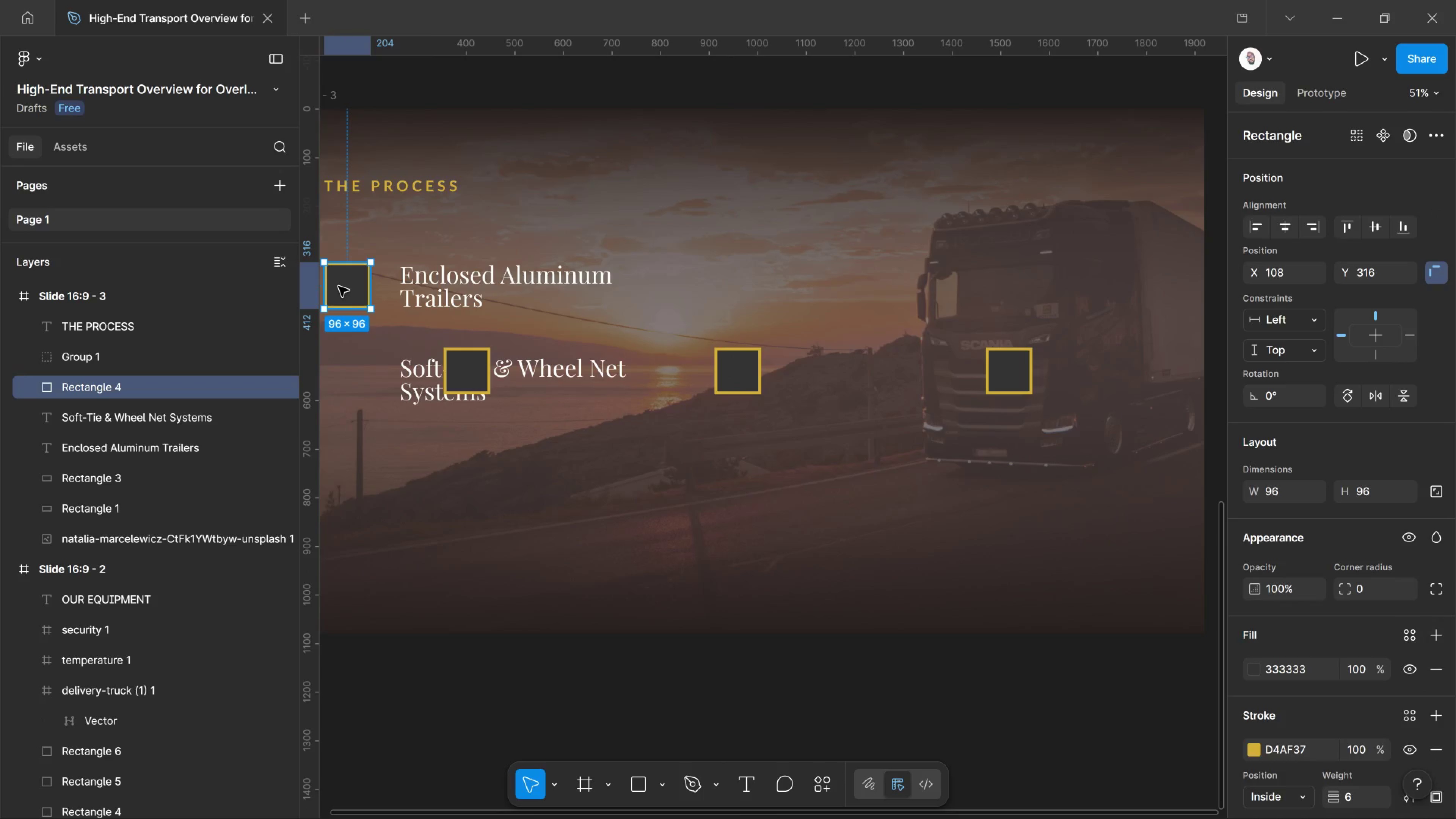 
key(Delete)
 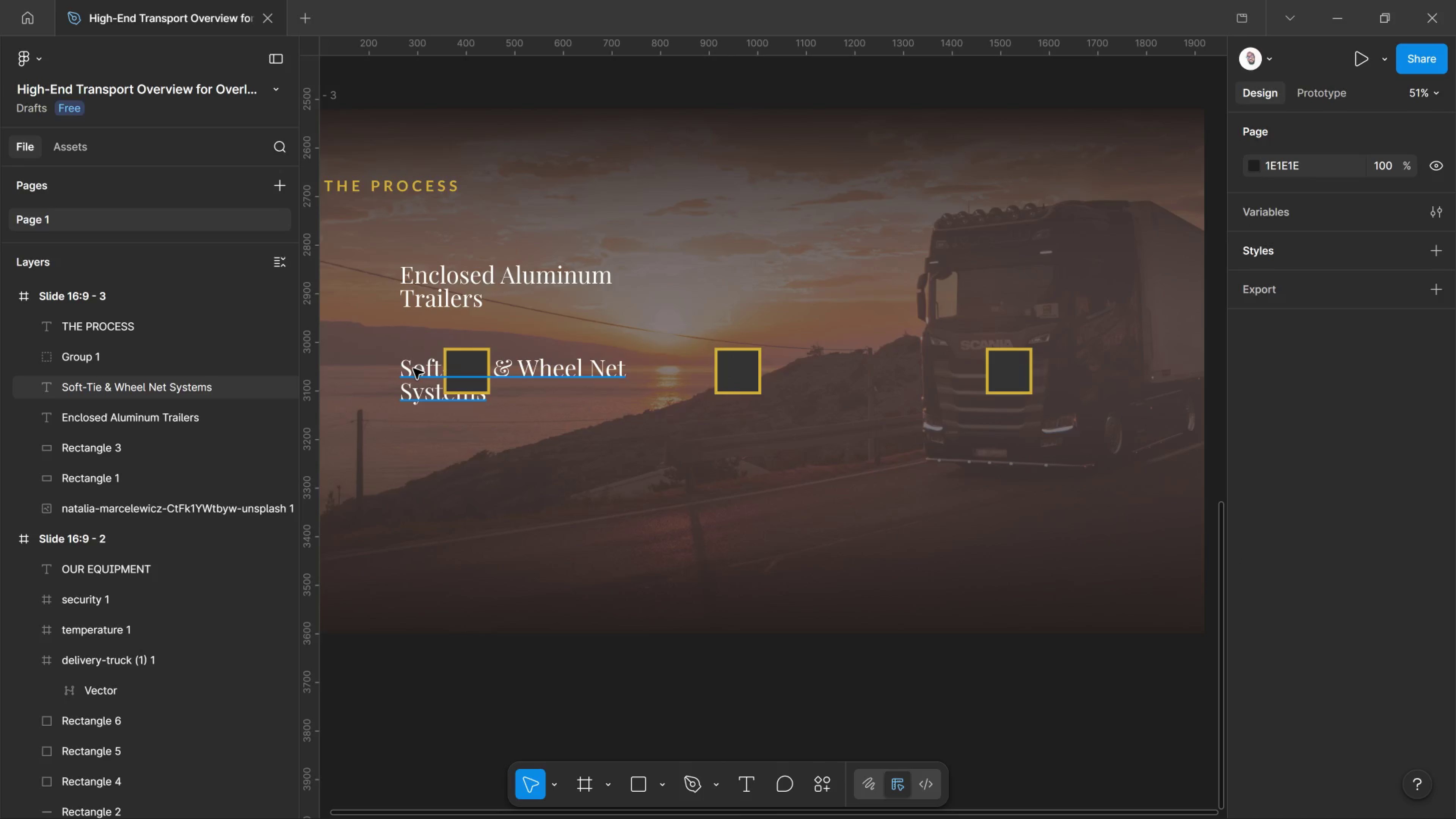 
left_click([413, 369])
 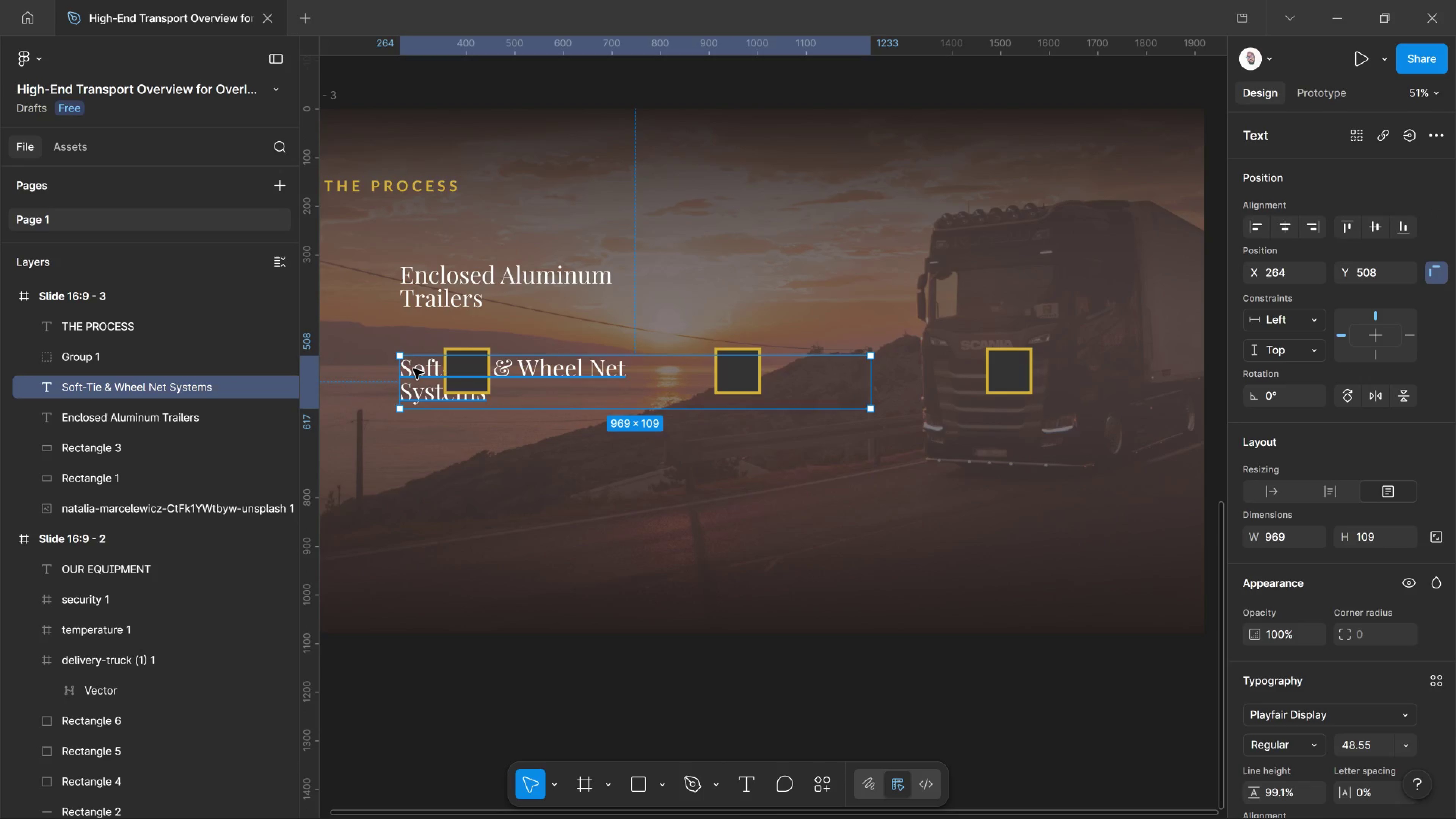 
key(Delete)
 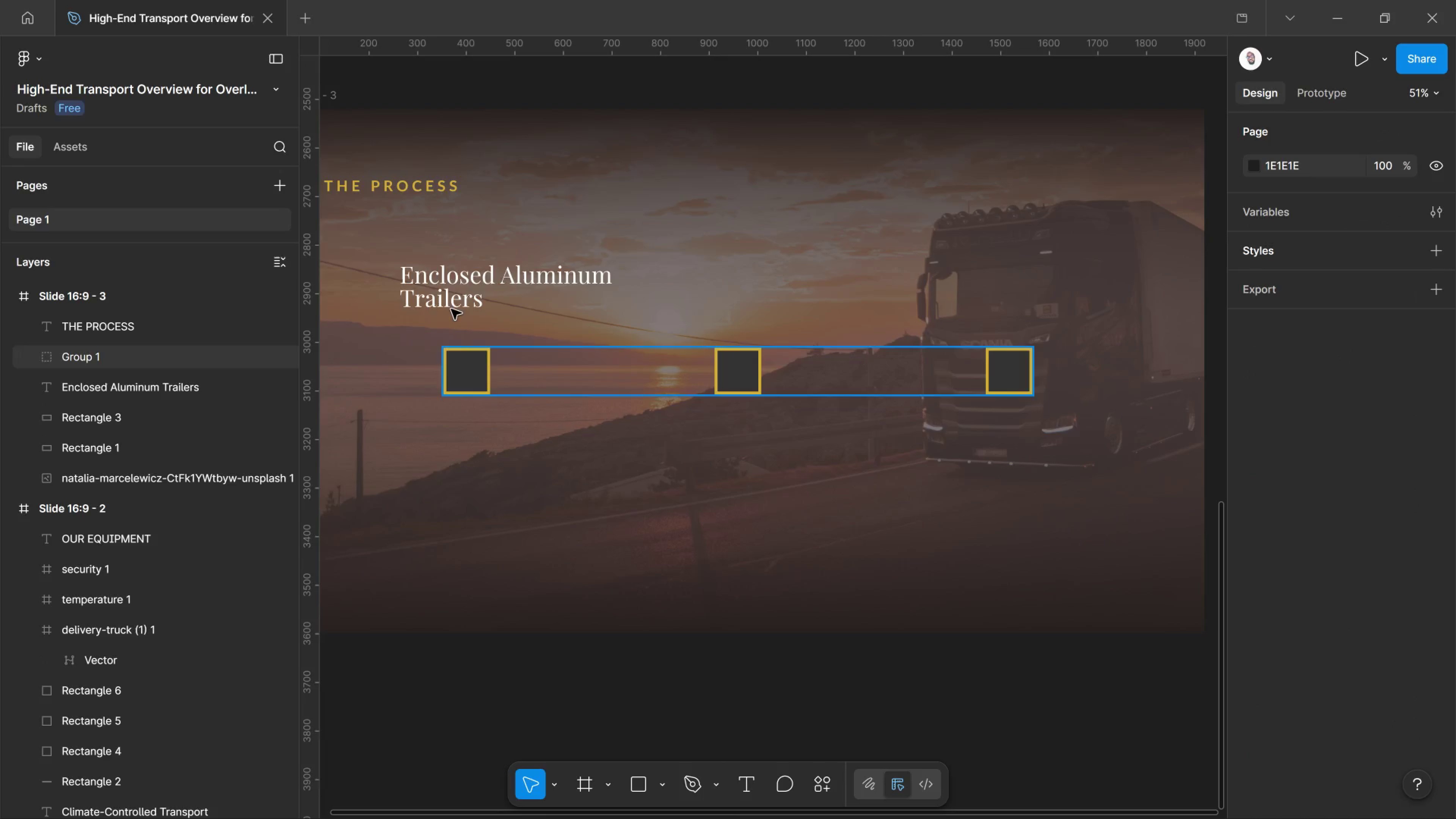 
left_click([453, 296])
 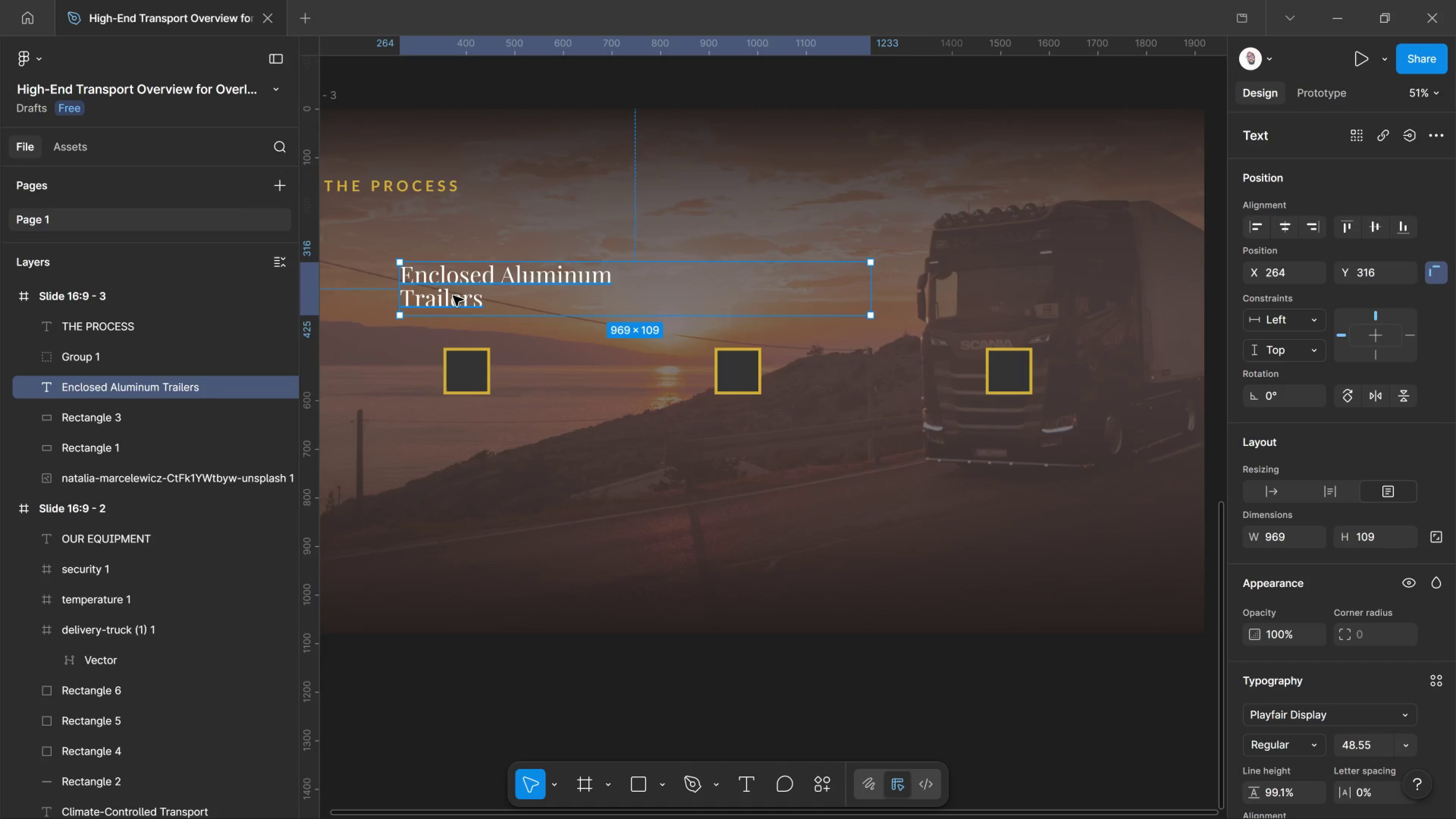 
key(Control+Shift+BracketRight)
 